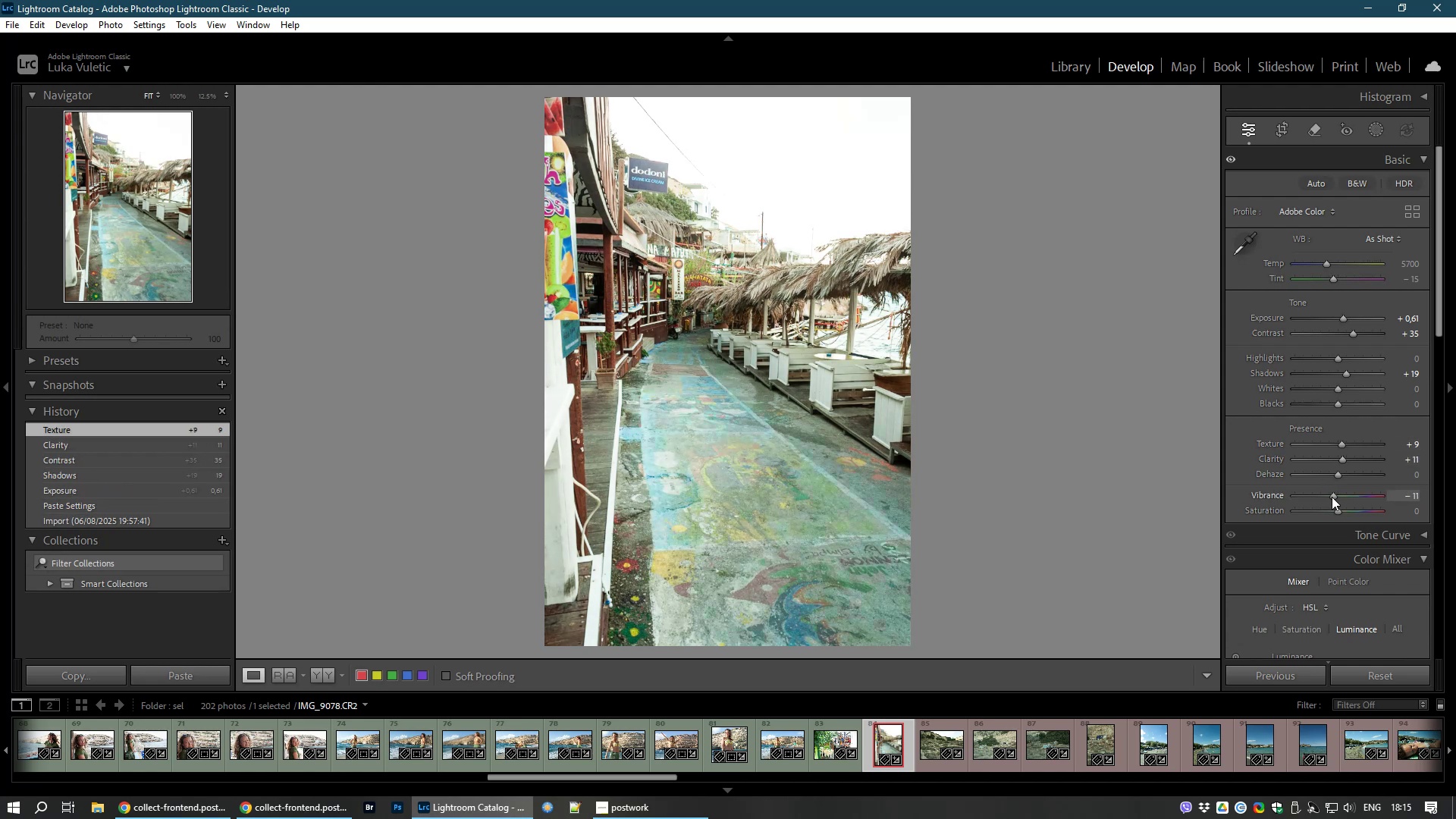 
key(8)
 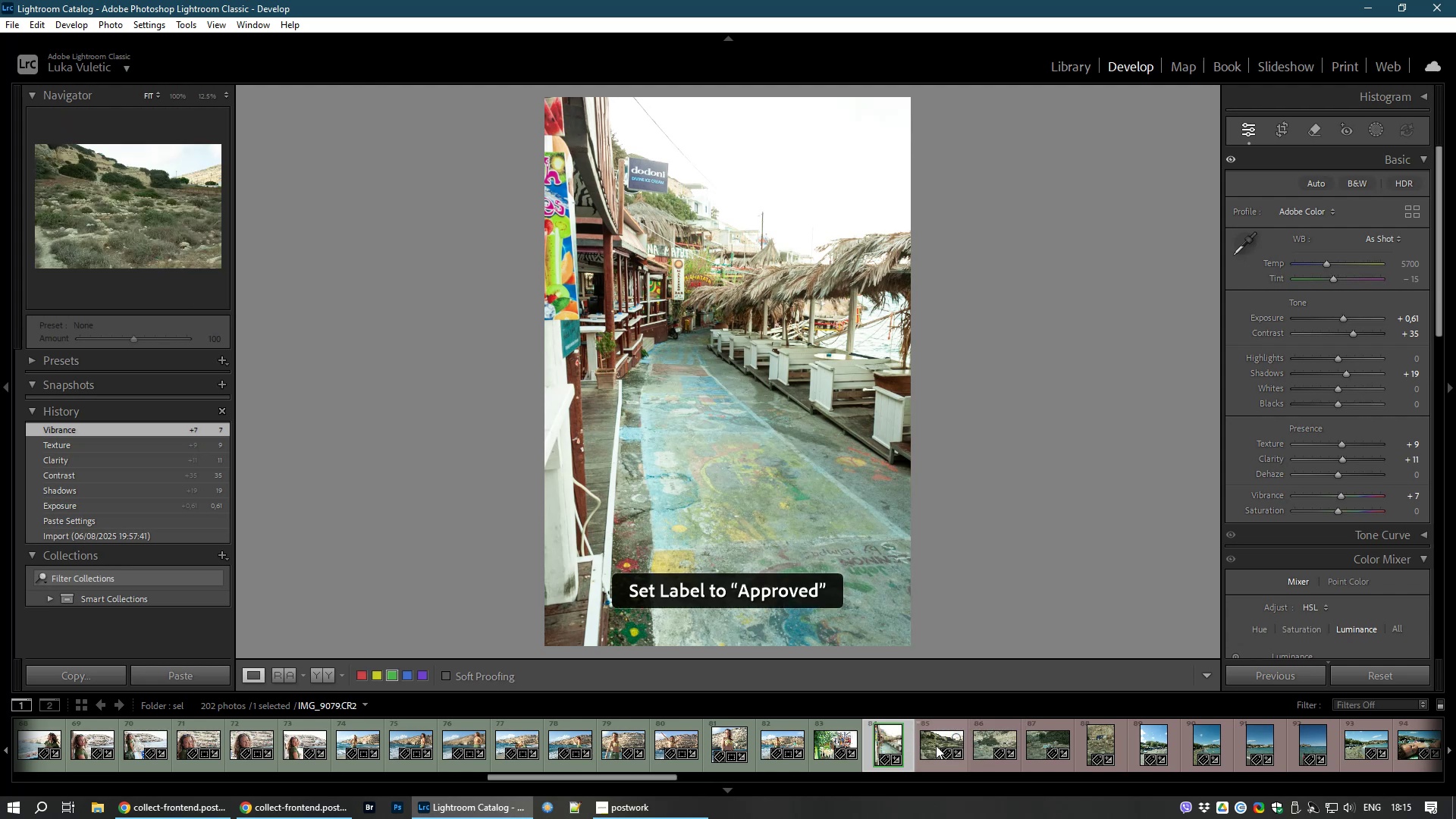 
left_click([936, 745])
 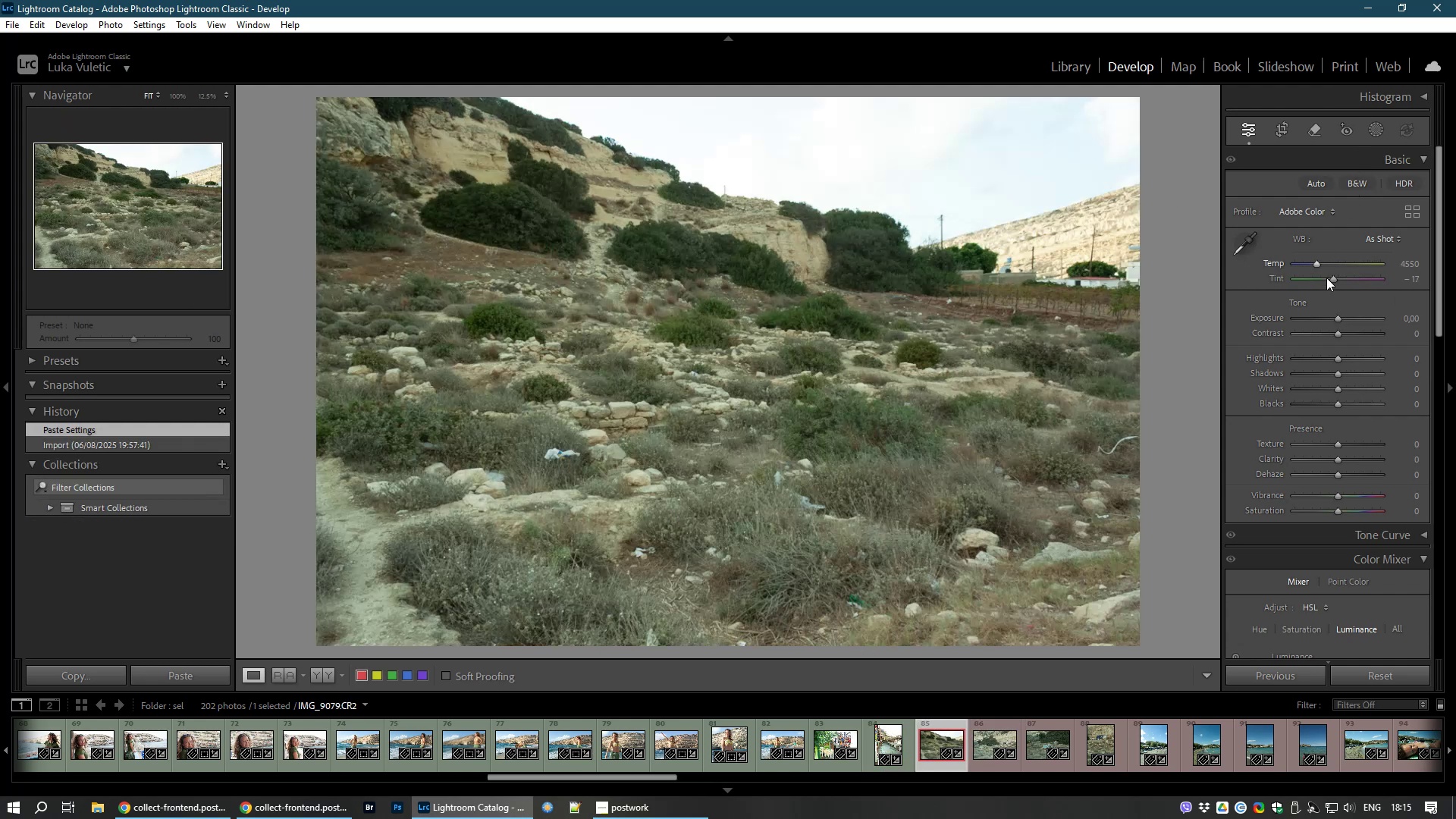 
wait(5.48)
 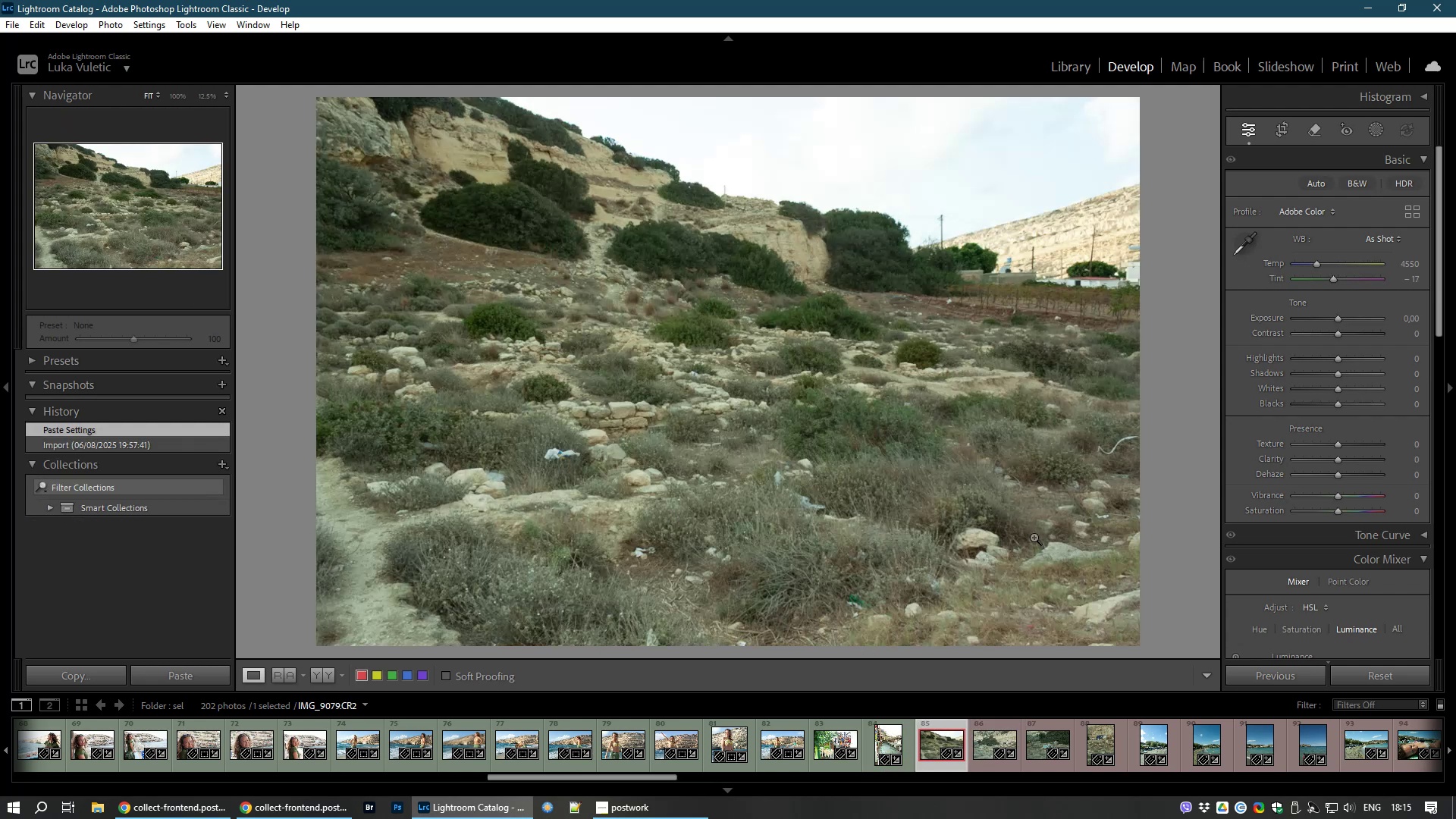 
left_click_drag(start_coordinate=[1335, 280], to_coordinate=[1339, 280])
 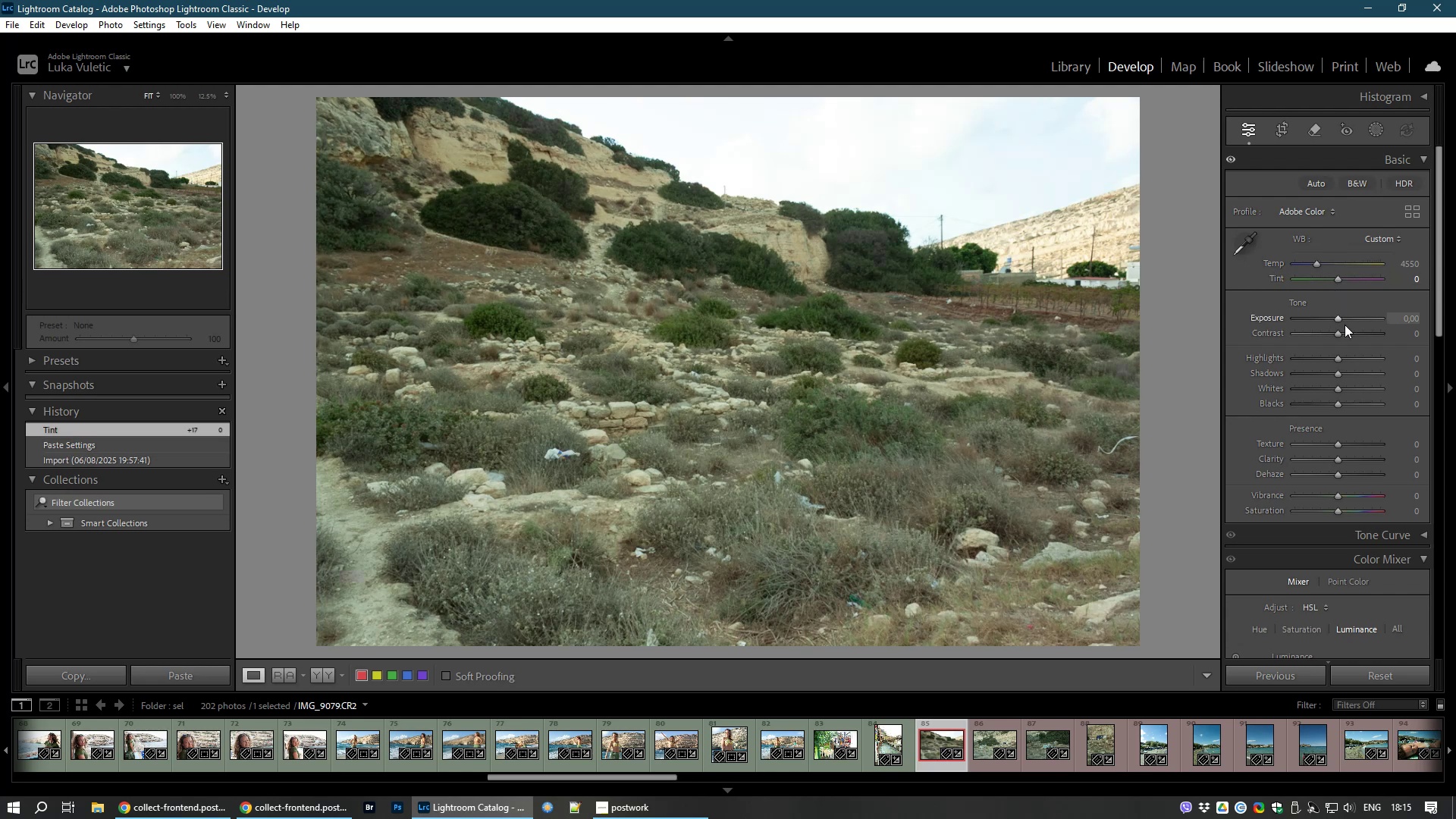 
left_click_drag(start_coordinate=[1339, 321], to_coordinate=[1343, 320])
 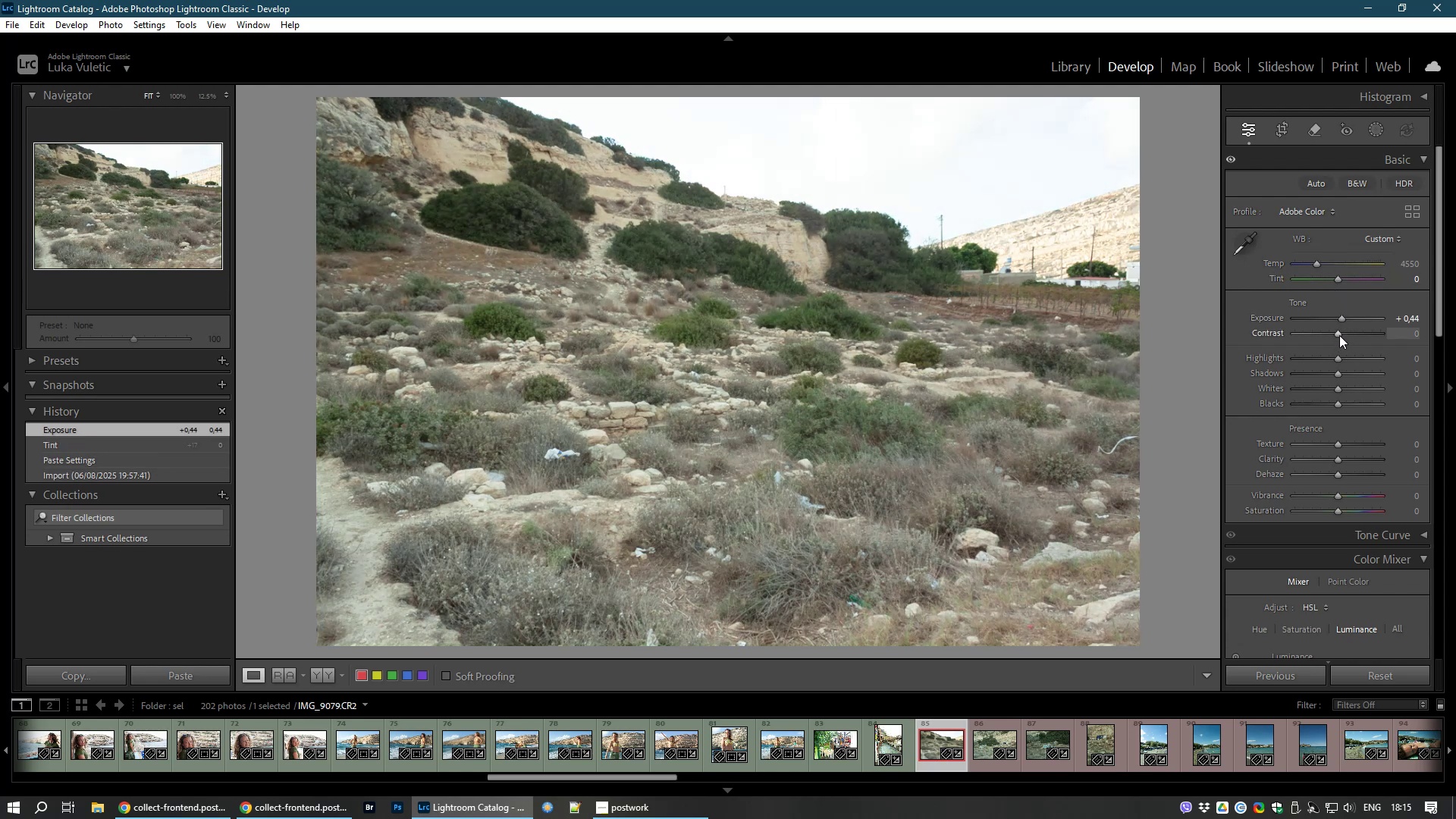 
left_click_drag(start_coordinate=[1339, 335], to_coordinate=[1355, 332])
 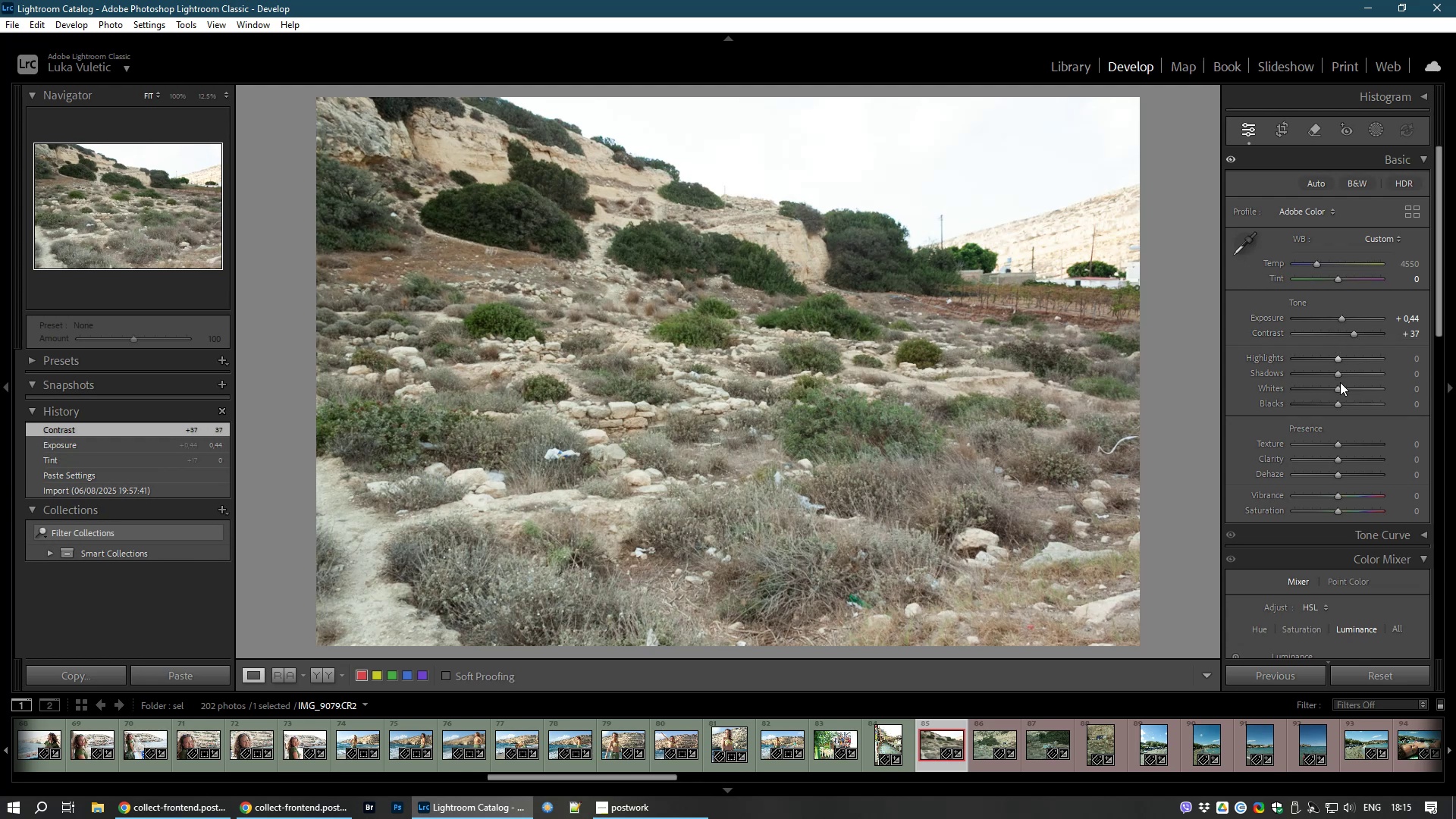 
left_click_drag(start_coordinate=[1340, 387], to_coordinate=[1358, 385])
 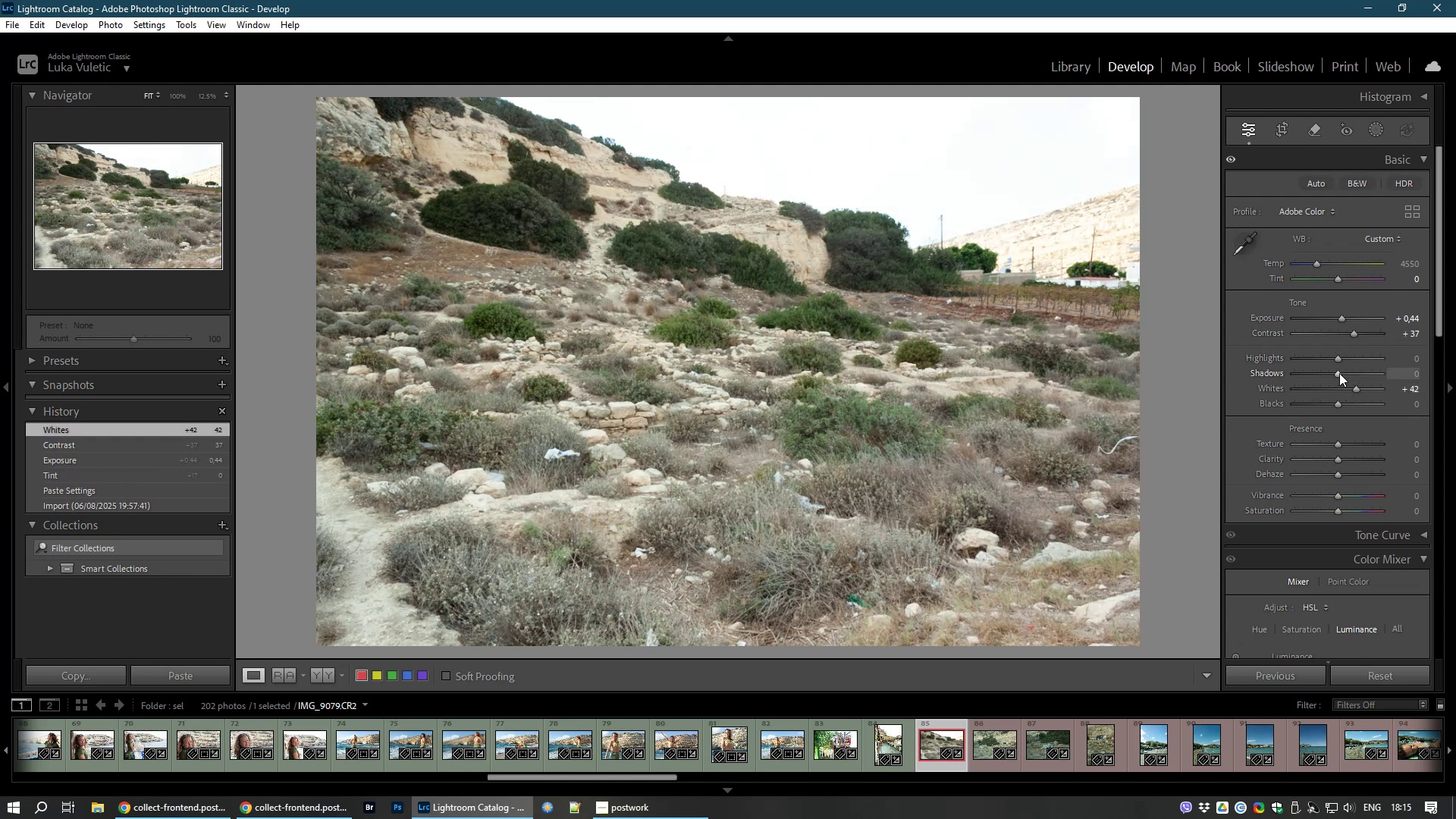 
left_click_drag(start_coordinate=[1339, 373], to_coordinate=[1348, 375])
 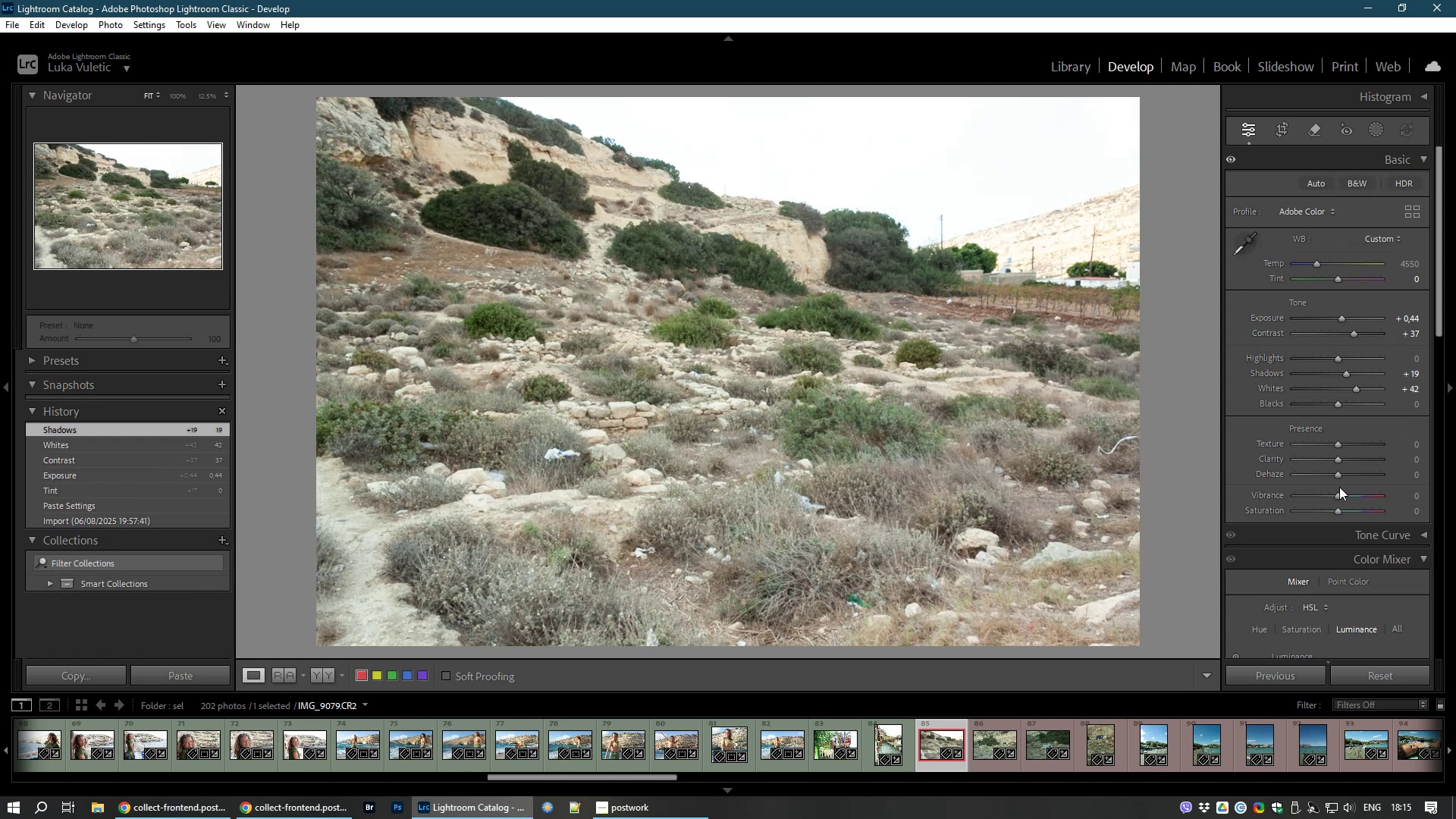 
left_click_drag(start_coordinate=[1336, 494], to_coordinate=[1357, 494])
 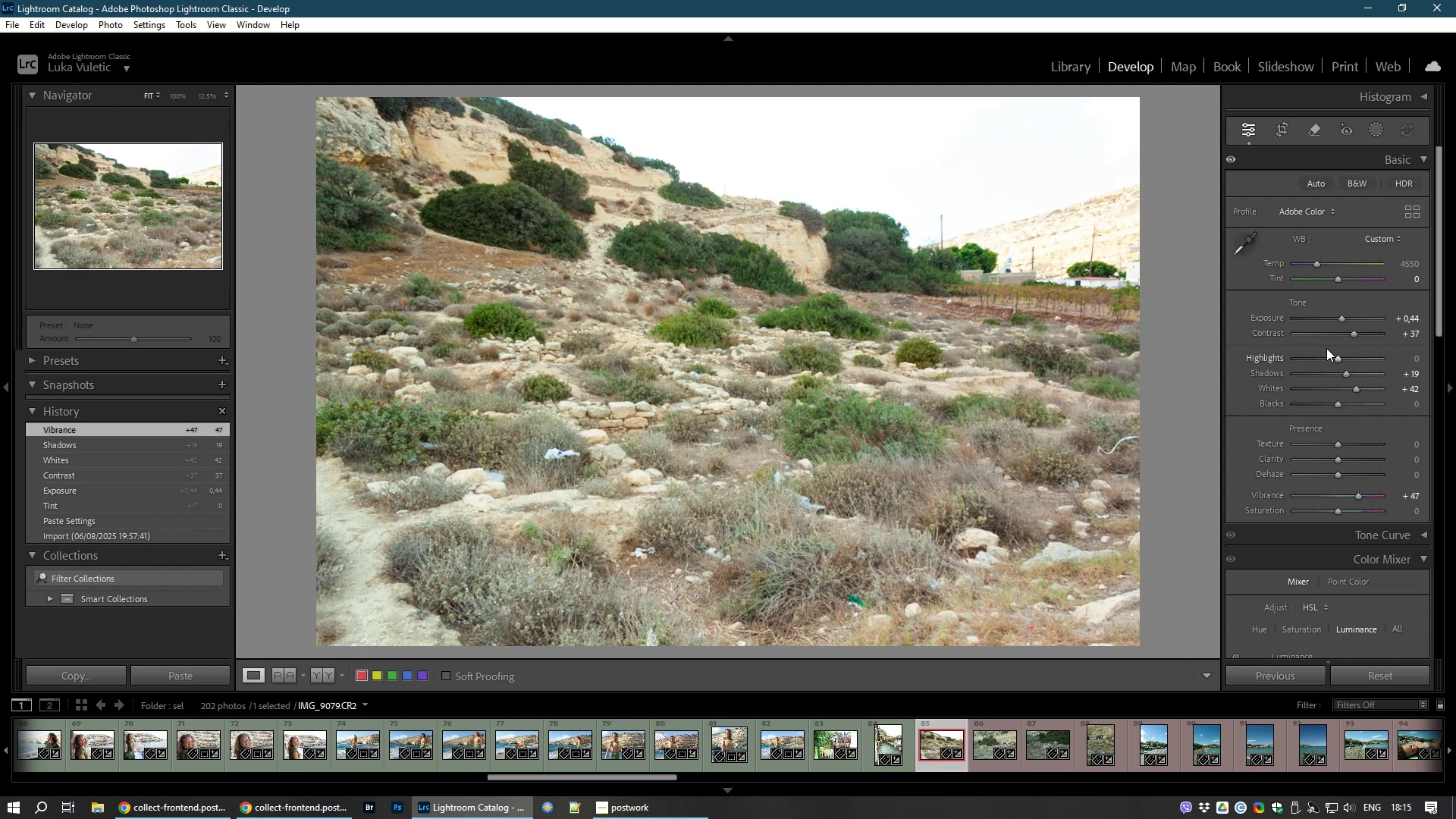 
left_click_drag(start_coordinate=[1335, 359], to_coordinate=[1319, 360])
 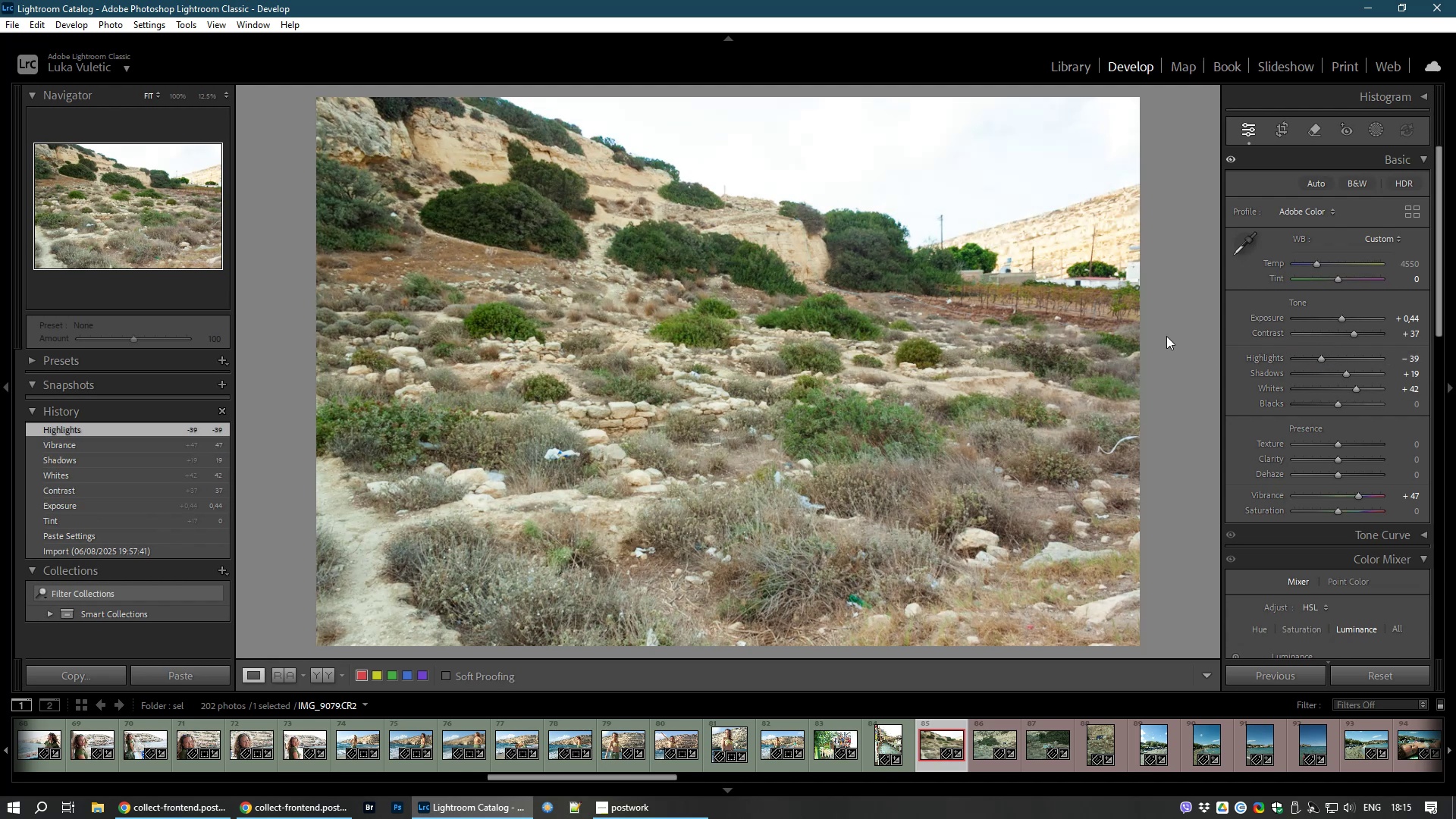 
key(8)
 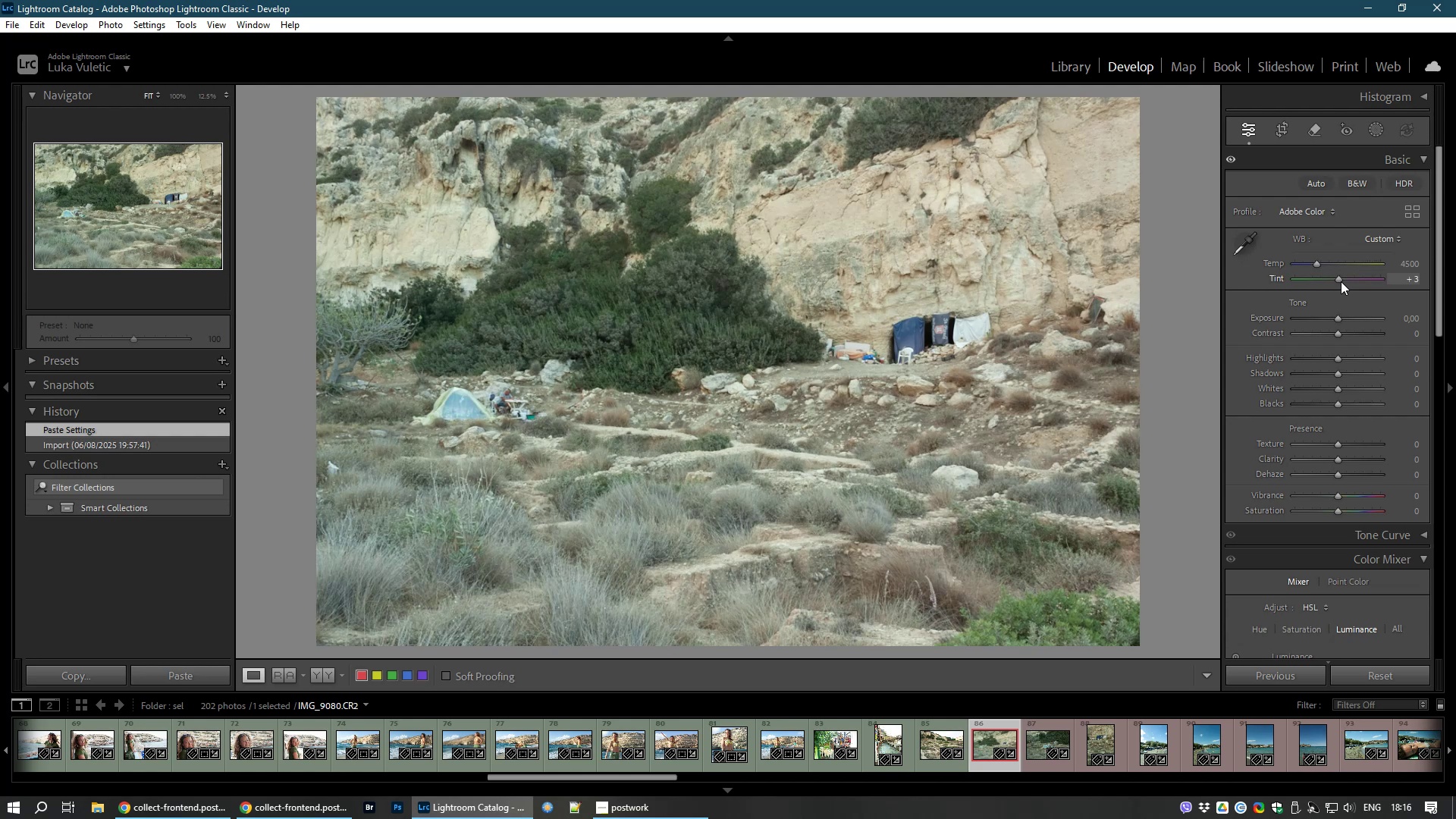 
wait(16.98)
 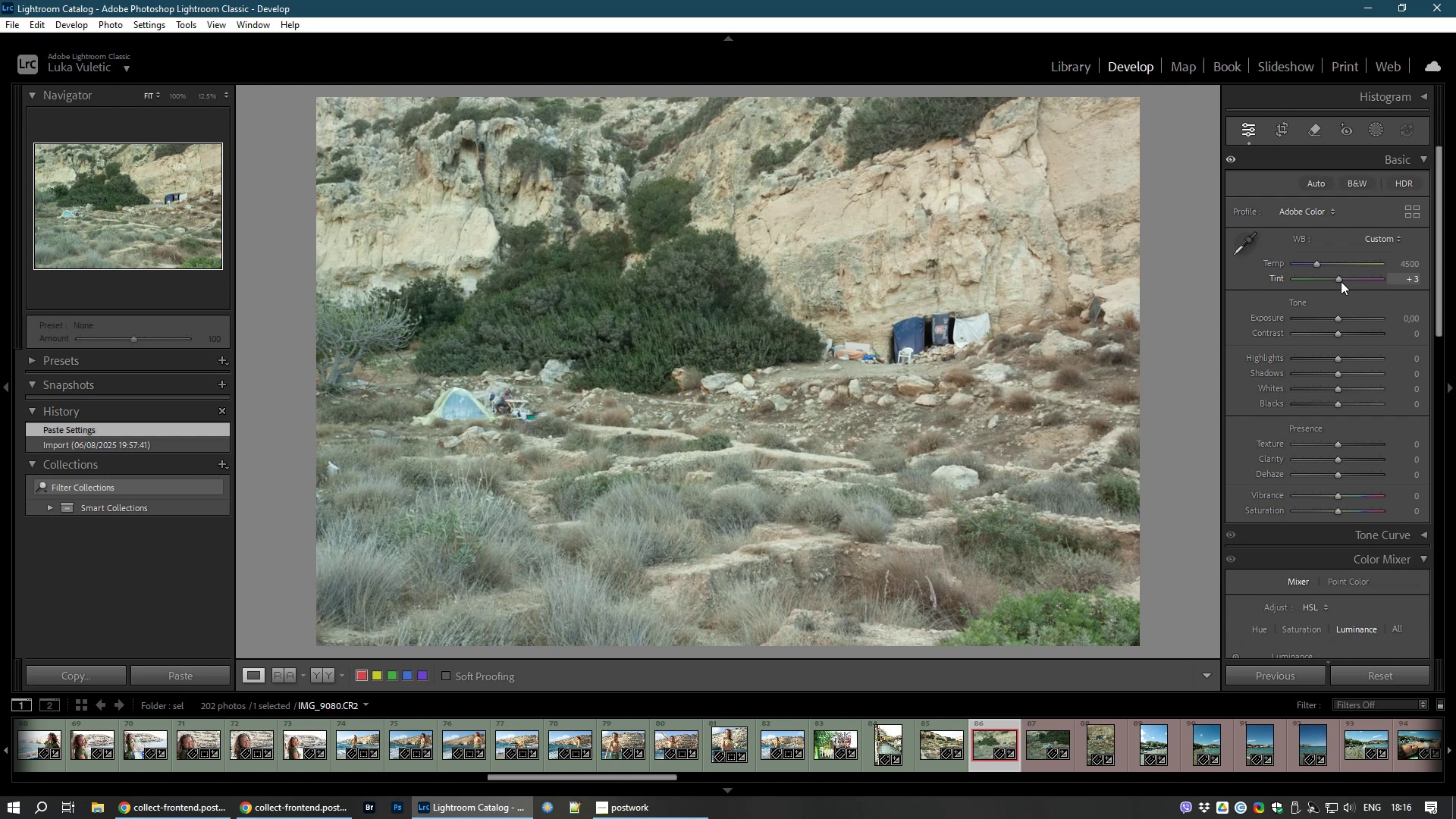 
left_click_drag(start_coordinate=[1335, 314], to_coordinate=[1341, 316])
 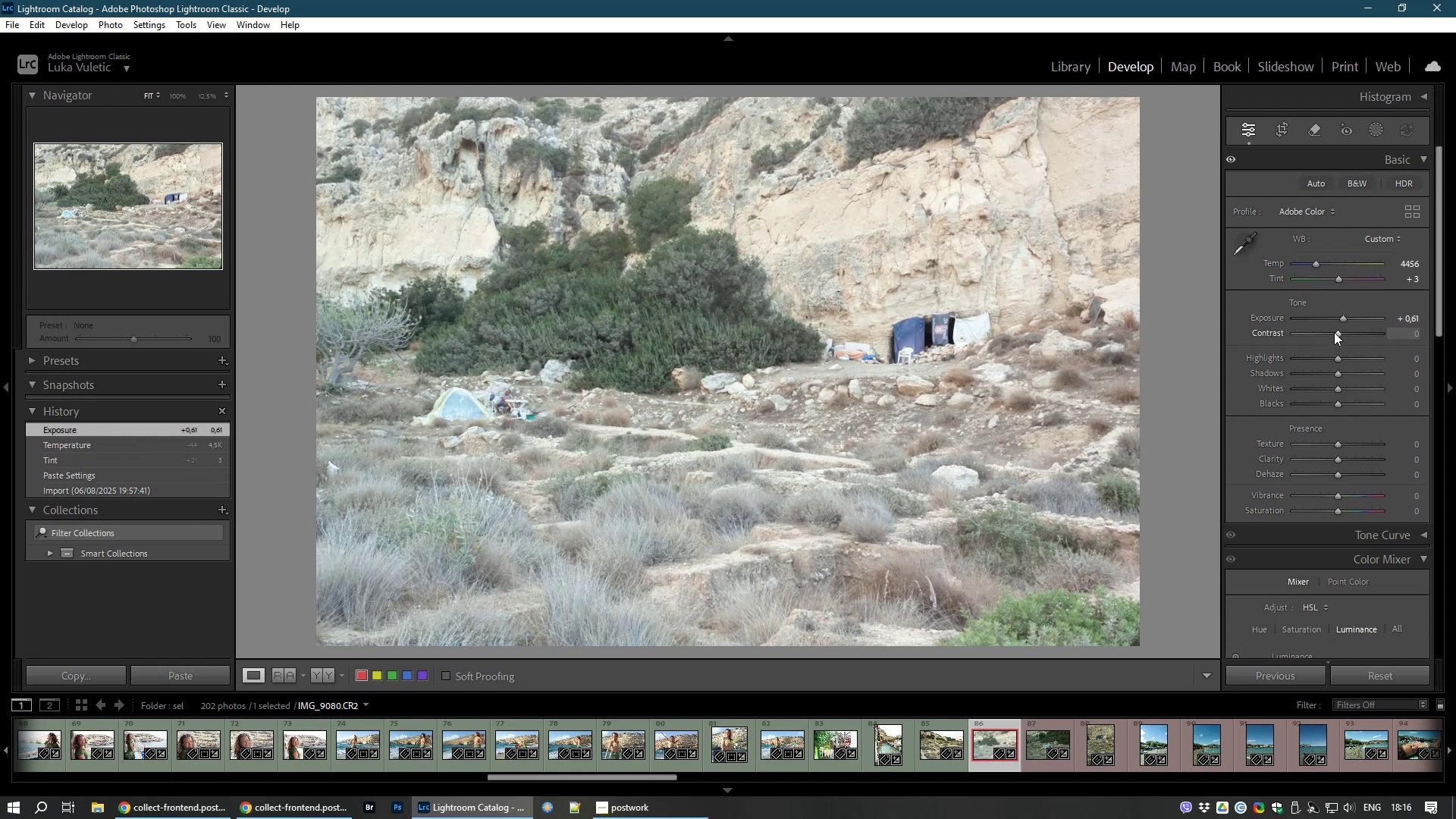 
left_click_drag(start_coordinate=[1334, 332], to_coordinate=[1347, 337])
 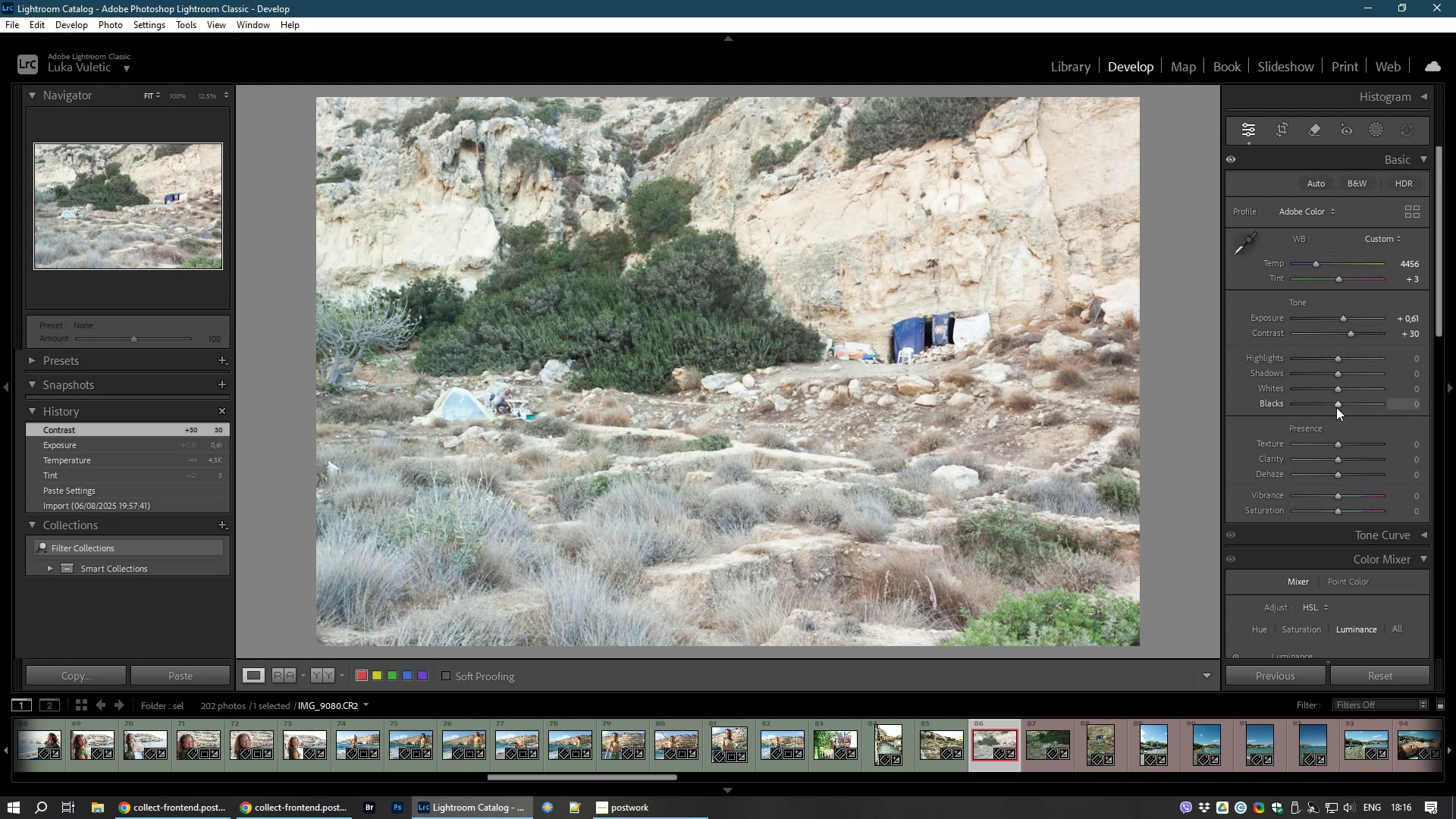 
left_click_drag(start_coordinate=[1336, 404], to_coordinate=[1323, 404])
 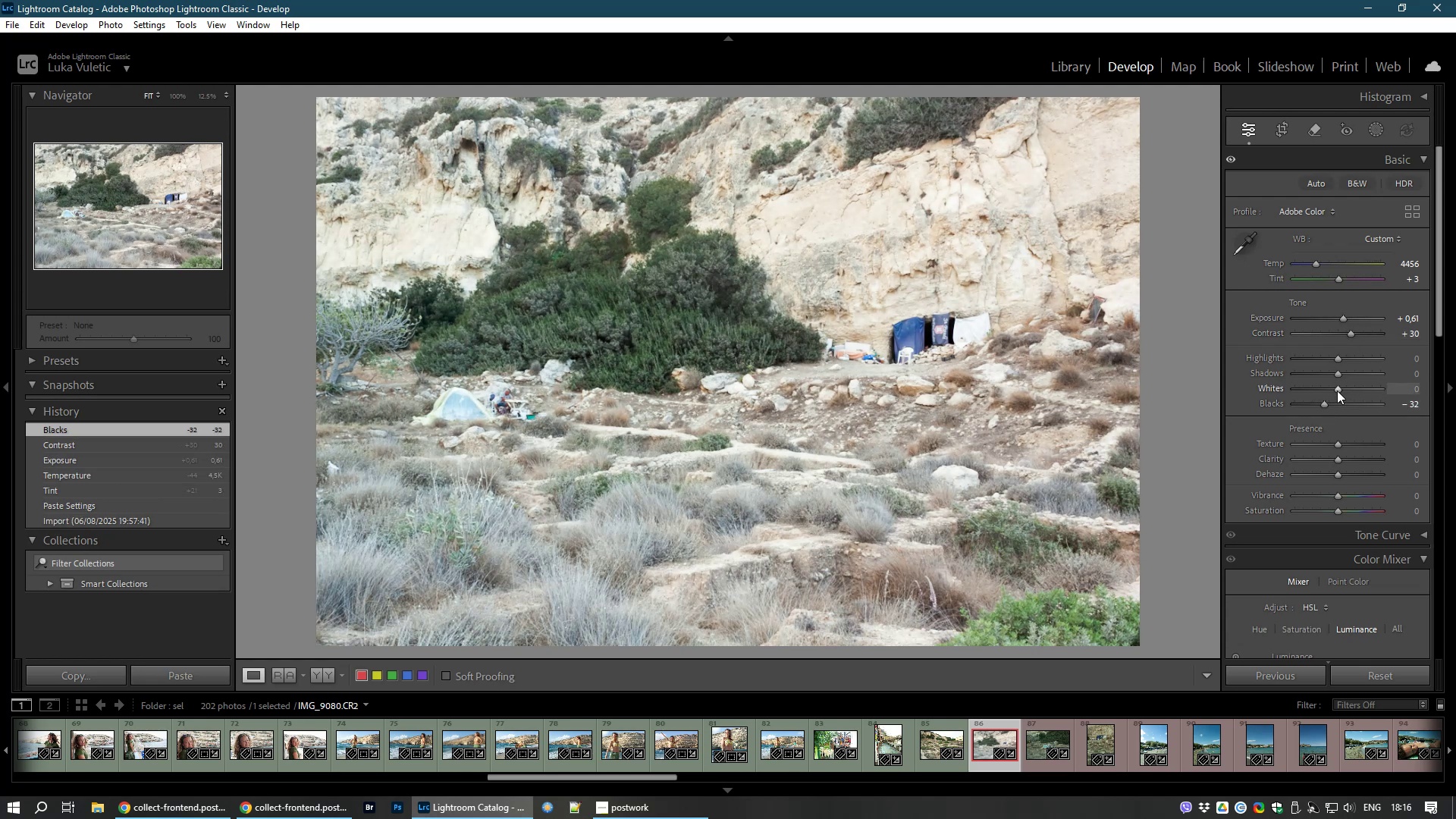 
left_click_drag(start_coordinate=[1337, 391], to_coordinate=[1341, 390])
 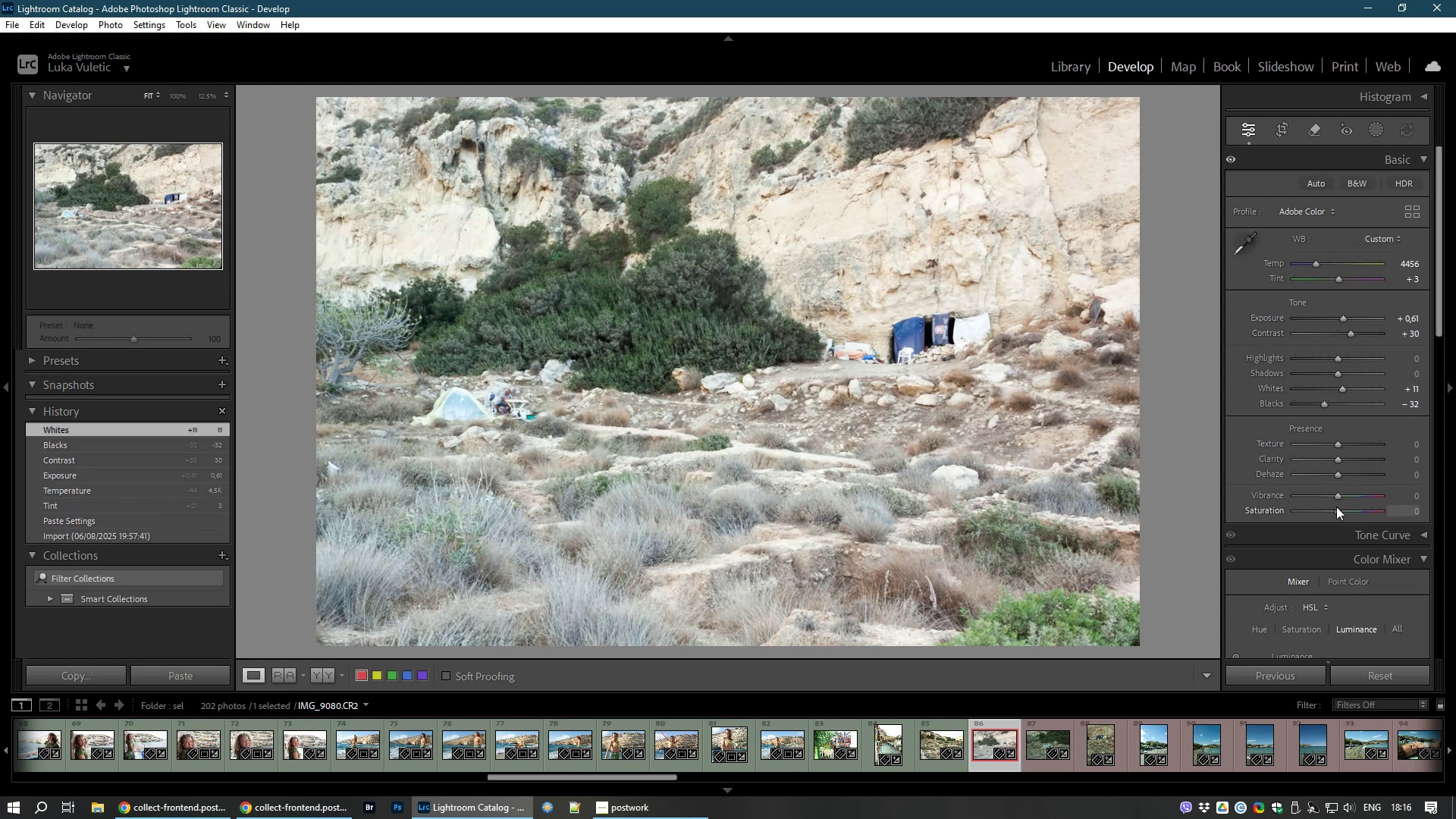 
left_click_drag(start_coordinate=[1338, 494], to_coordinate=[1355, 498])
 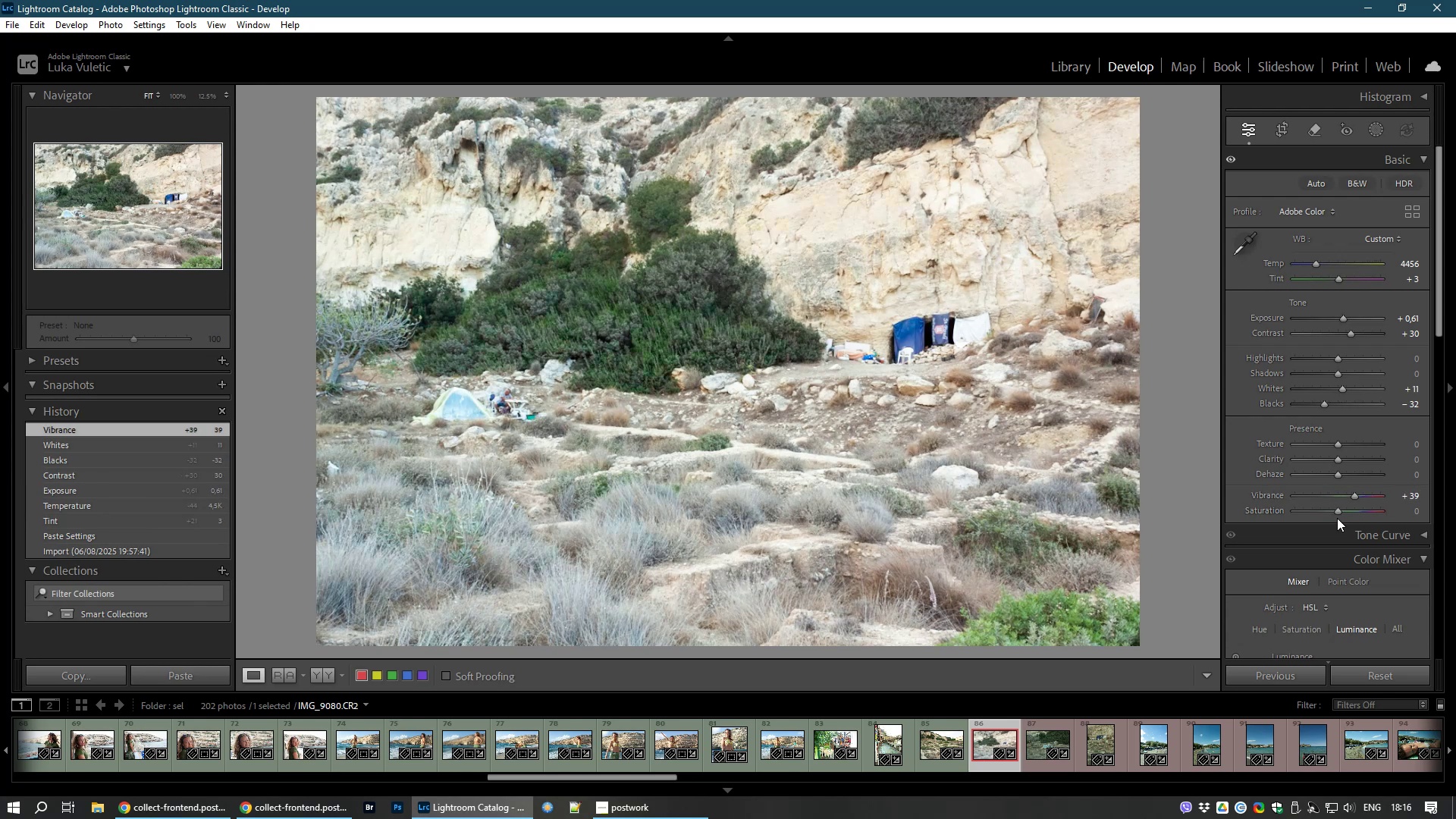 
left_click_drag(start_coordinate=[1336, 507], to_coordinate=[1340, 506])
 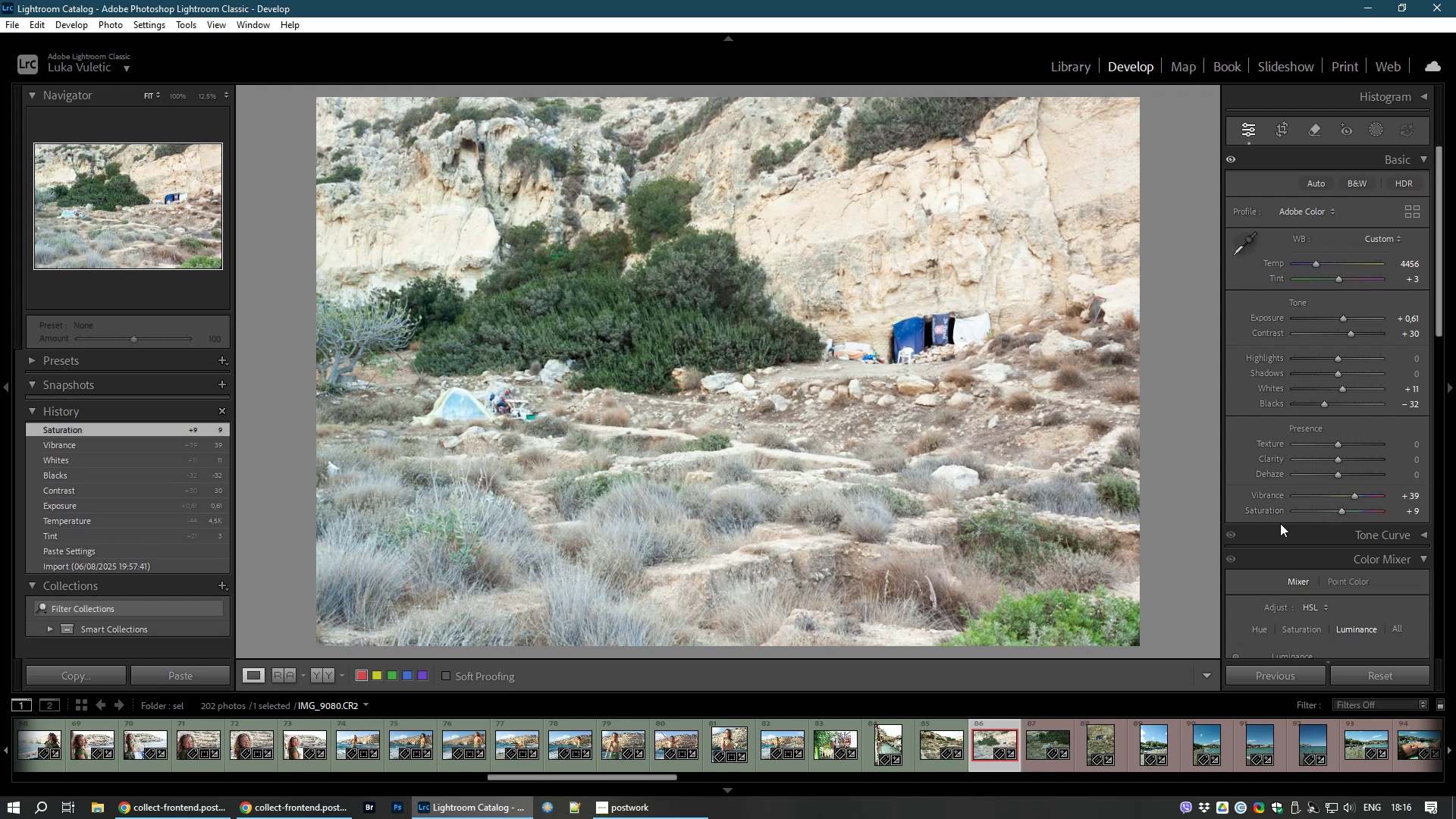 
key(8)
 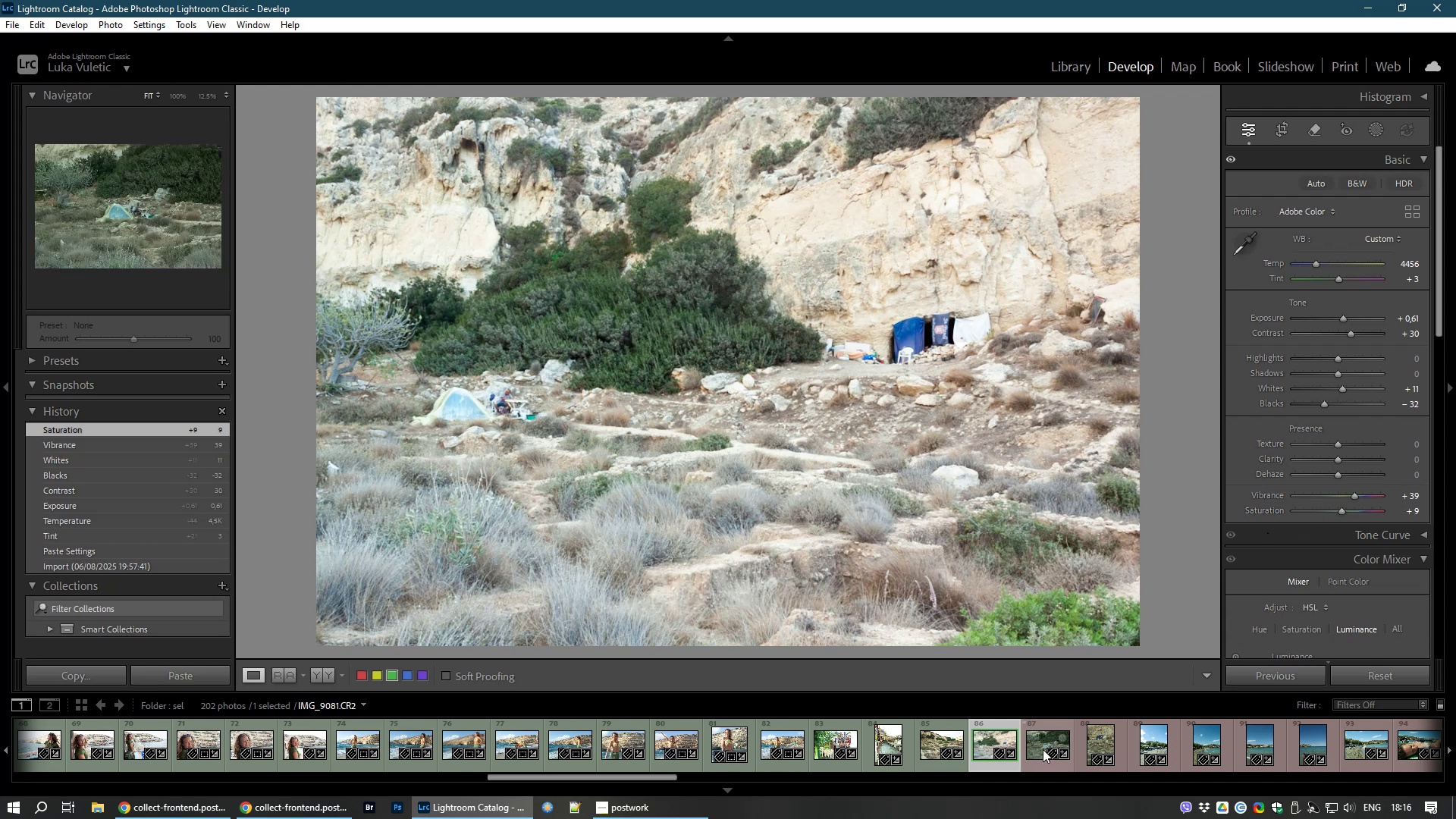 
left_click([1040, 739])
 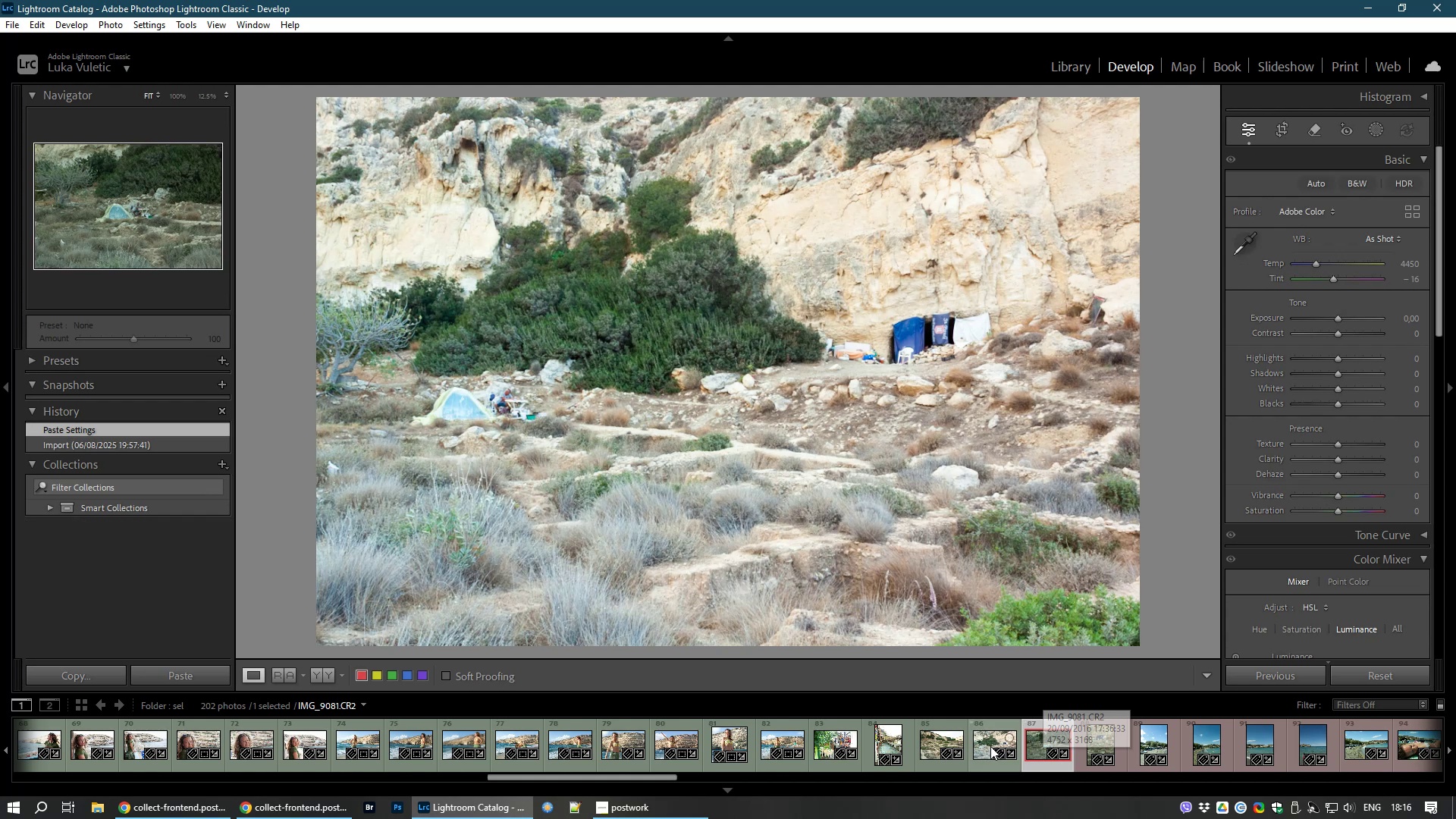 
left_click([990, 745])
 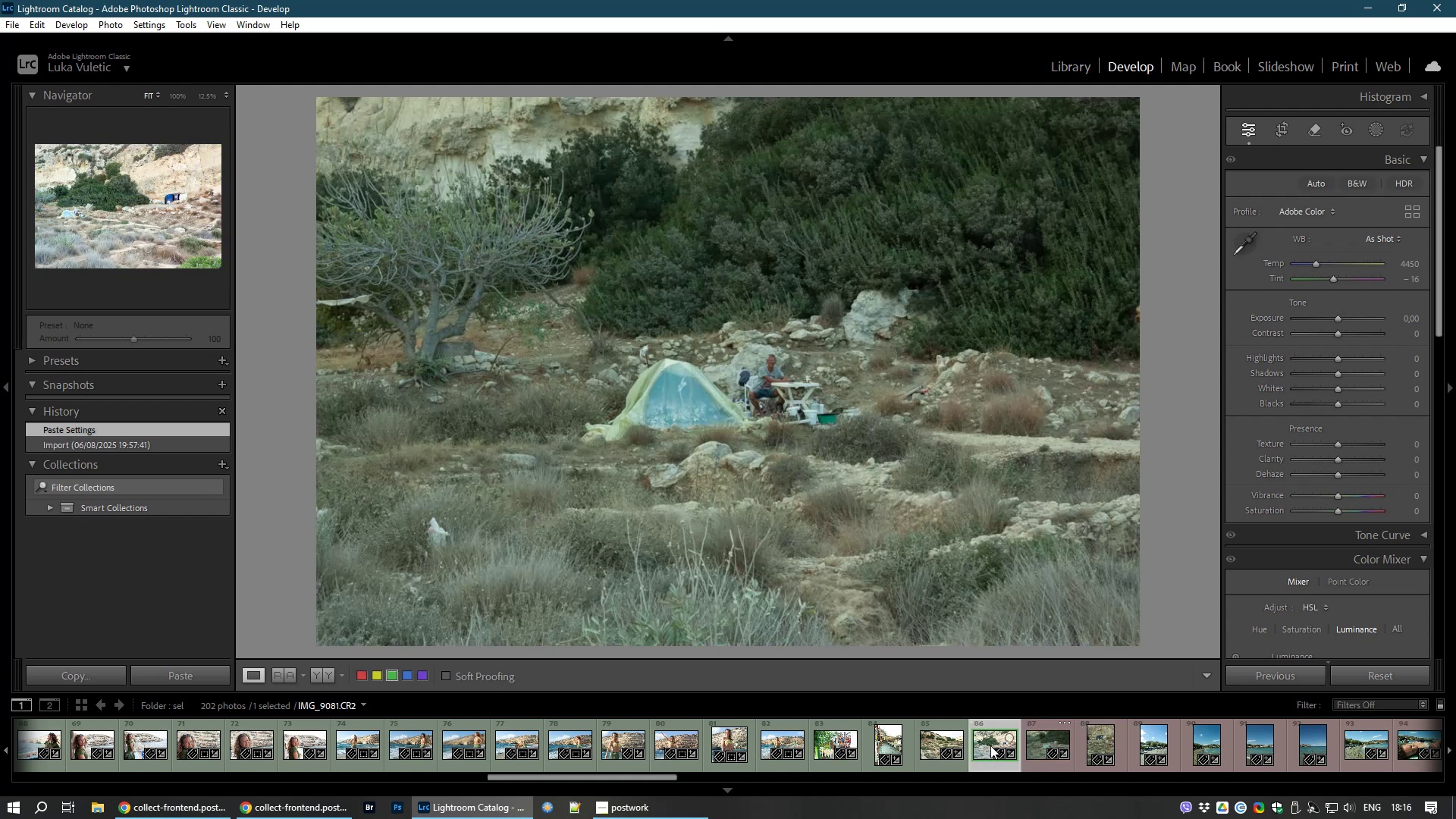 
hold_key(key=ControlLeft, duration=0.97)
left_click([1047, 745])
 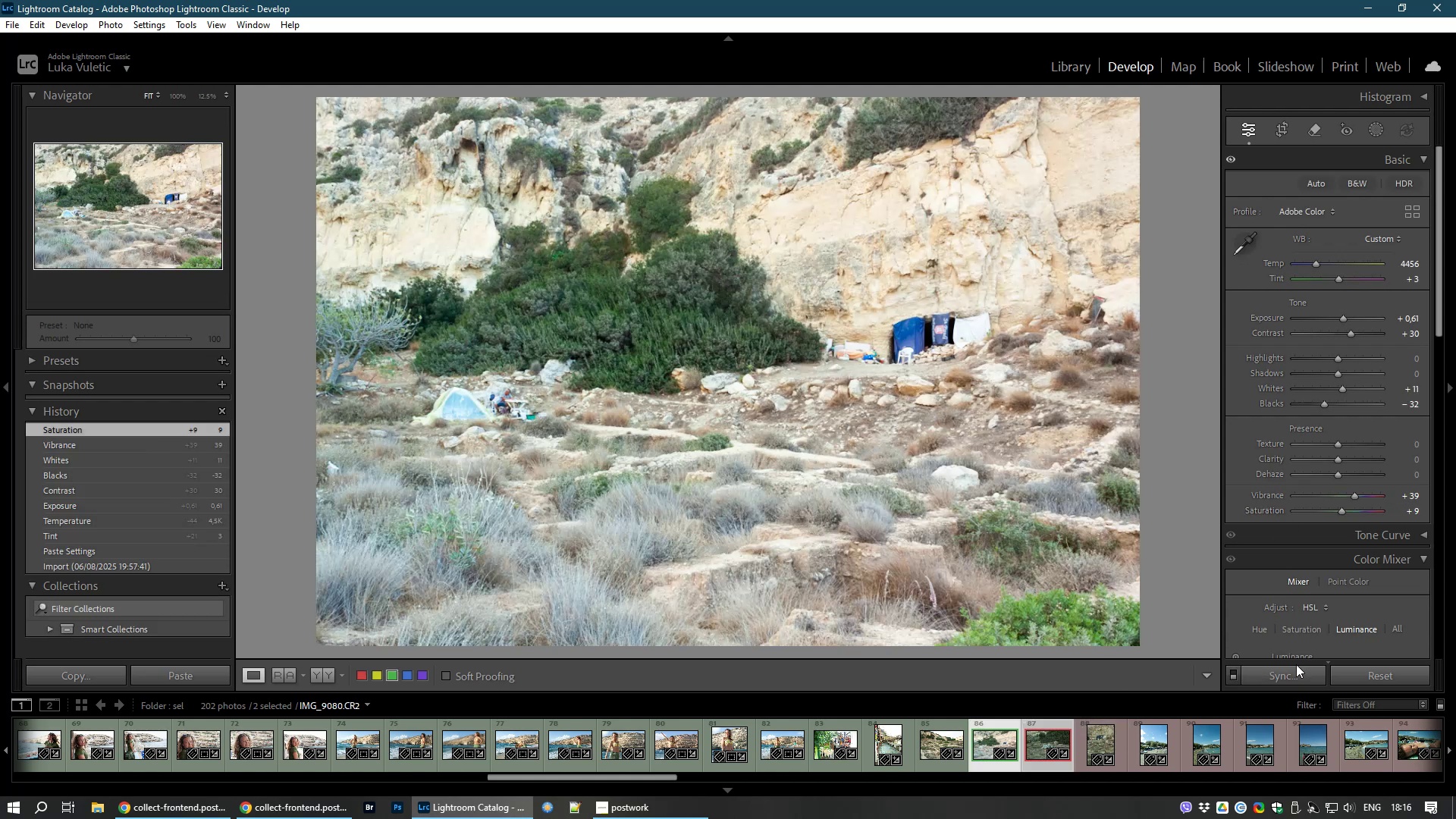 
left_click([1285, 678])
 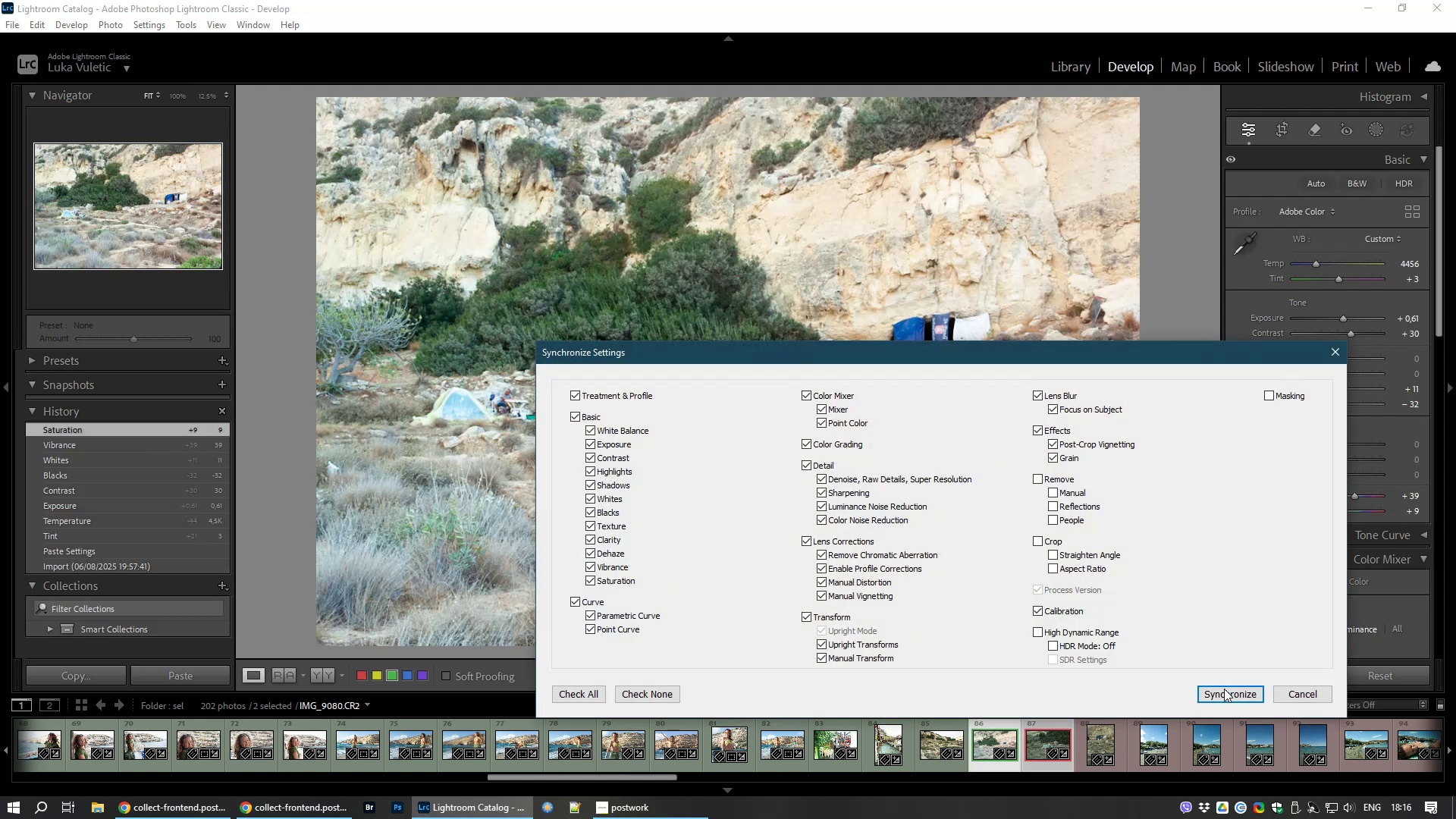 
left_click([1225, 689])
 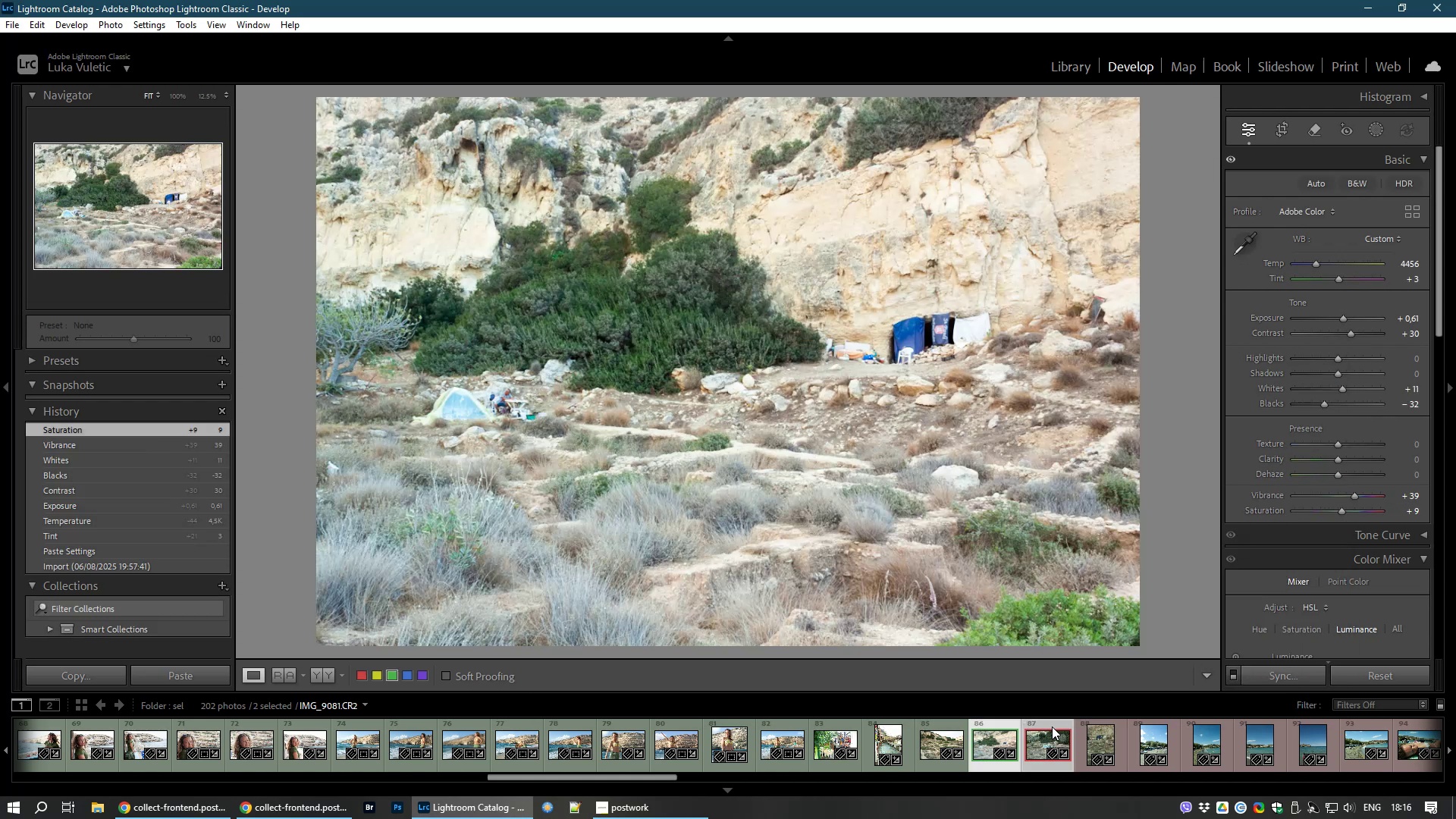 
left_click([1036, 742])
 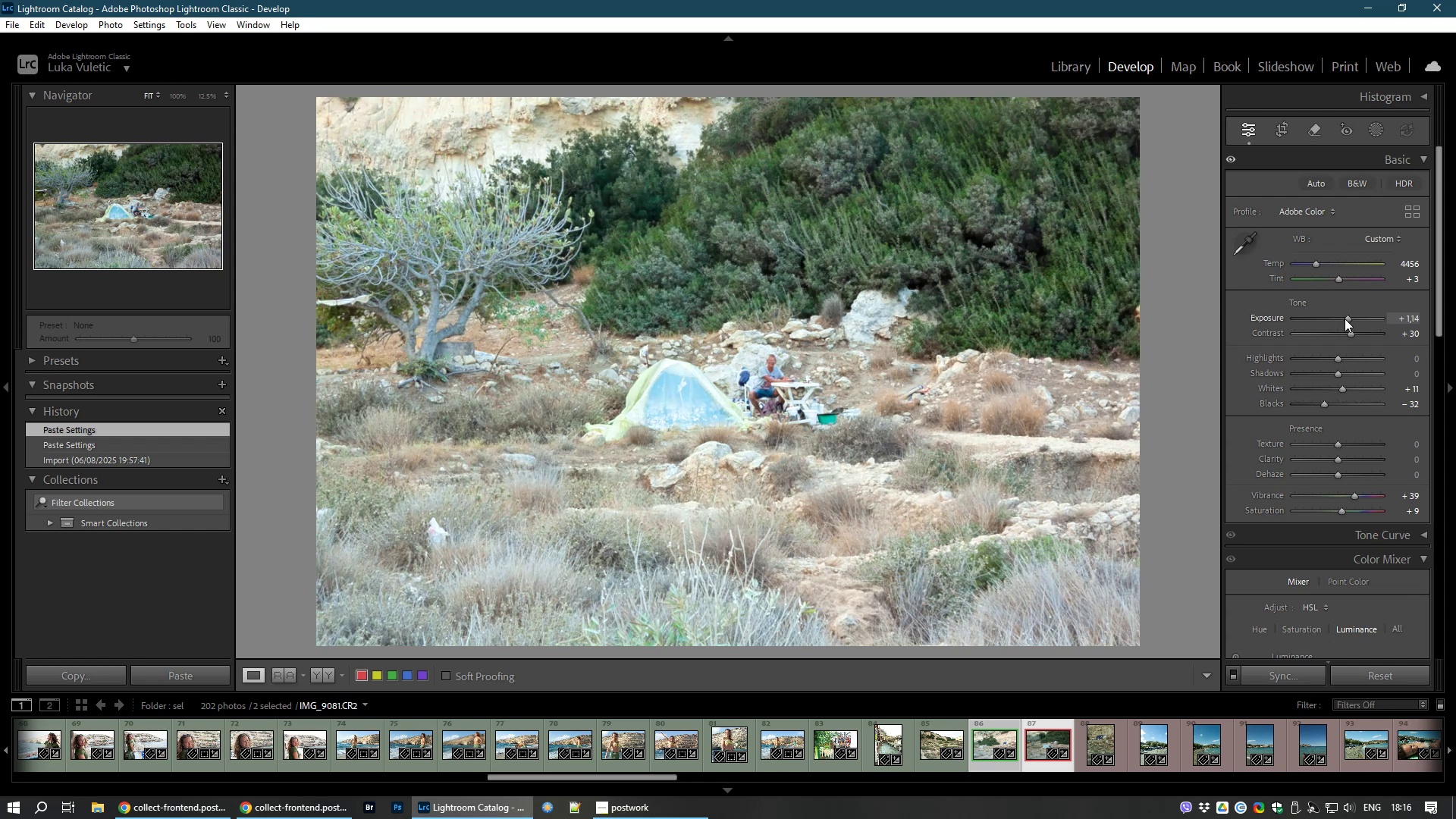 
wait(8.99)
 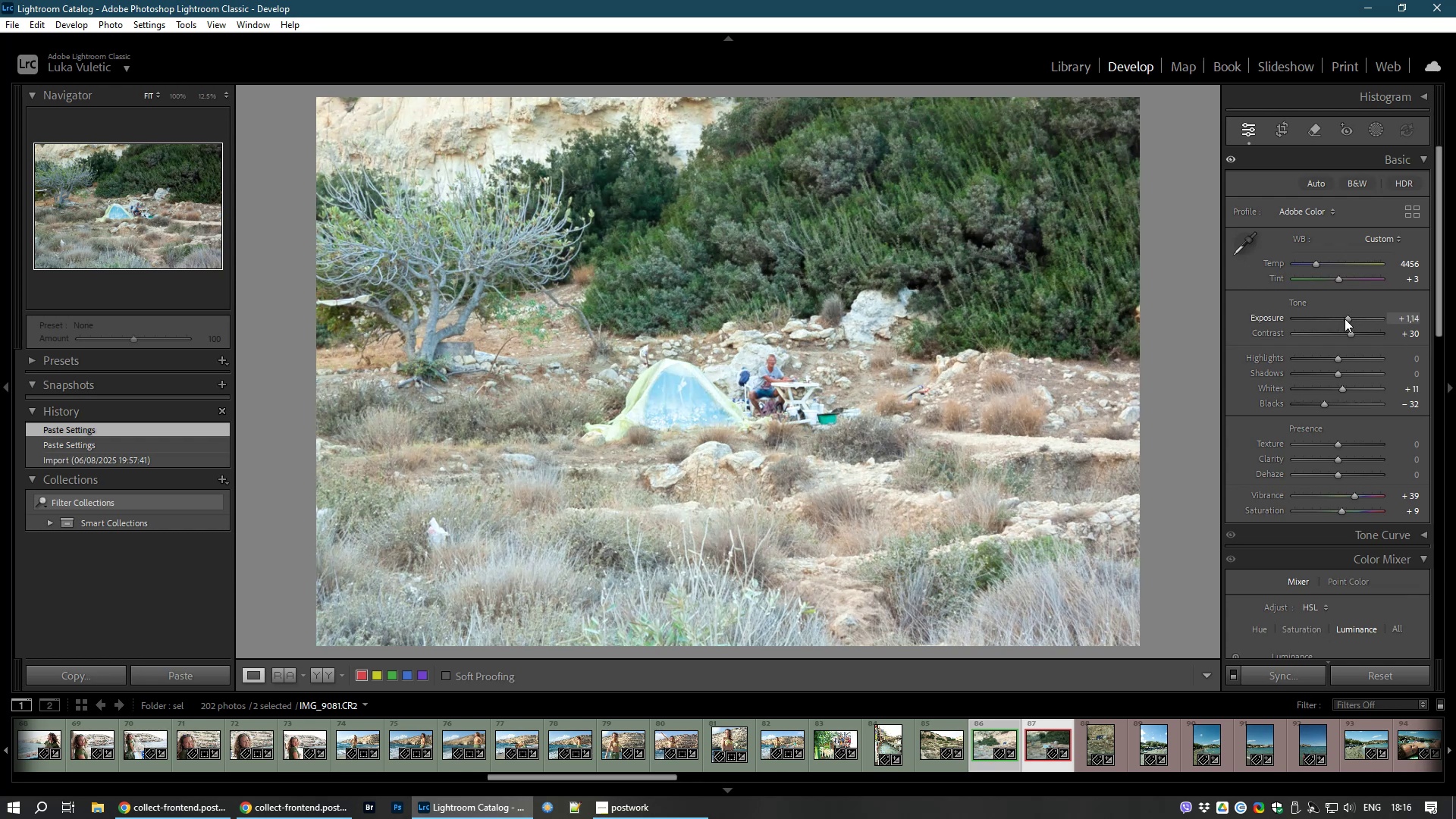 
left_click([758, 376])
 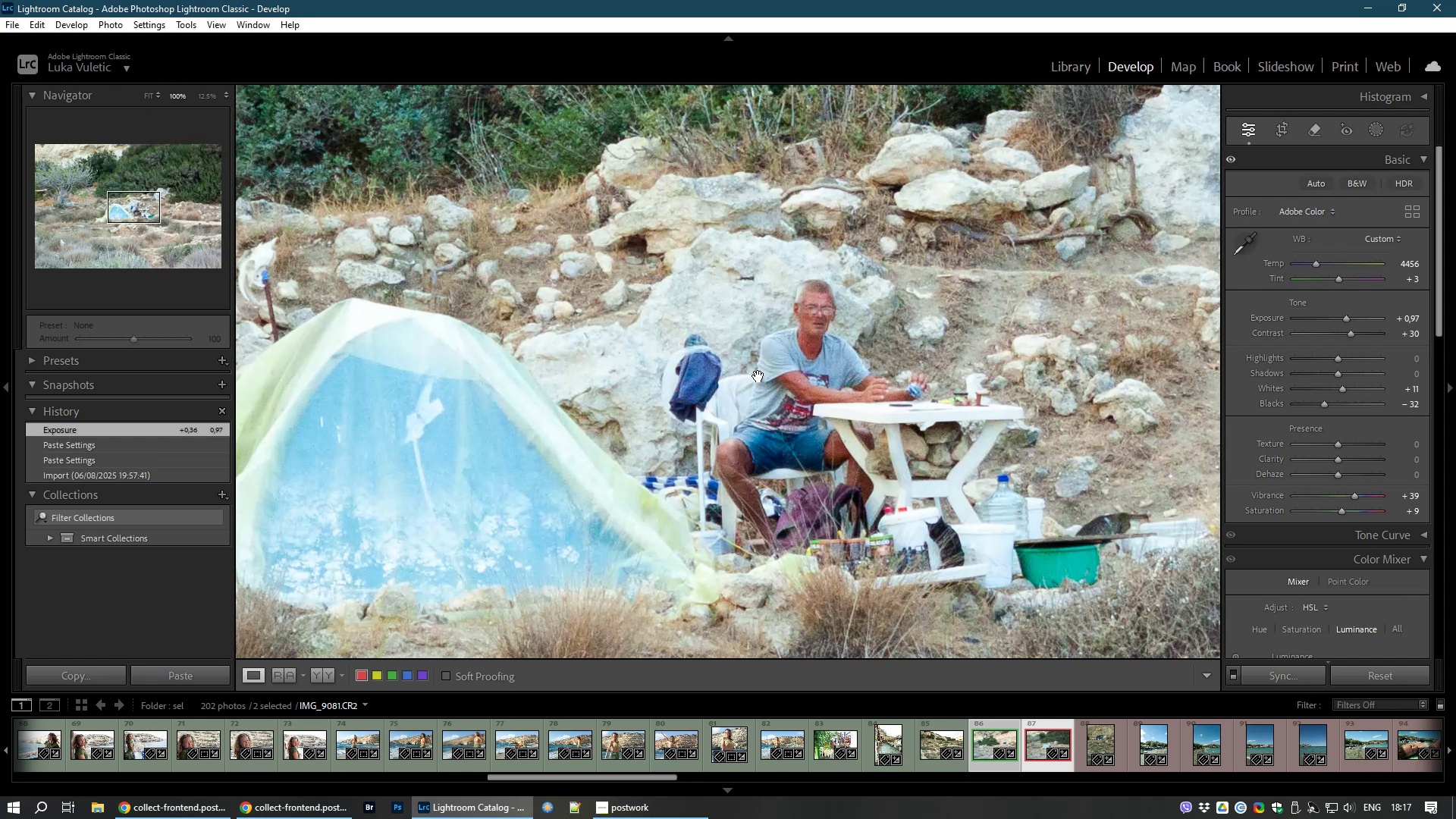 
left_click([758, 376])
 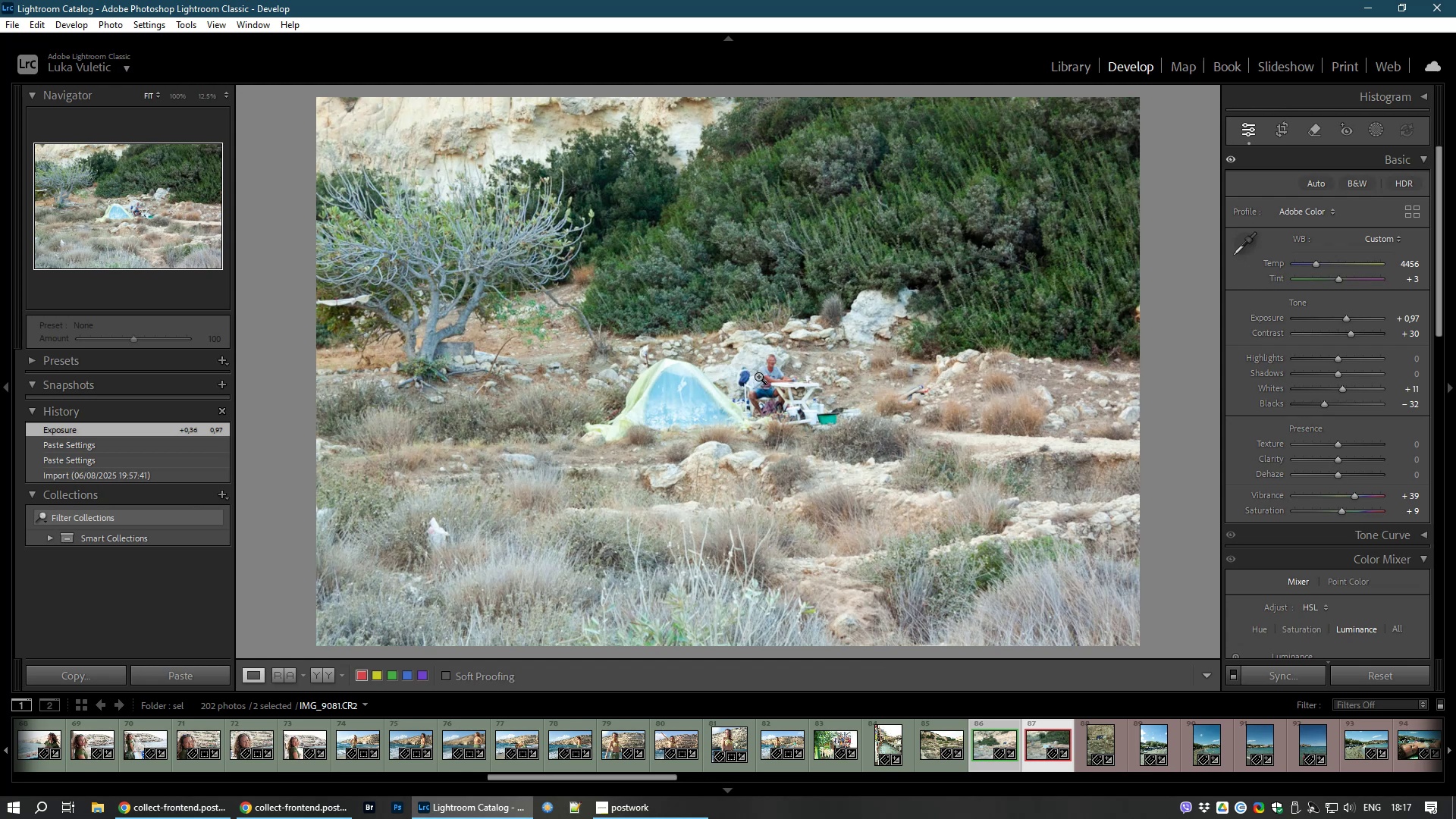 
wait(15.83)
 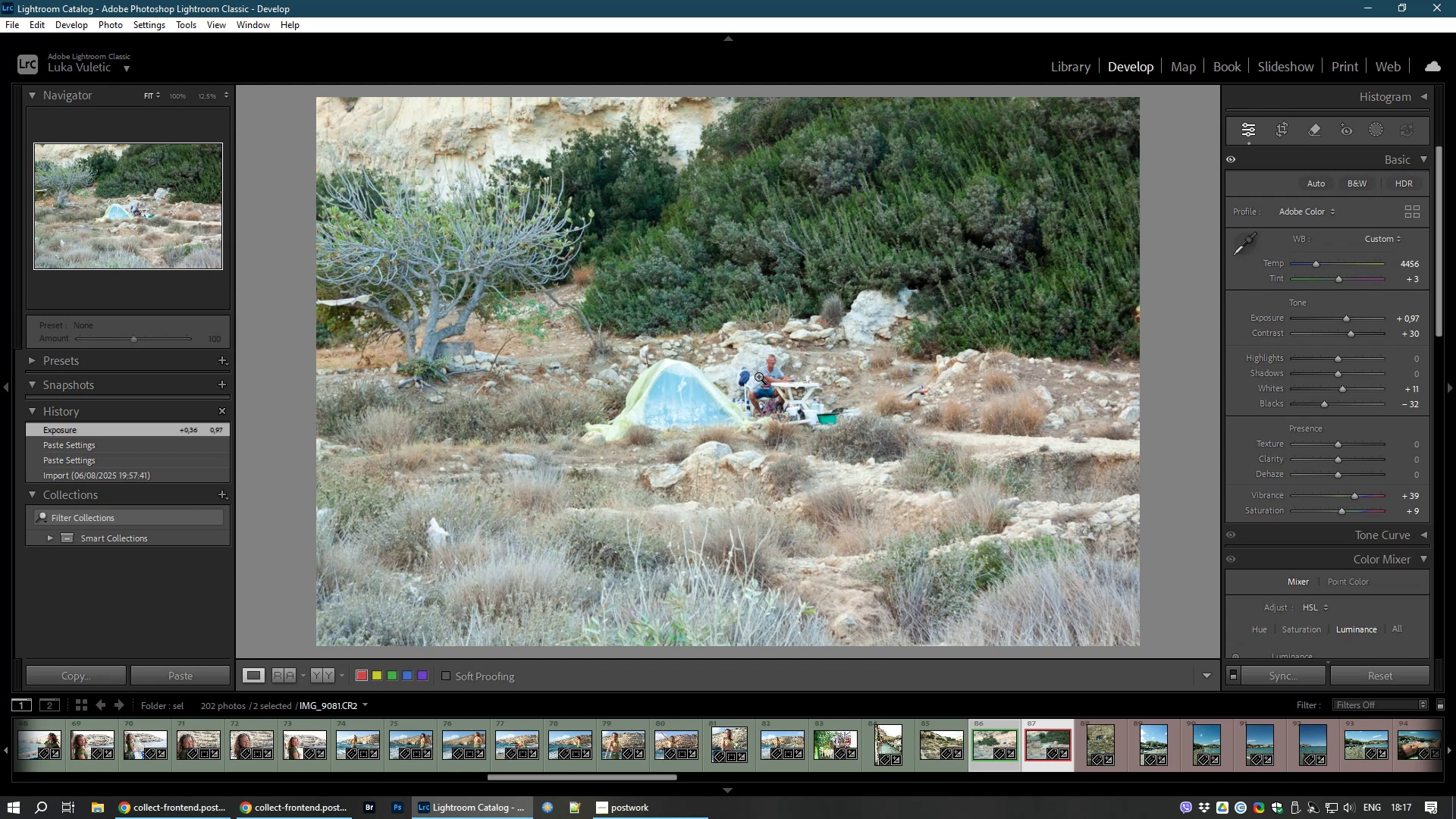 
left_click_drag(start_coordinate=[1338, 358], to_coordinate=[1314, 353])
 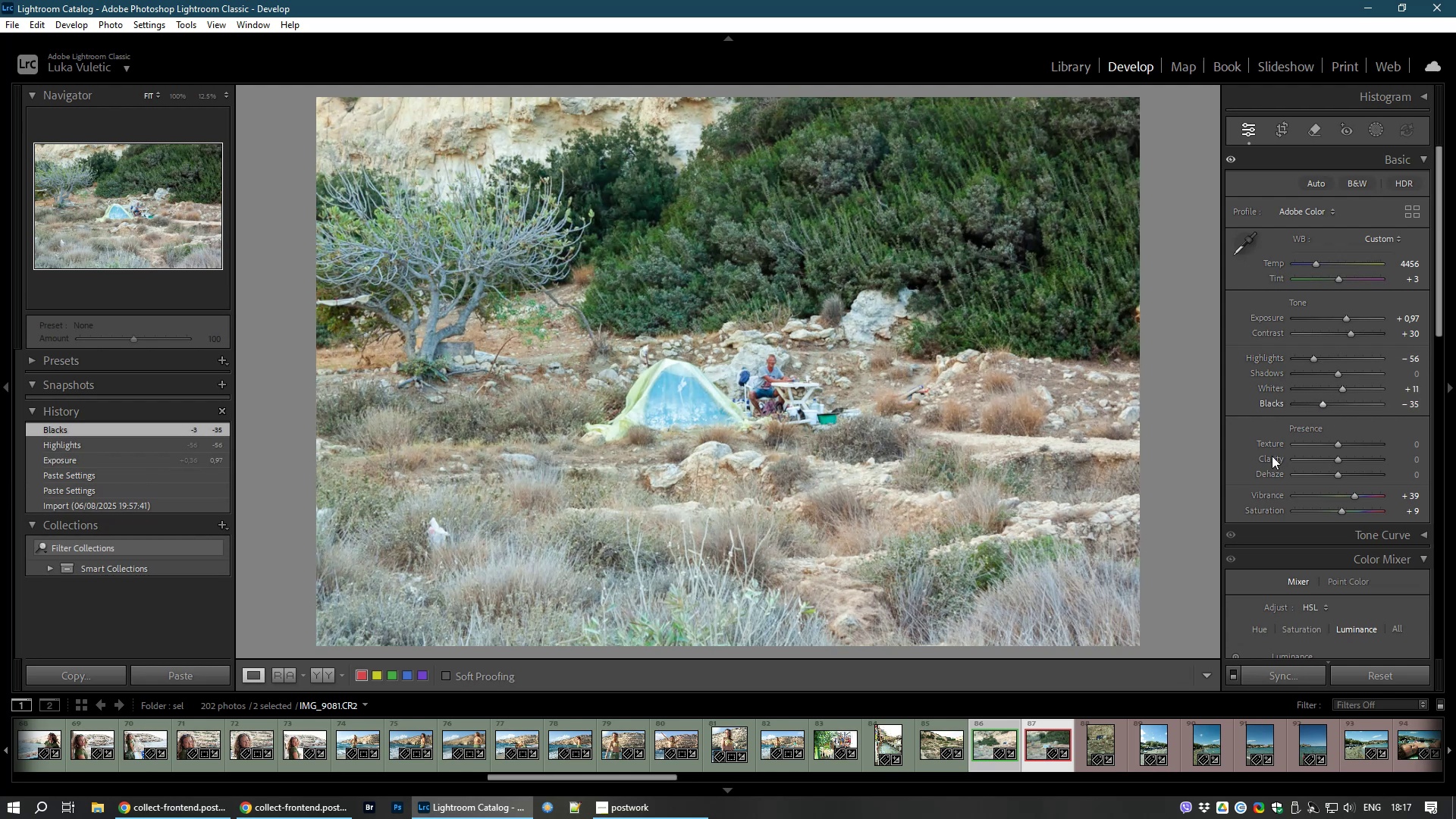 
wait(13.67)
 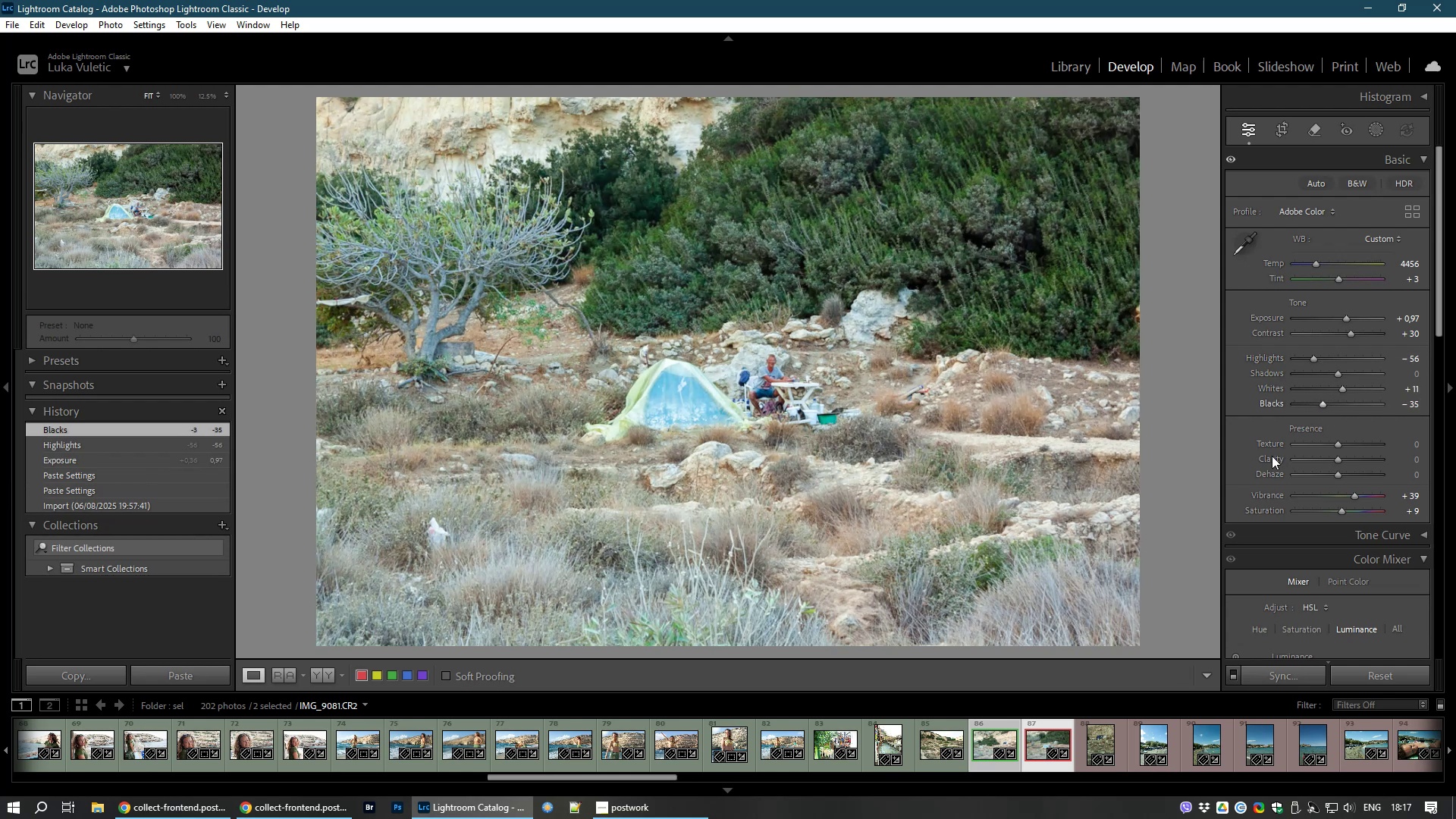 
left_click([743, 384])
 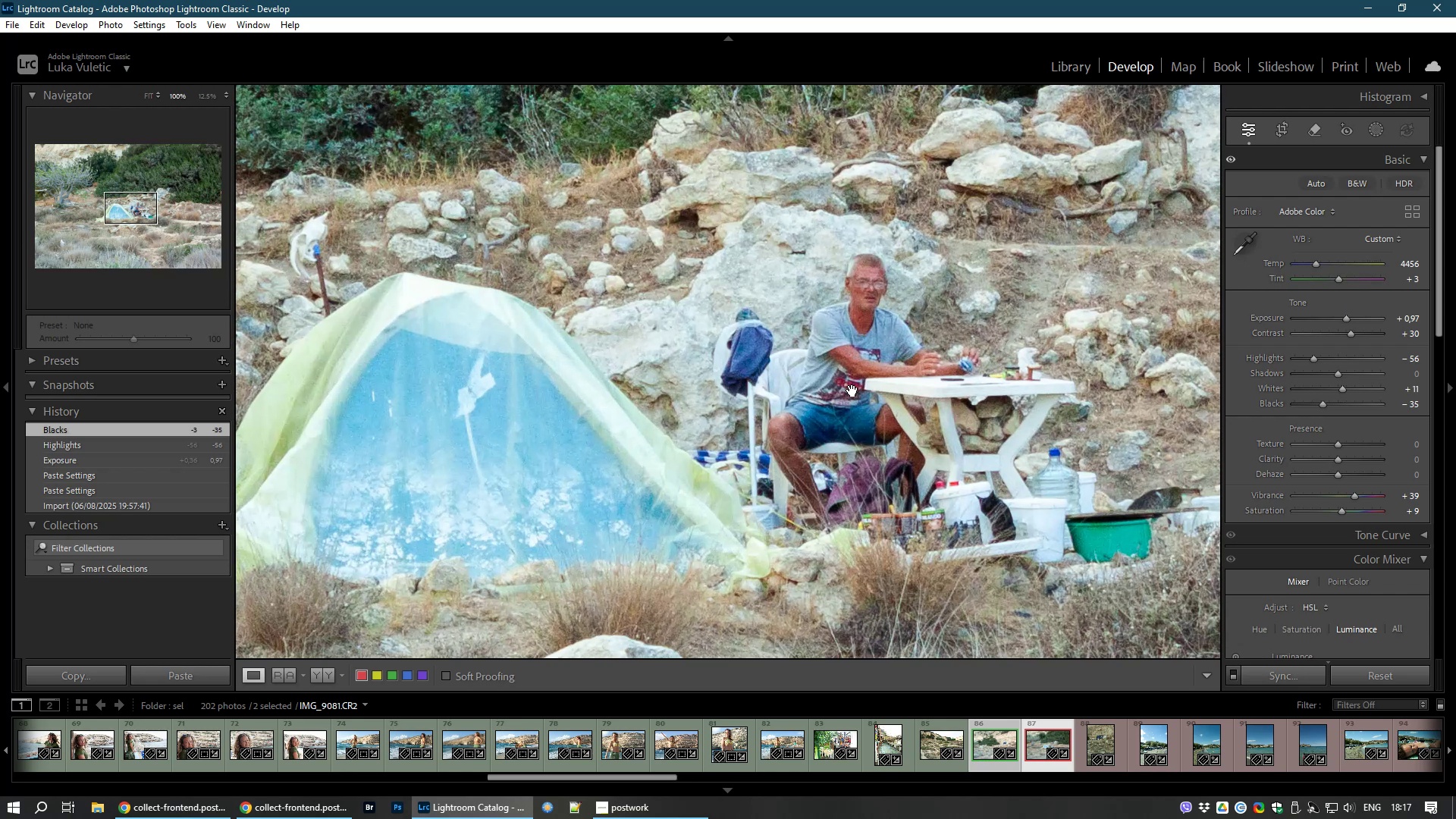 
left_click([852, 391])
 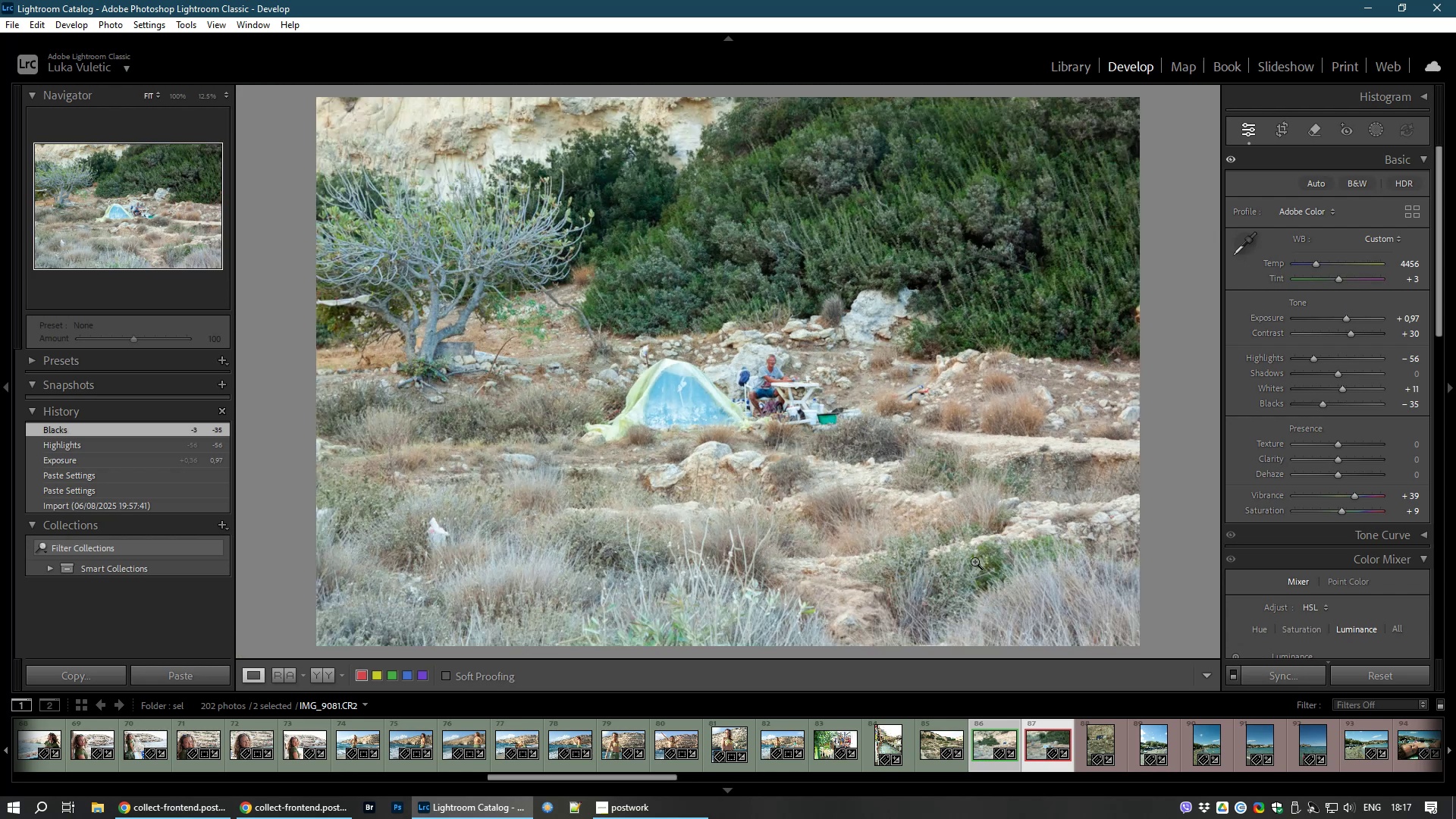 
key(8)
 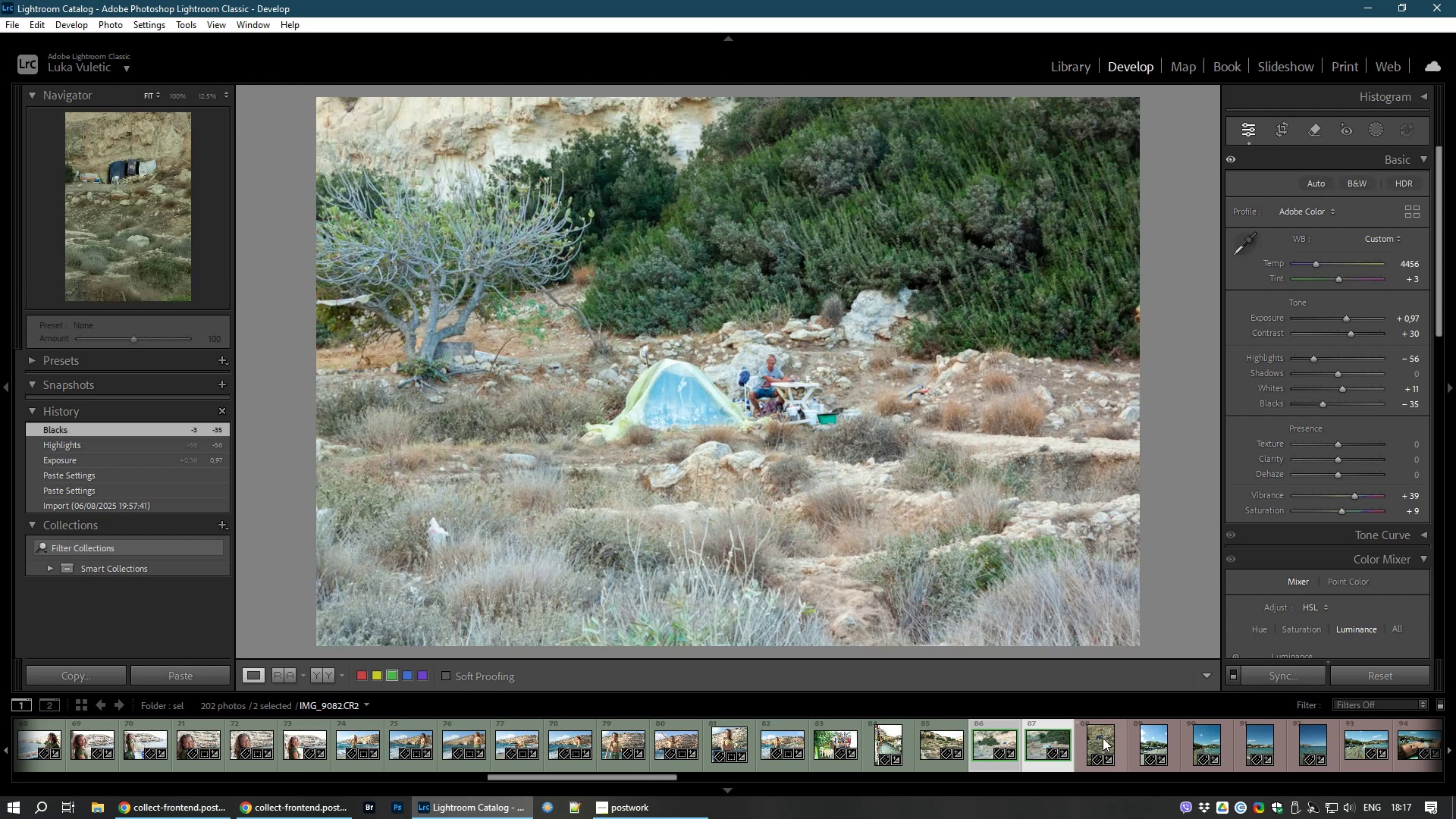 
left_click([1103, 738])
 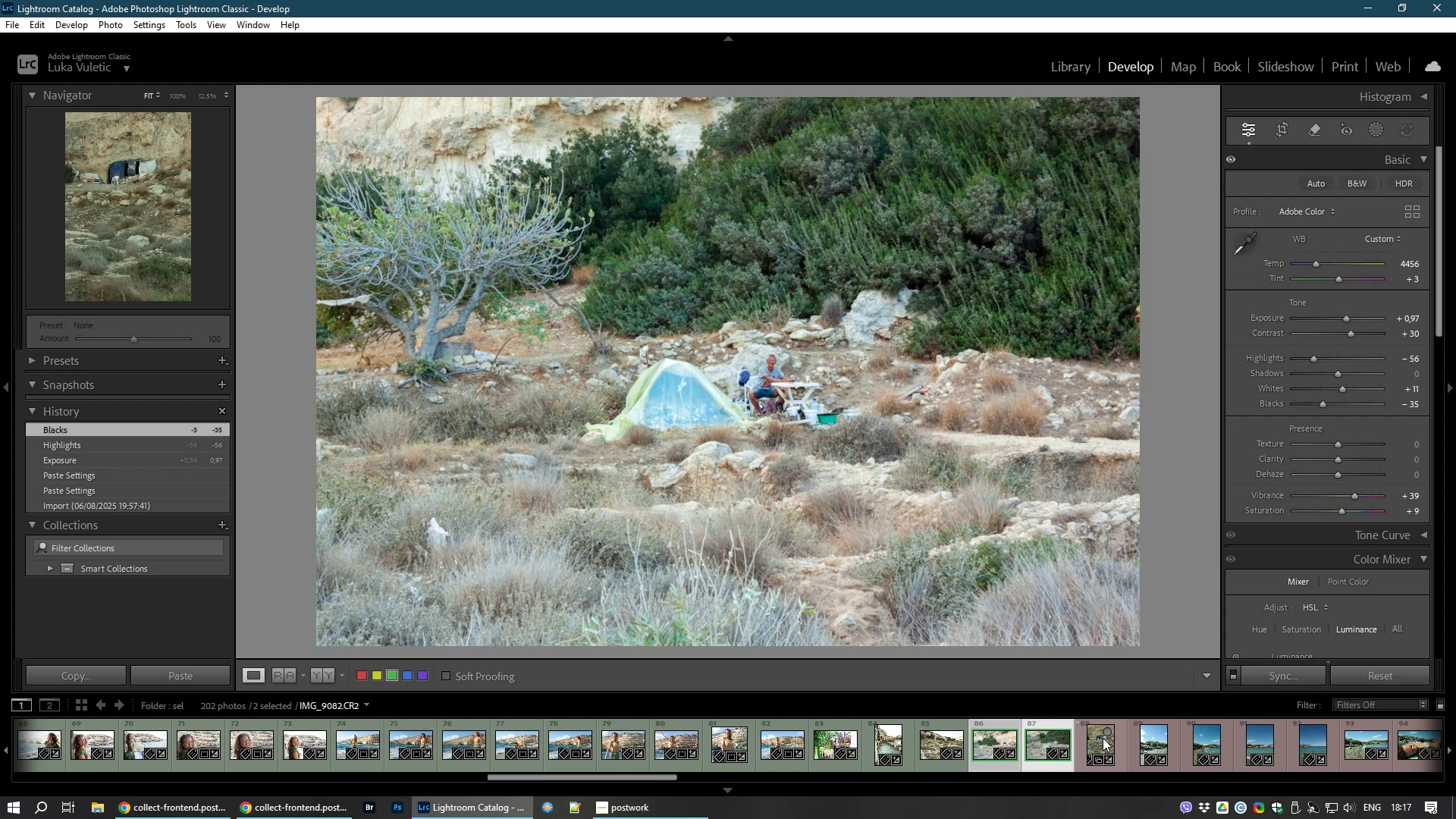 
left_click([1103, 738])
 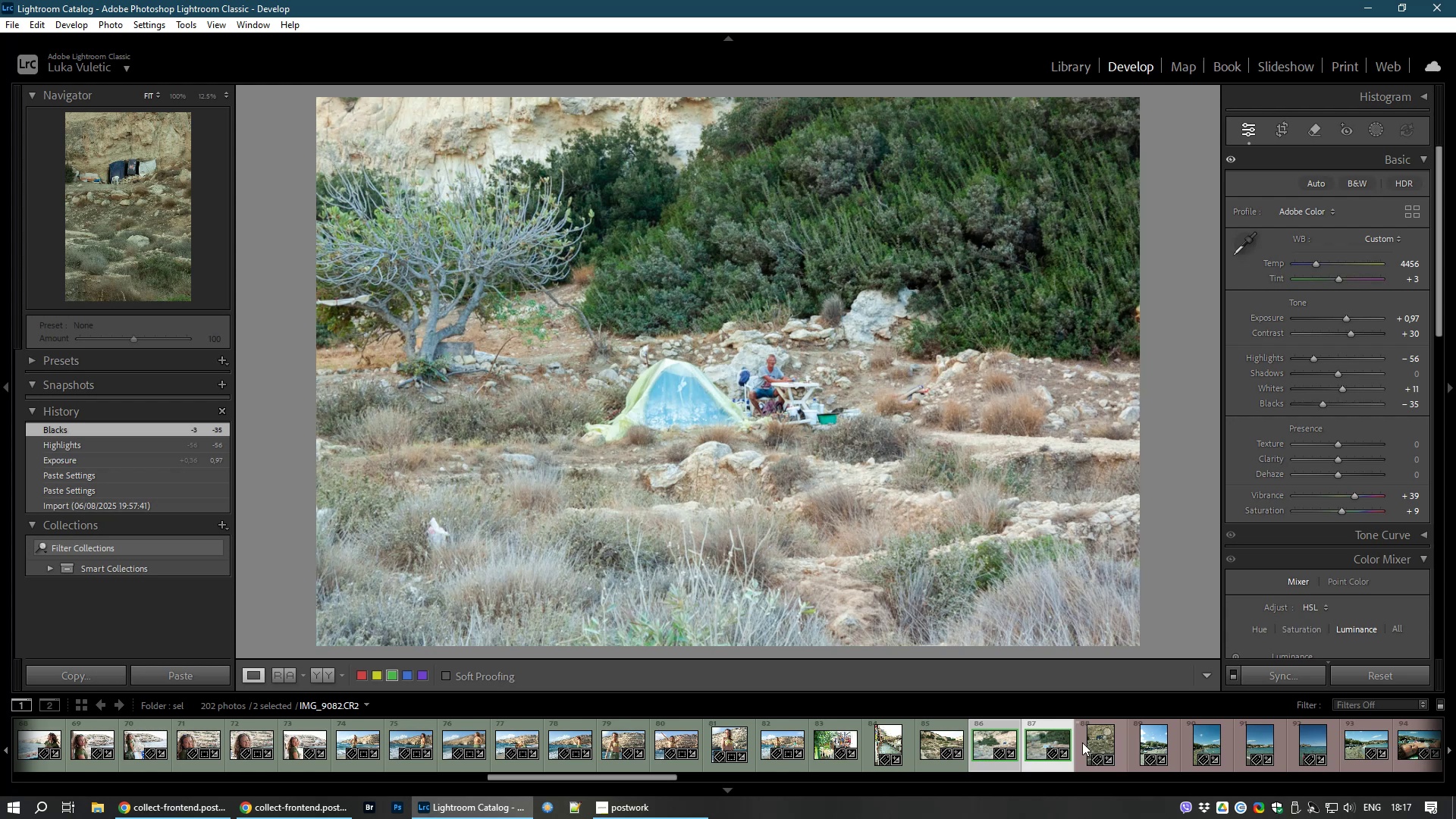 
left_click([1089, 738])
 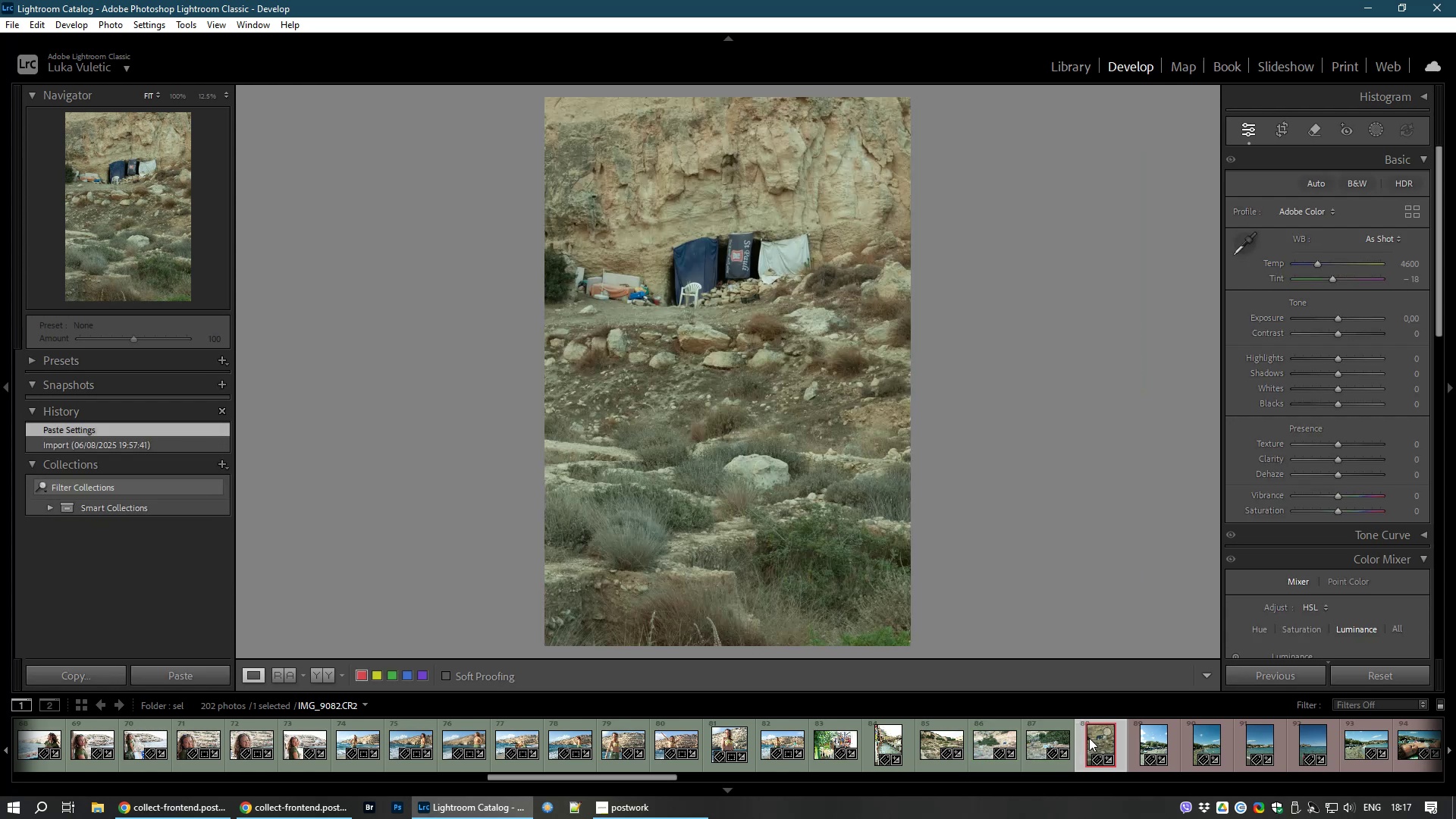 
key(ArrowRight)
 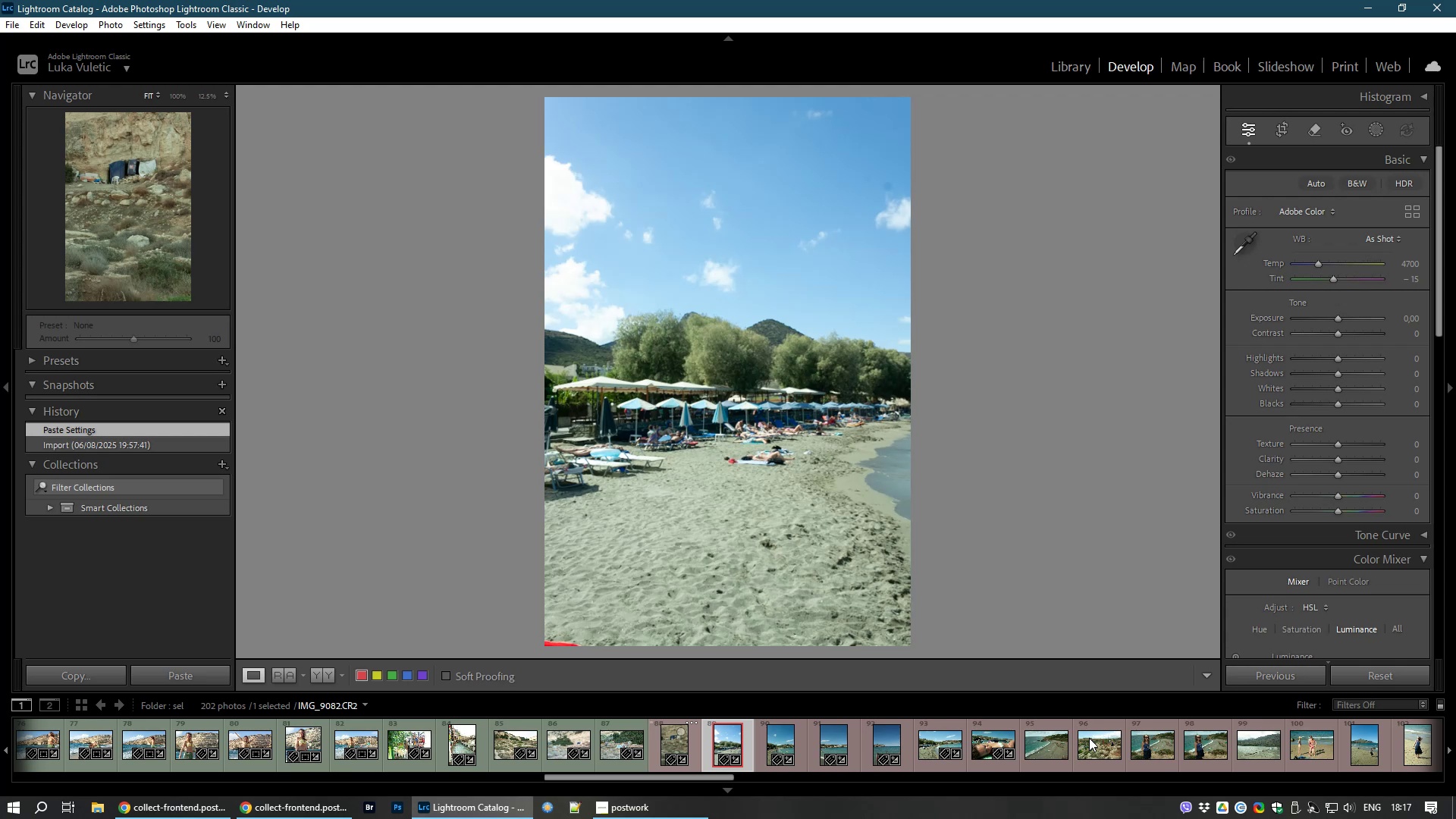 
key(ArrowLeft)
 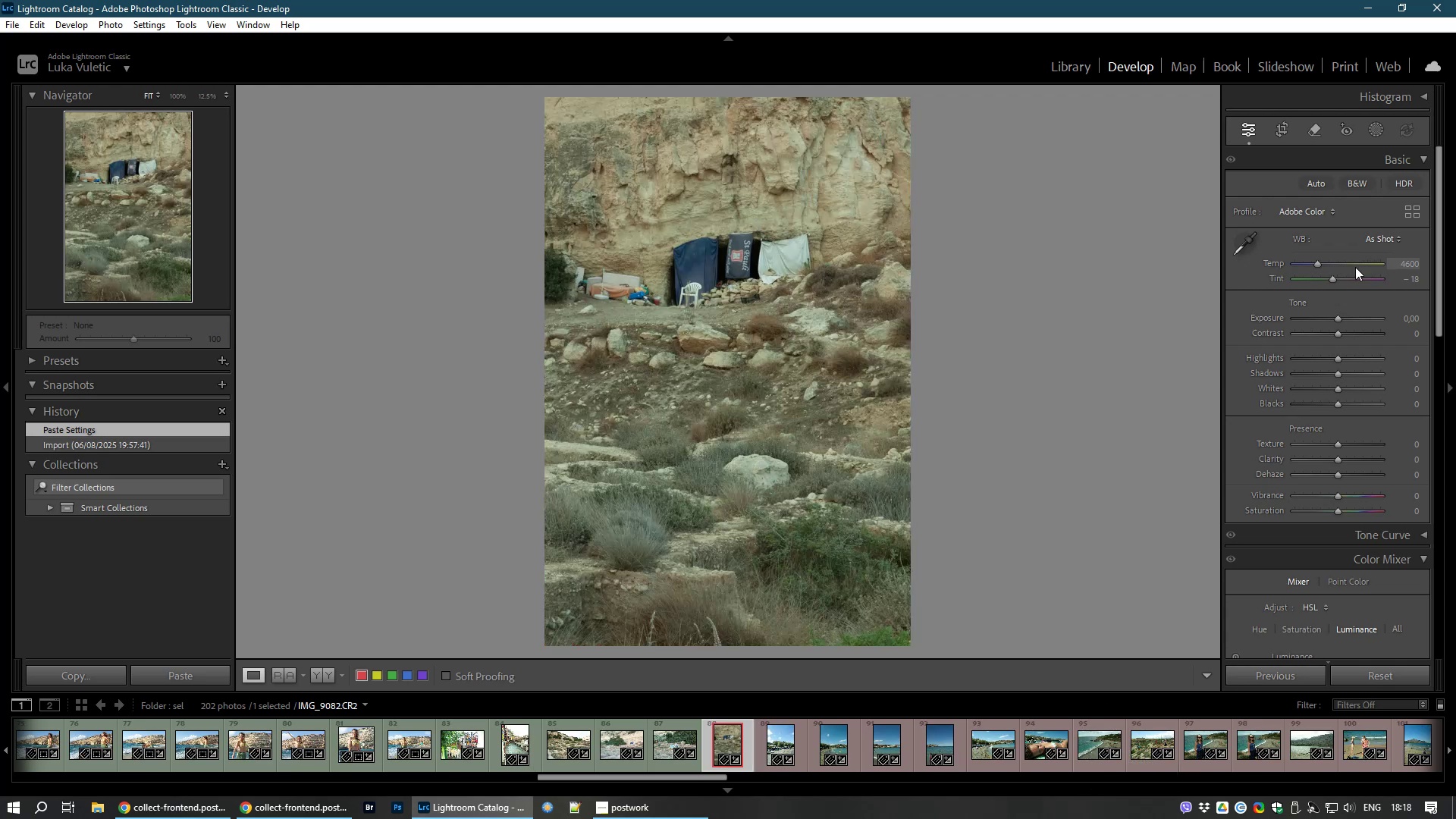 
left_click_drag(start_coordinate=[1335, 318], to_coordinate=[1341, 319])
 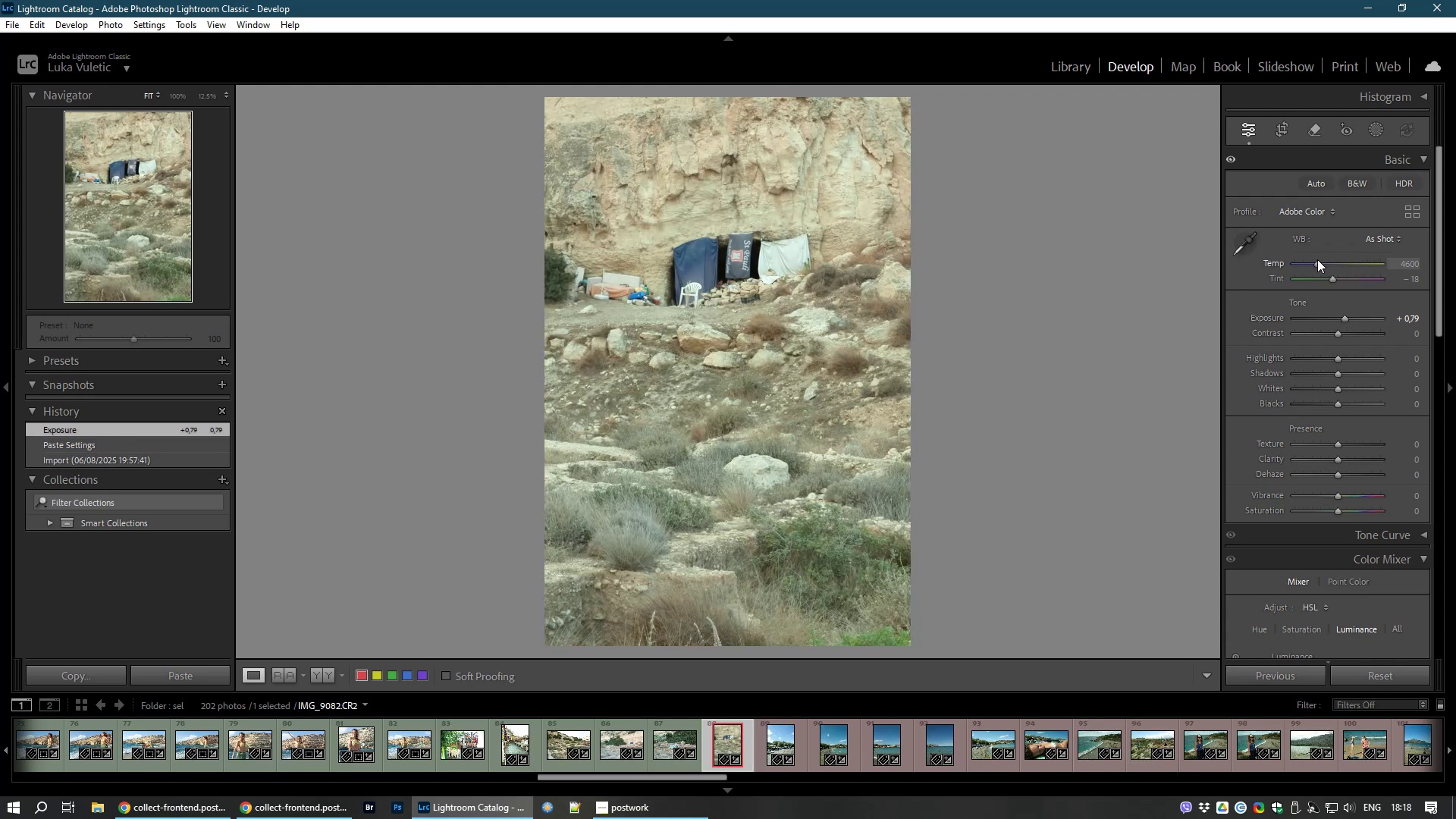 
left_click_drag(start_coordinate=[1318, 262], to_coordinate=[1314, 262])
 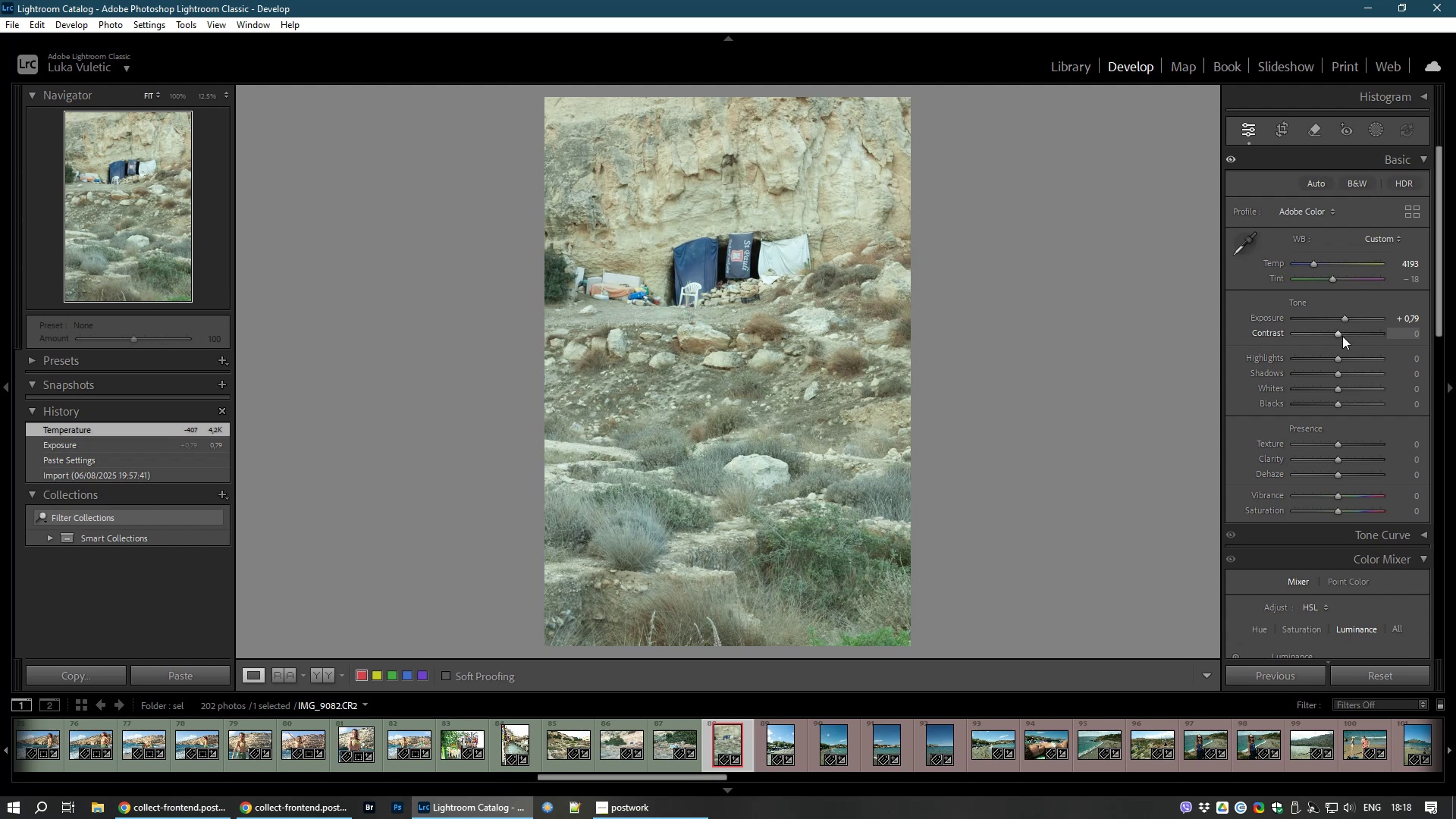 
left_click_drag(start_coordinate=[1342, 336], to_coordinate=[1349, 337])
 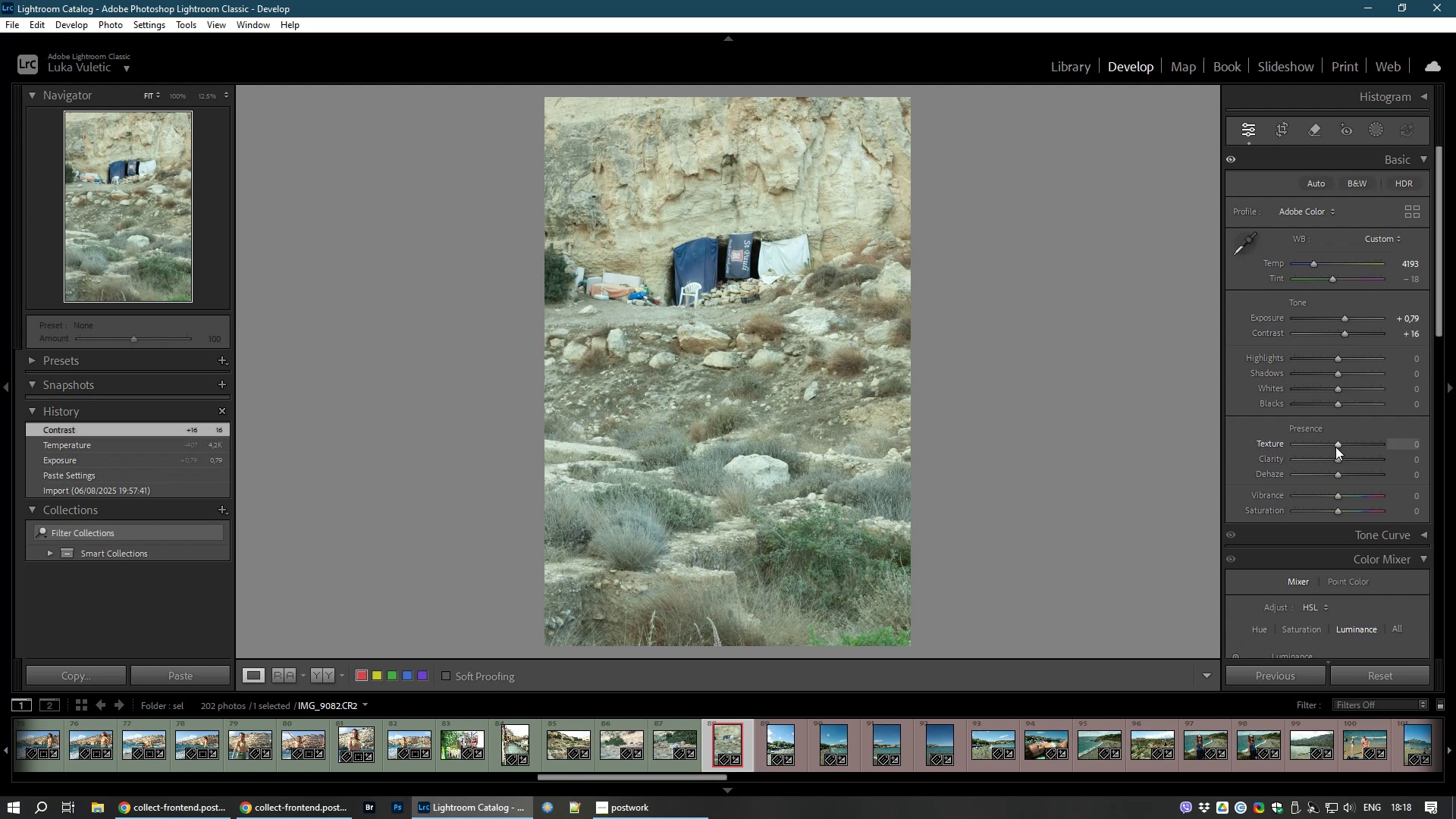 
left_click_drag(start_coordinate=[1341, 446], to_coordinate=[1358, 444])
 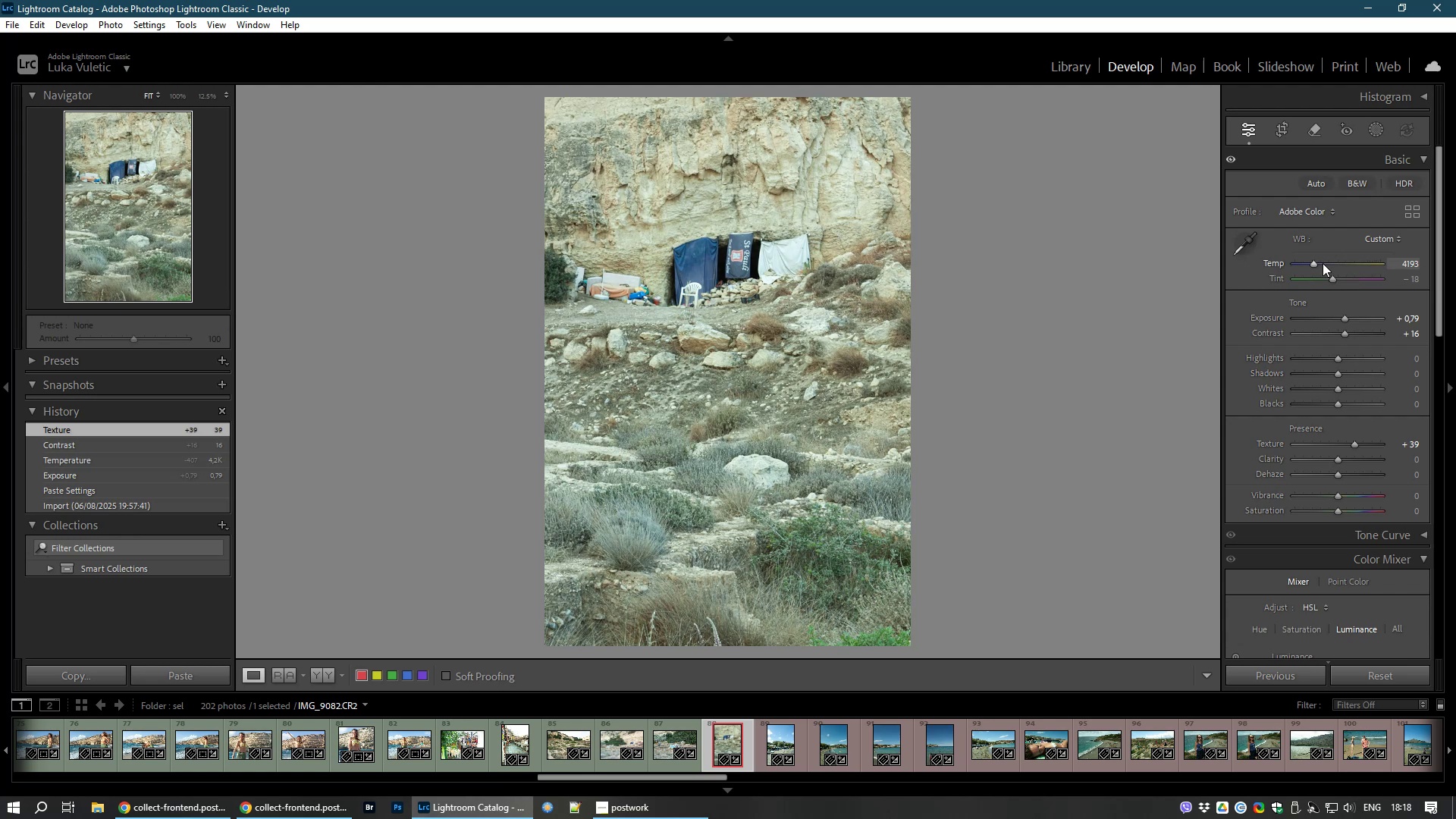 
left_click_drag(start_coordinate=[1329, 275], to_coordinate=[1333, 275])
 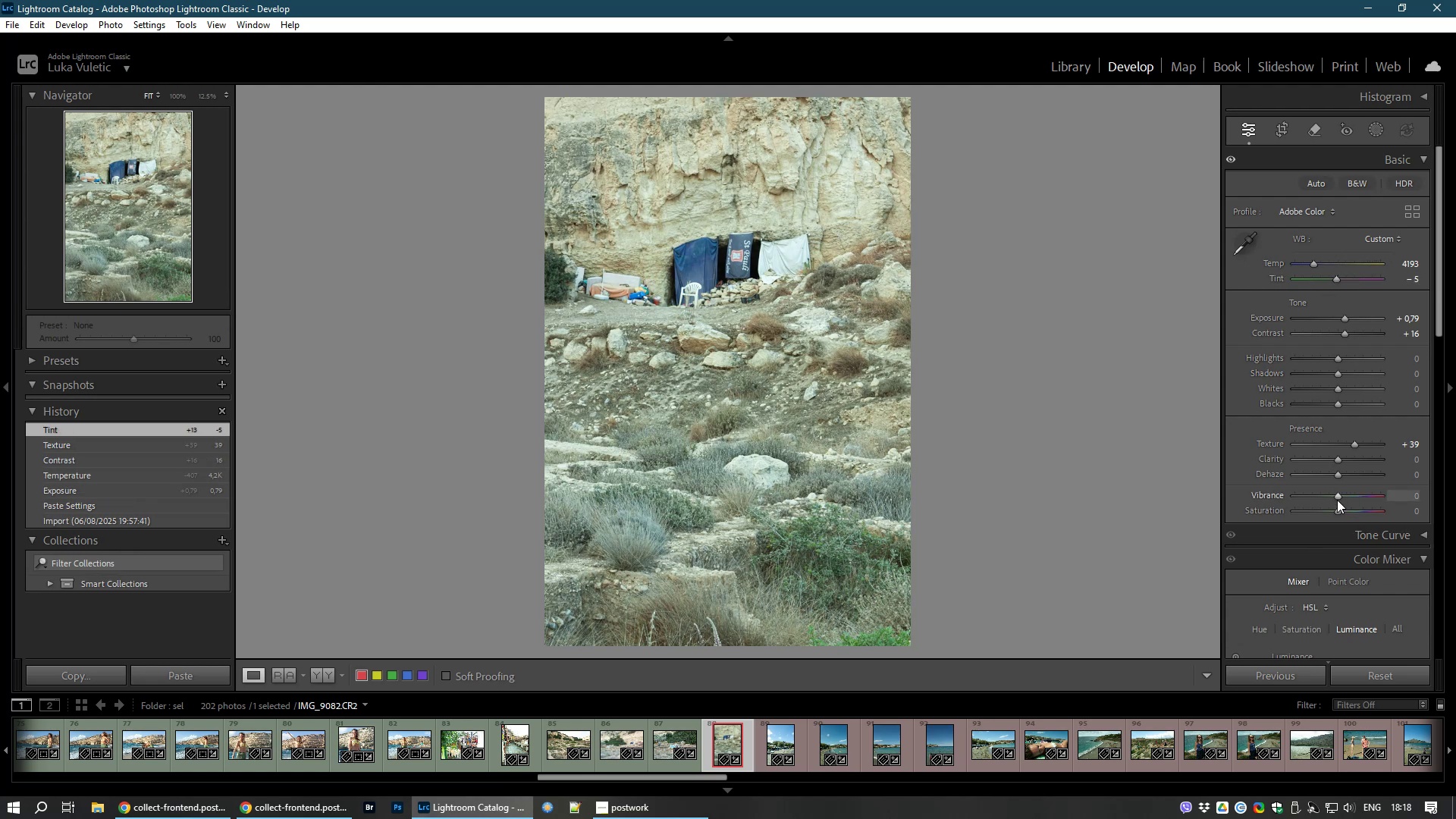 
left_click_drag(start_coordinate=[1338, 494], to_coordinate=[1347, 491])
 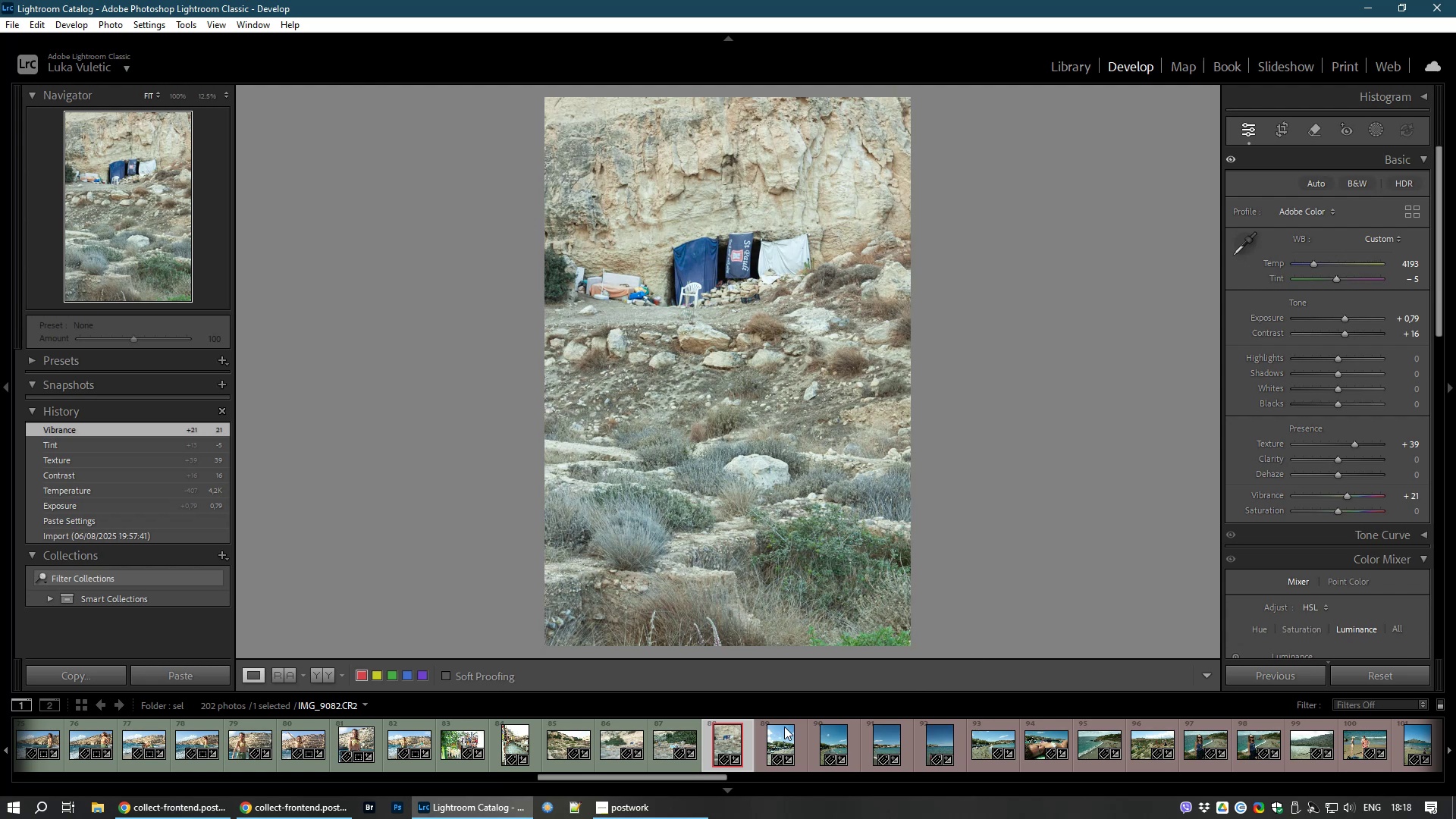 
wait(5.03)
 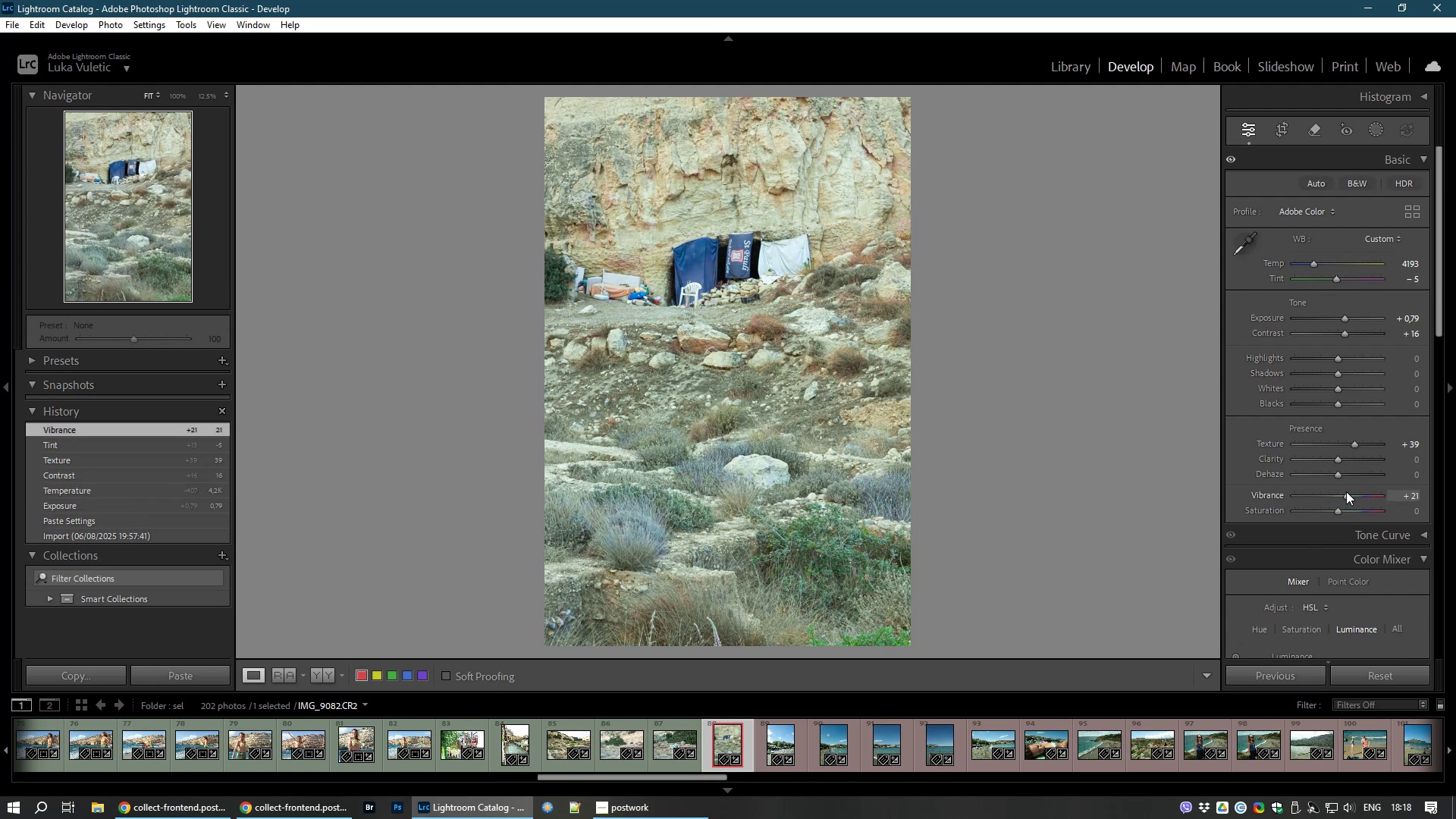 
left_click([770, 739])
 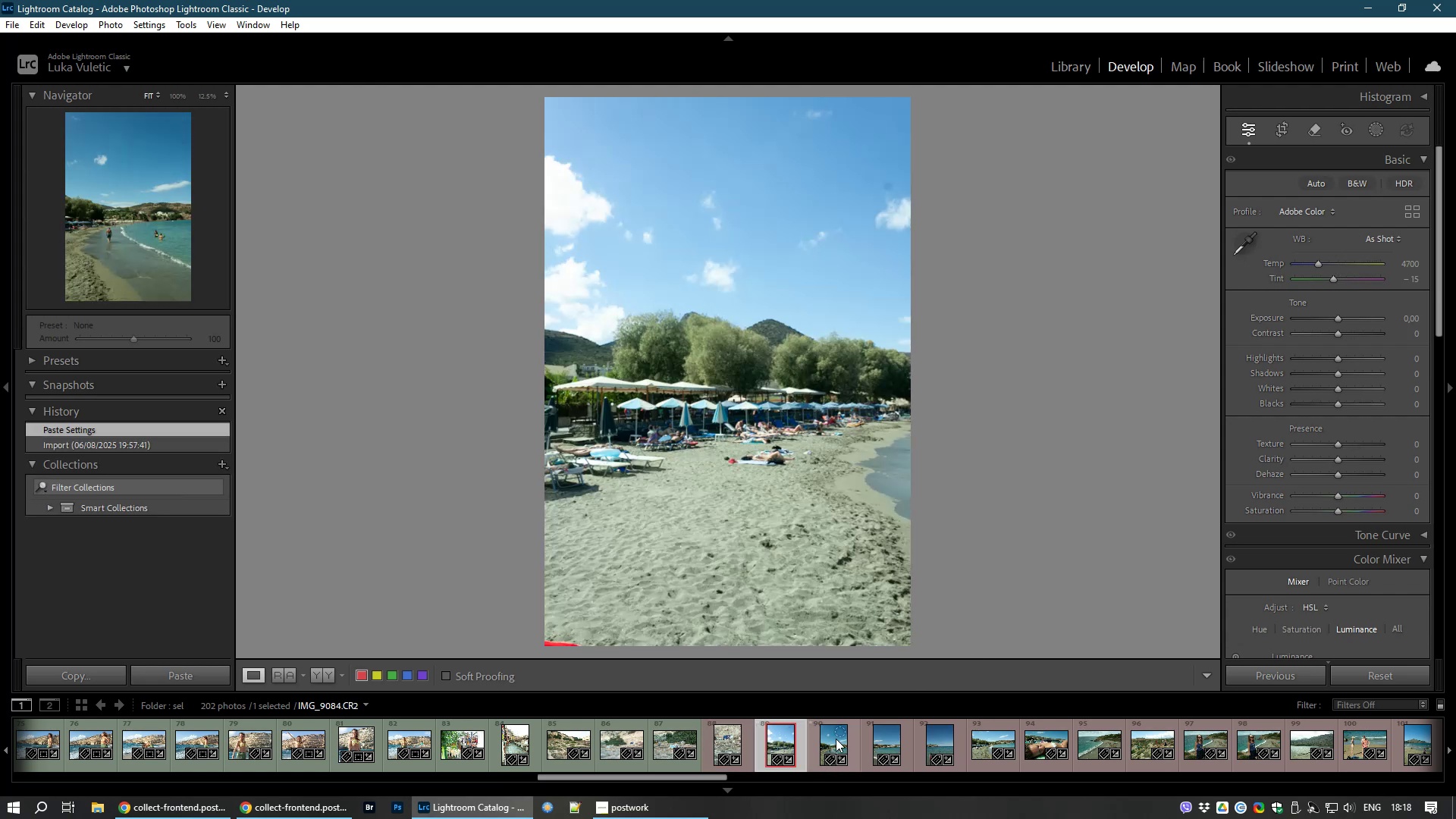 
left_click([836, 739])
 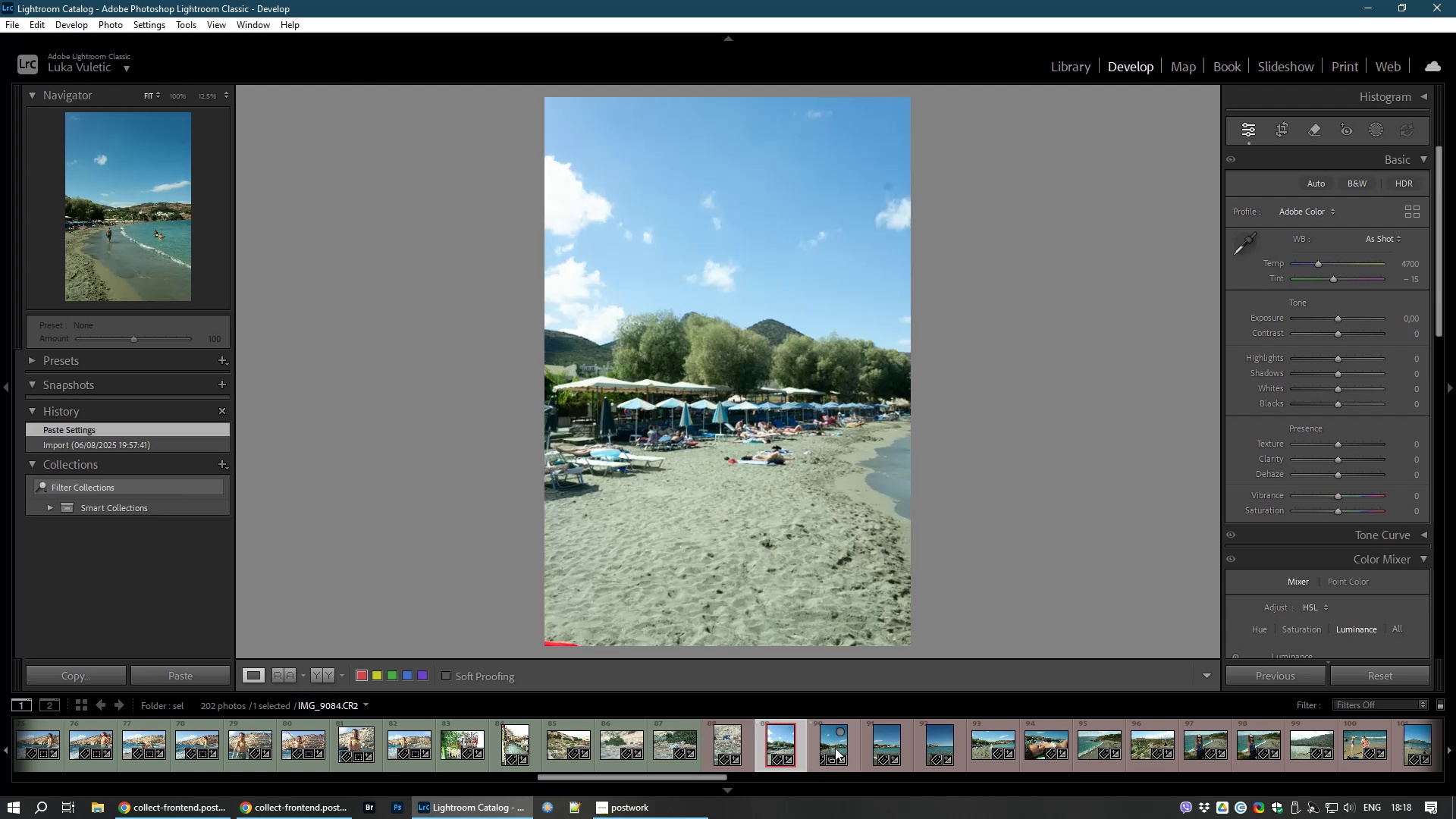 
left_click([841, 733])
 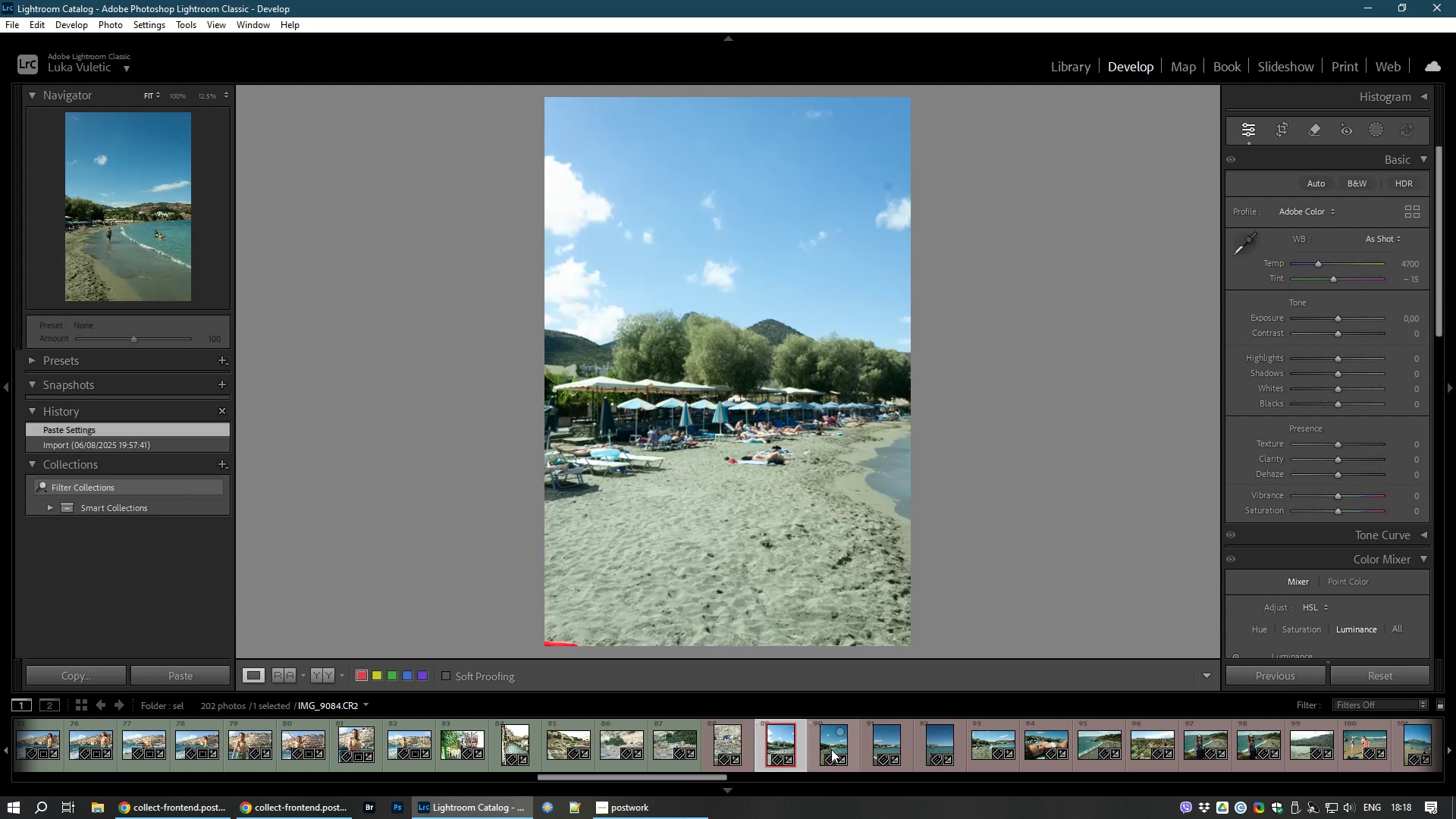 
left_click([831, 749])
 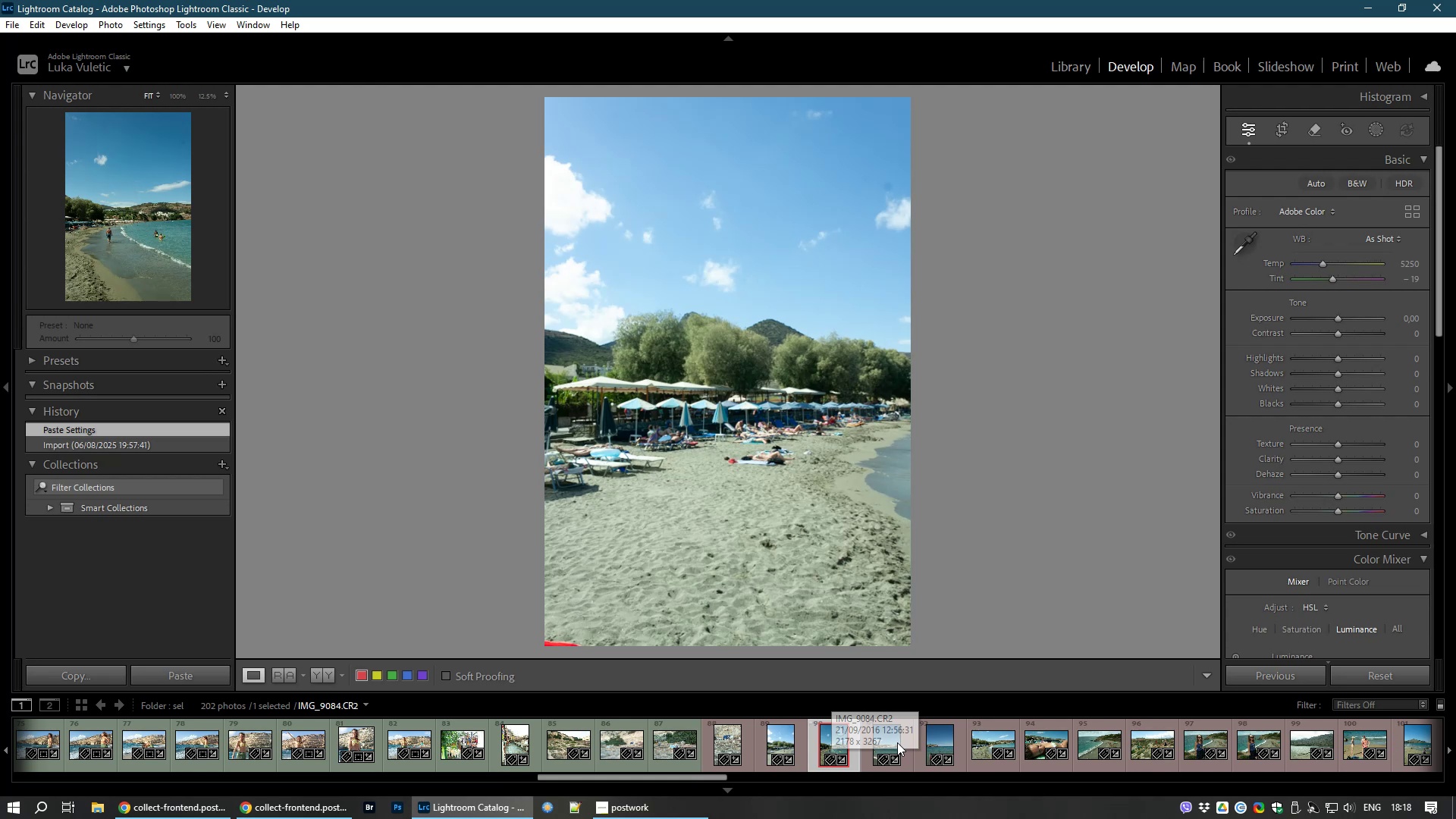 
left_click([897, 742])
 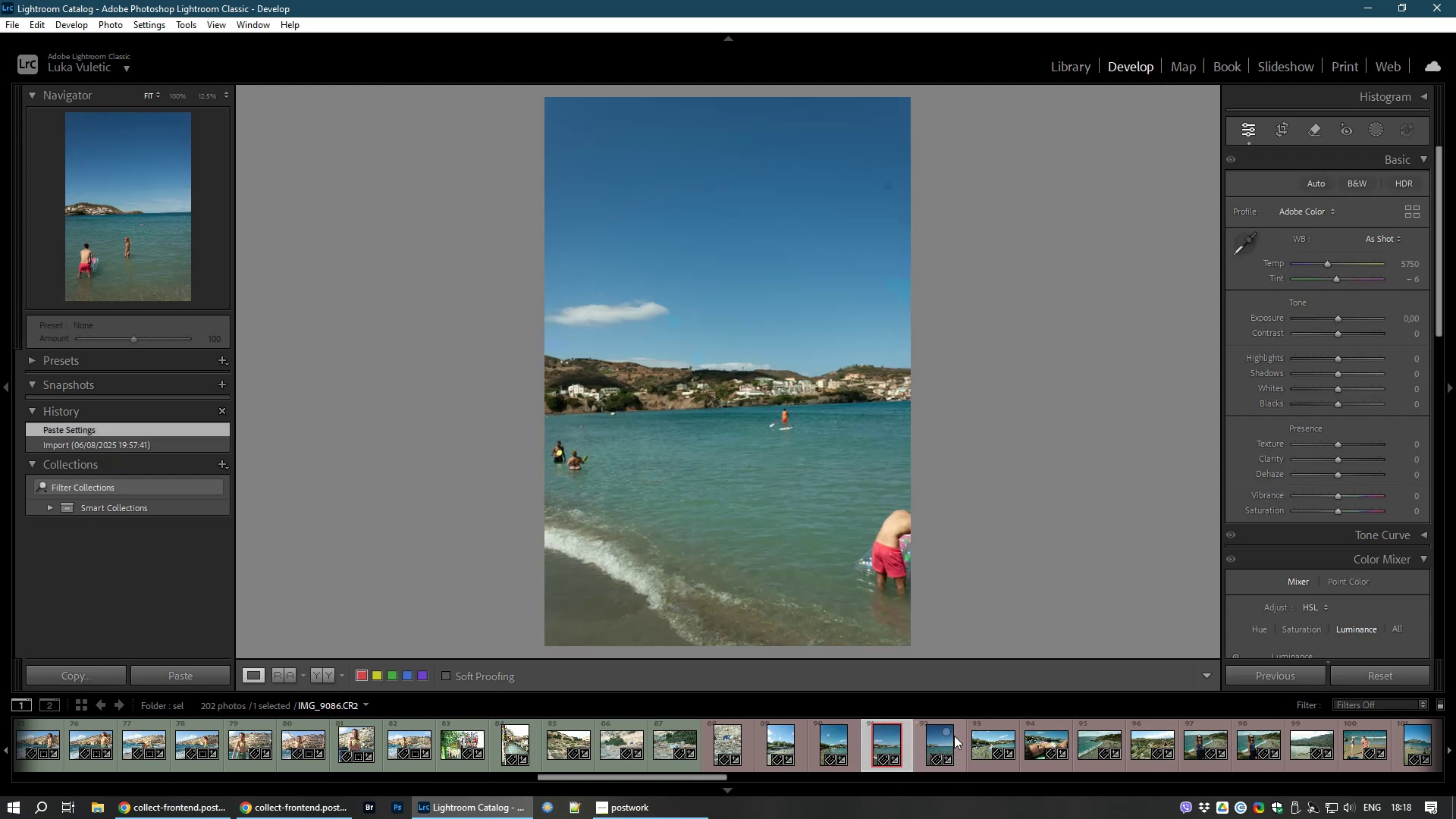 
left_click([934, 746])
 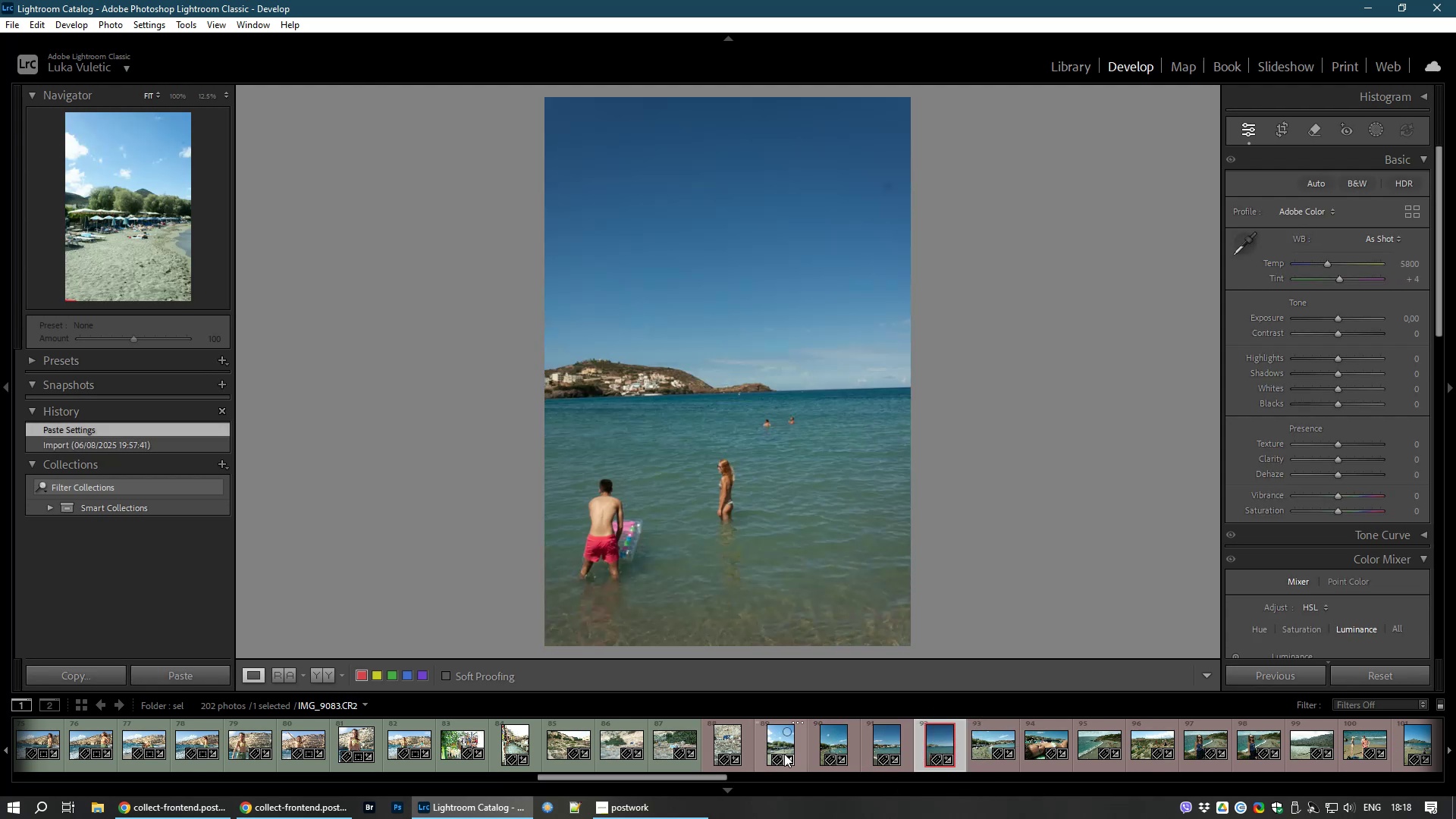 
wait(6.27)
 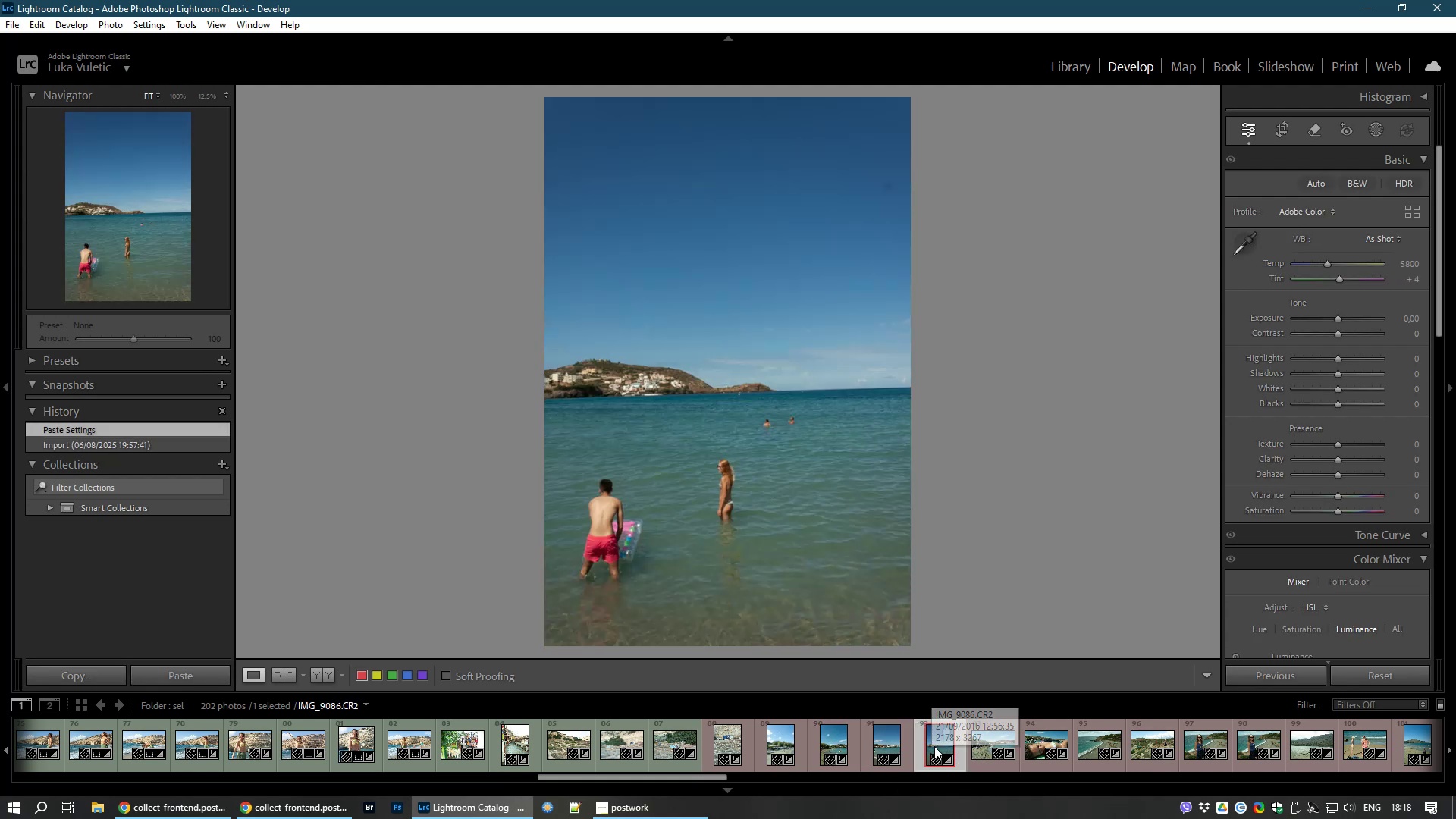 
left_click([784, 745])
 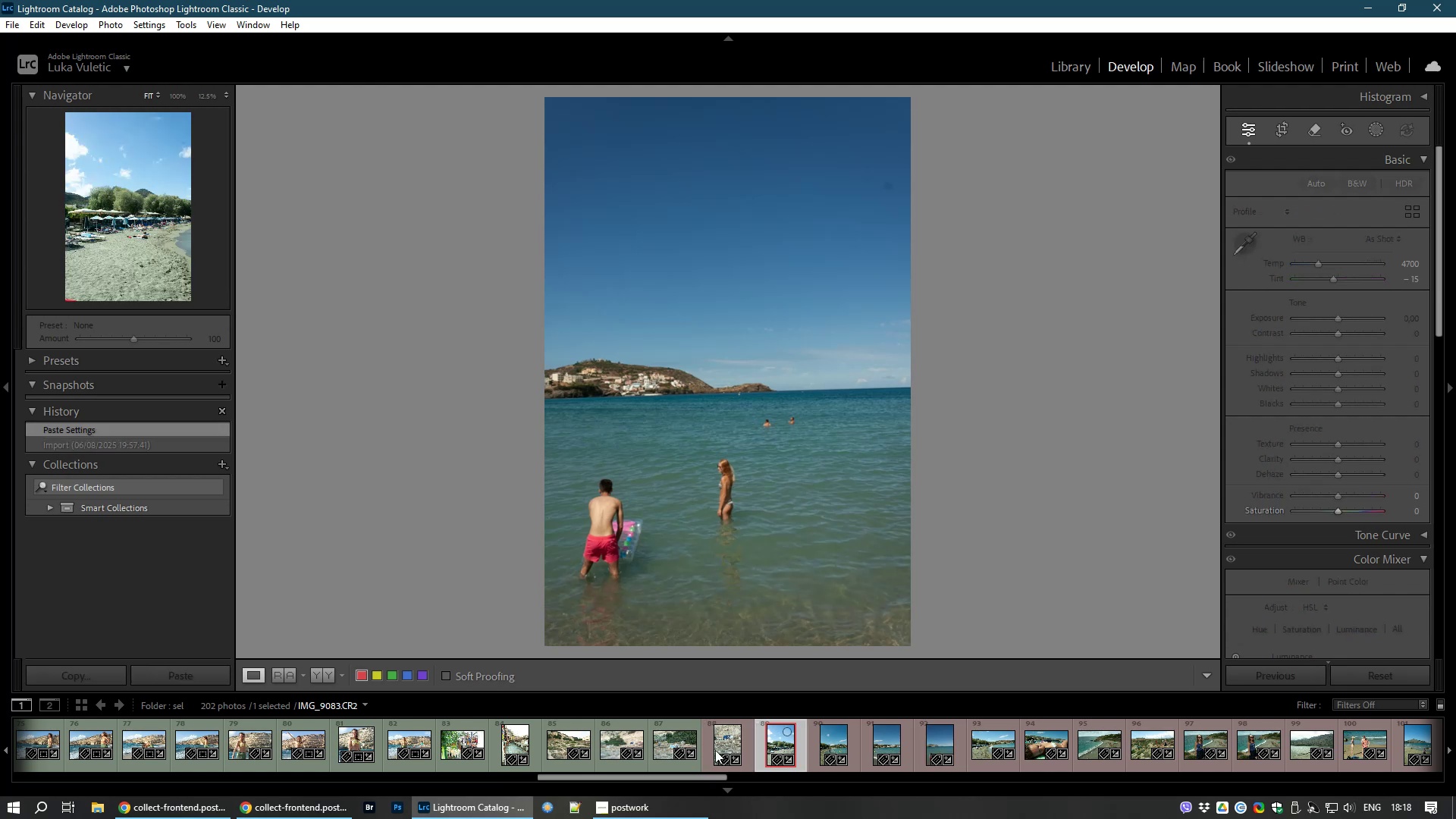 
left_click([715, 750])
 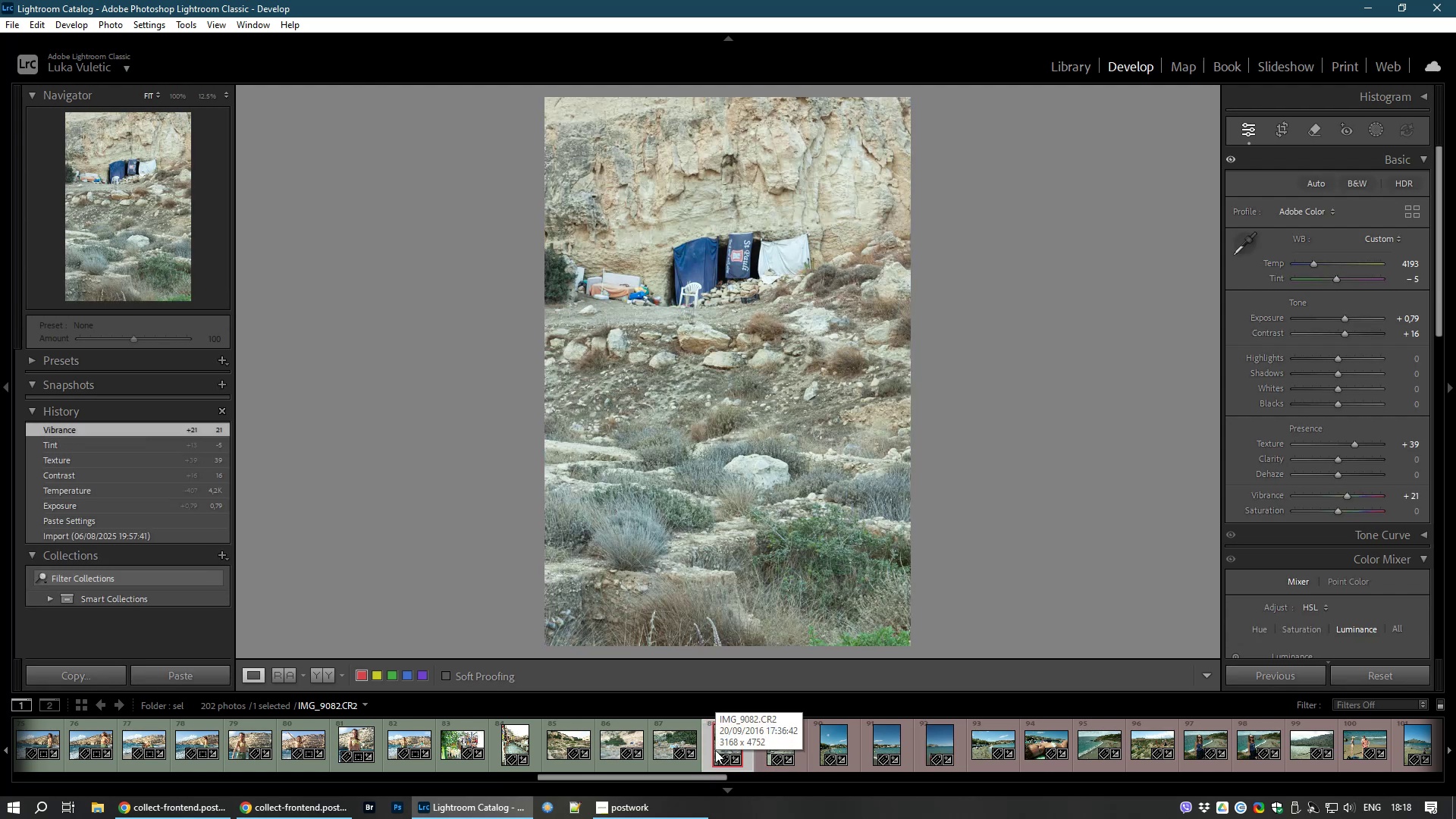 
right_click([715, 750])
 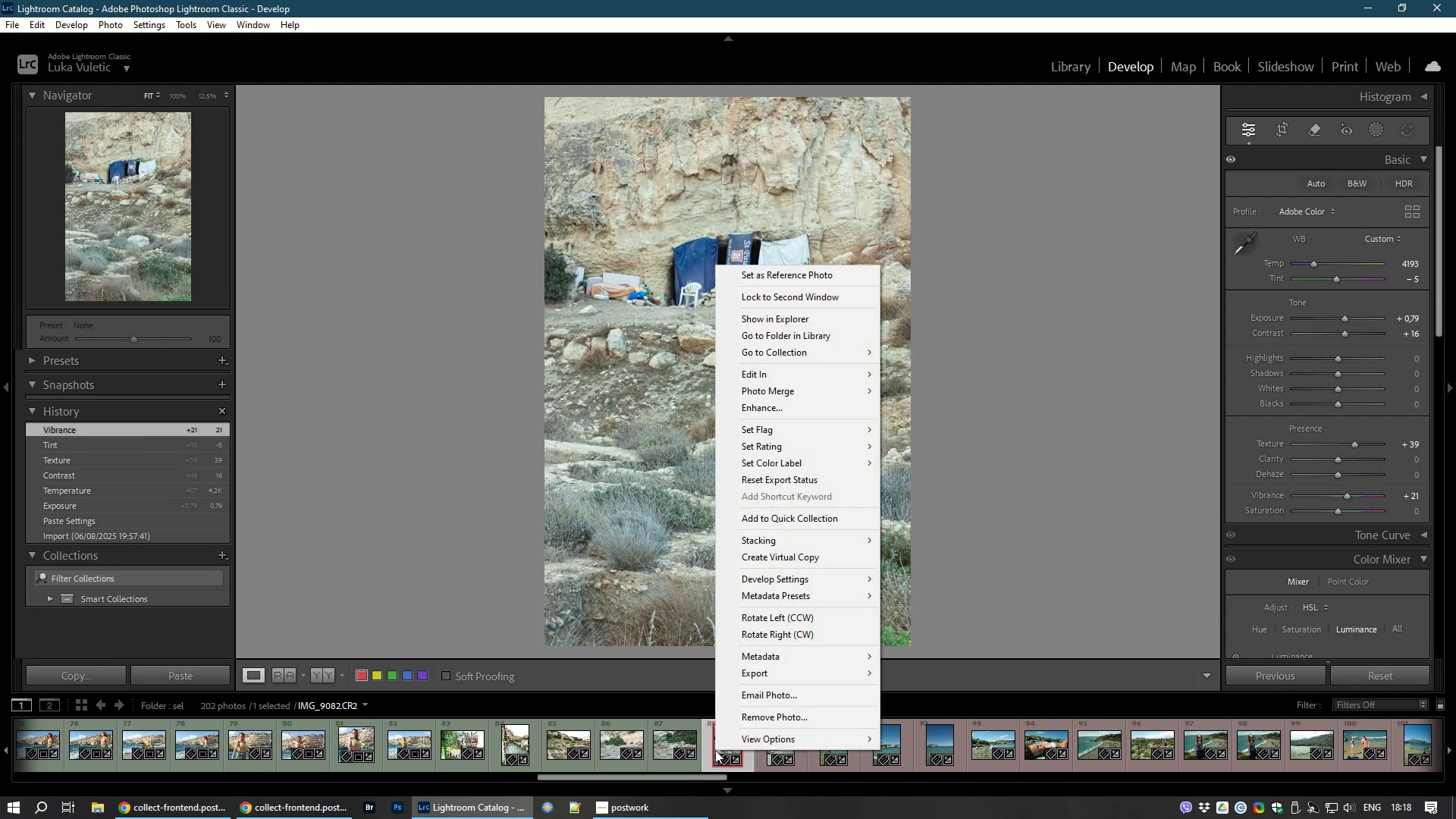 
left_click([715, 750])
 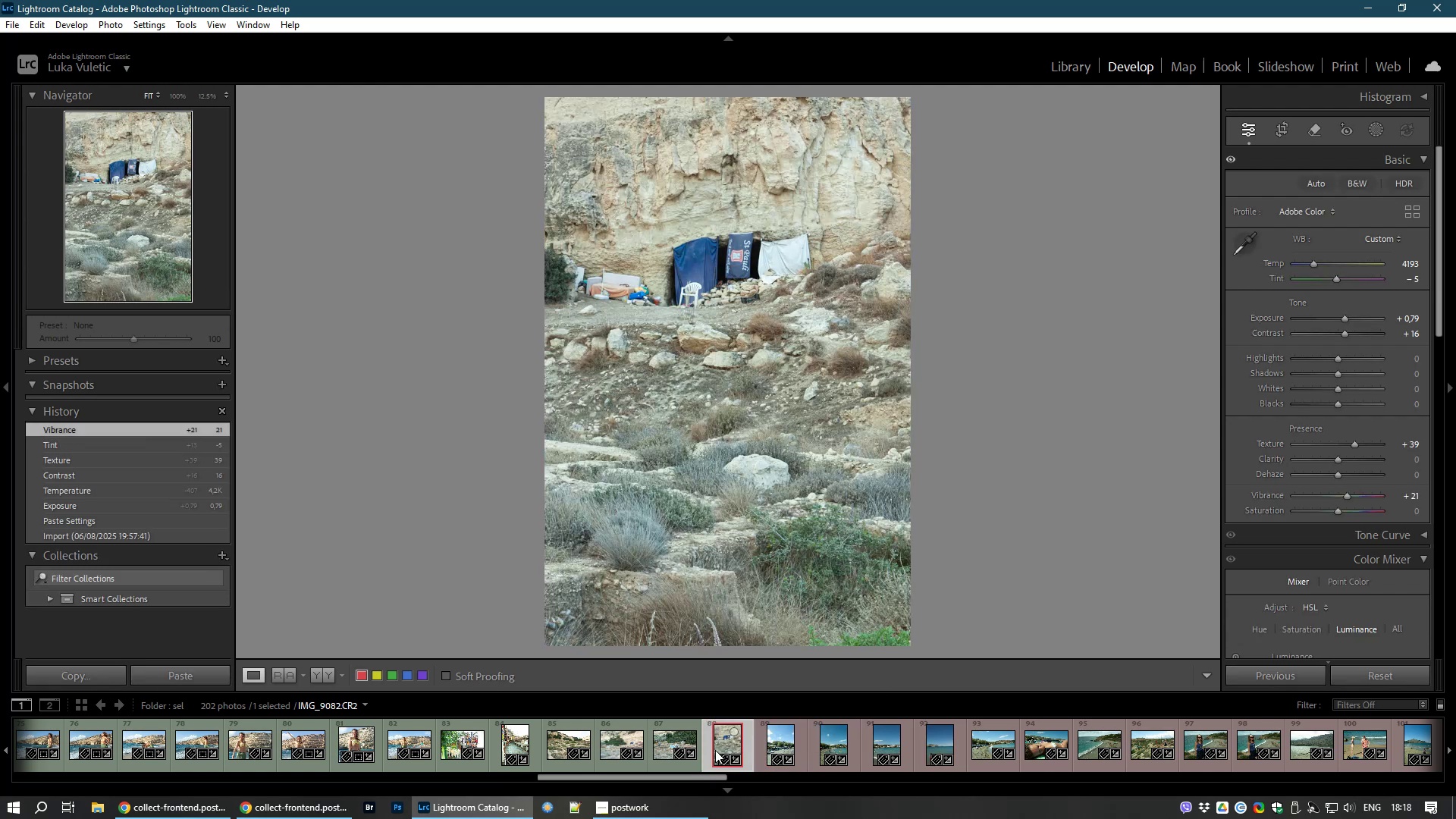 
type(68)
 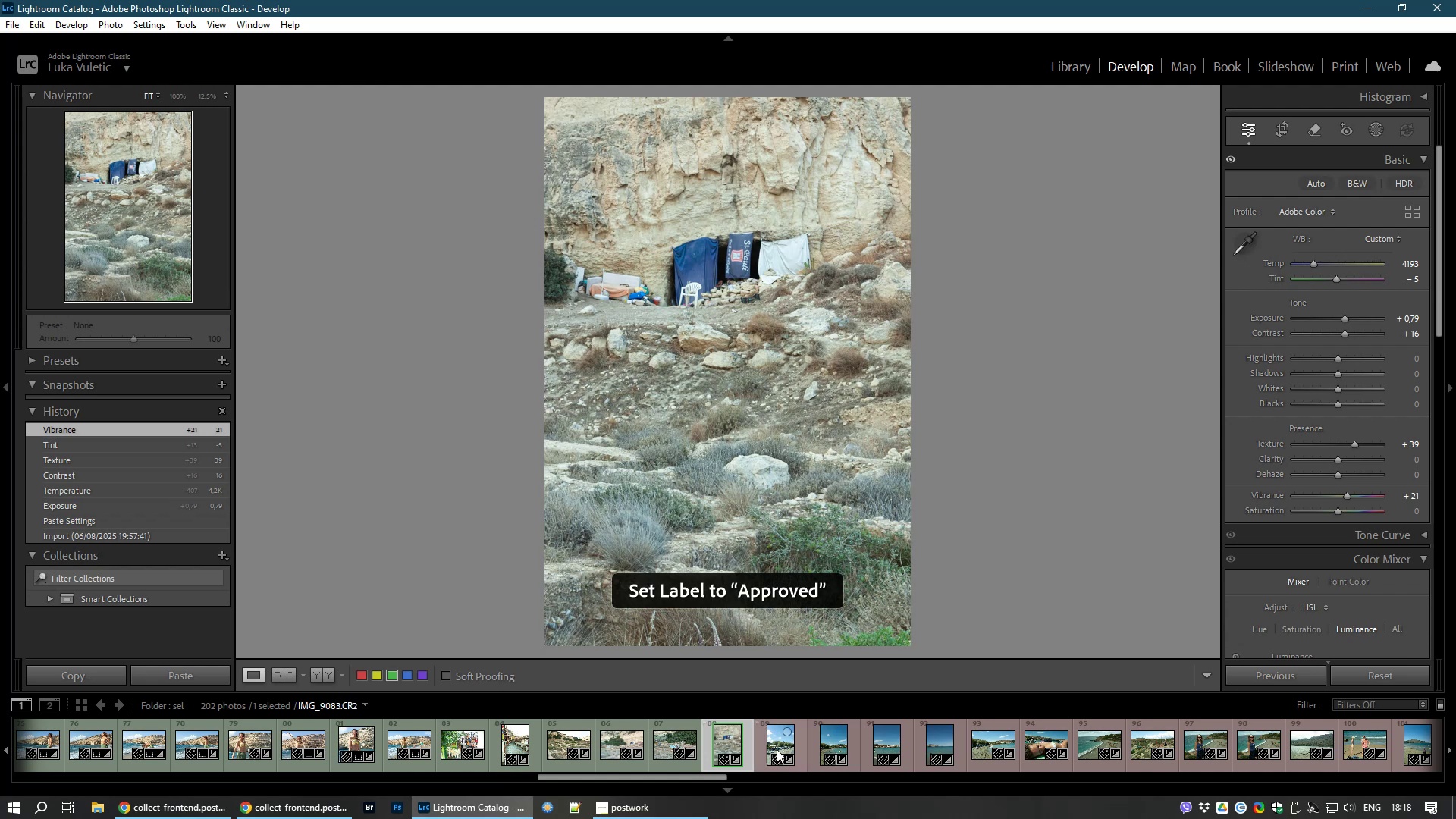 
left_click([777, 749])
 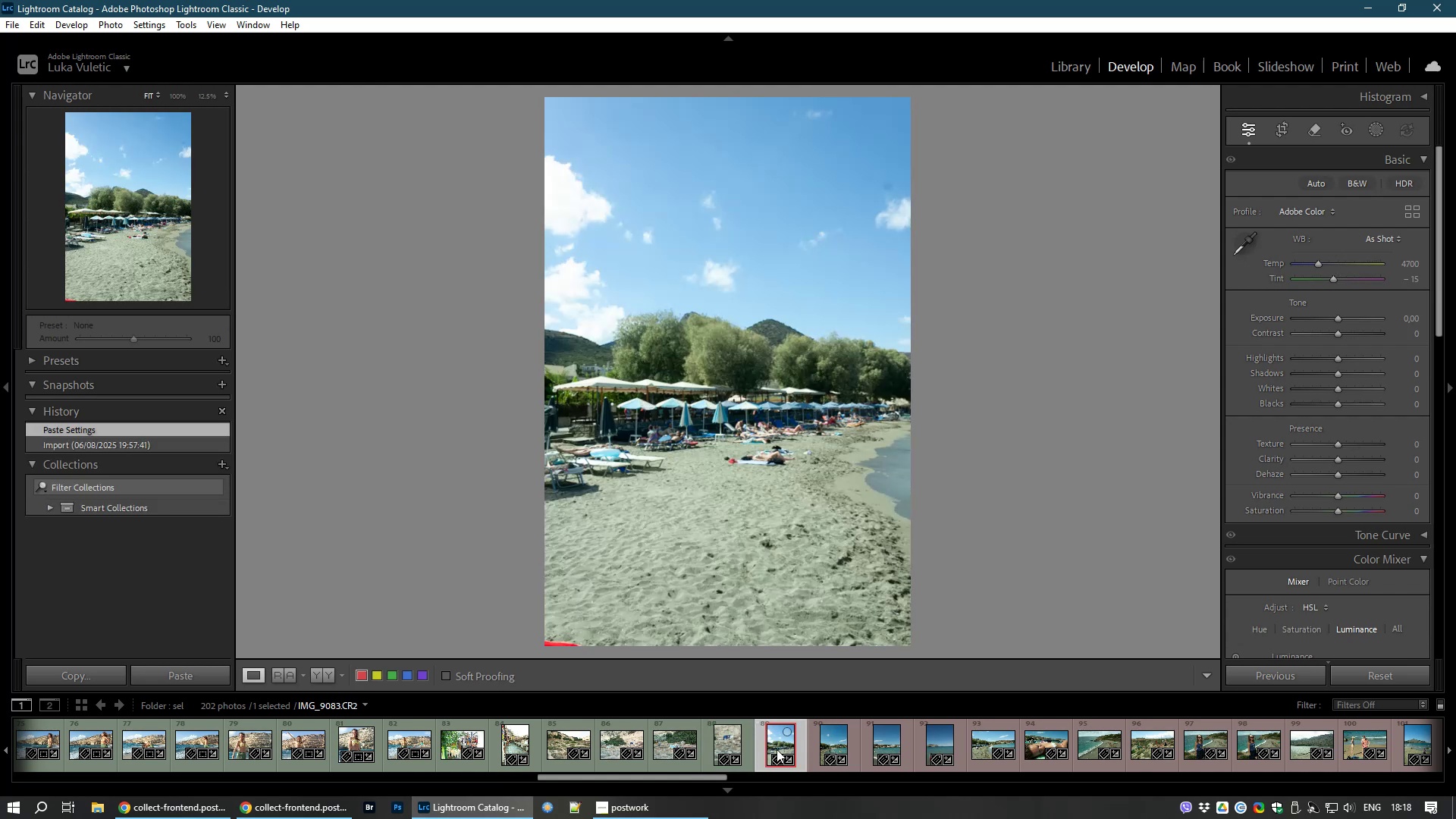 
hold_key(key=ShiftLeft, duration=1.53)
left_click([937, 745])
 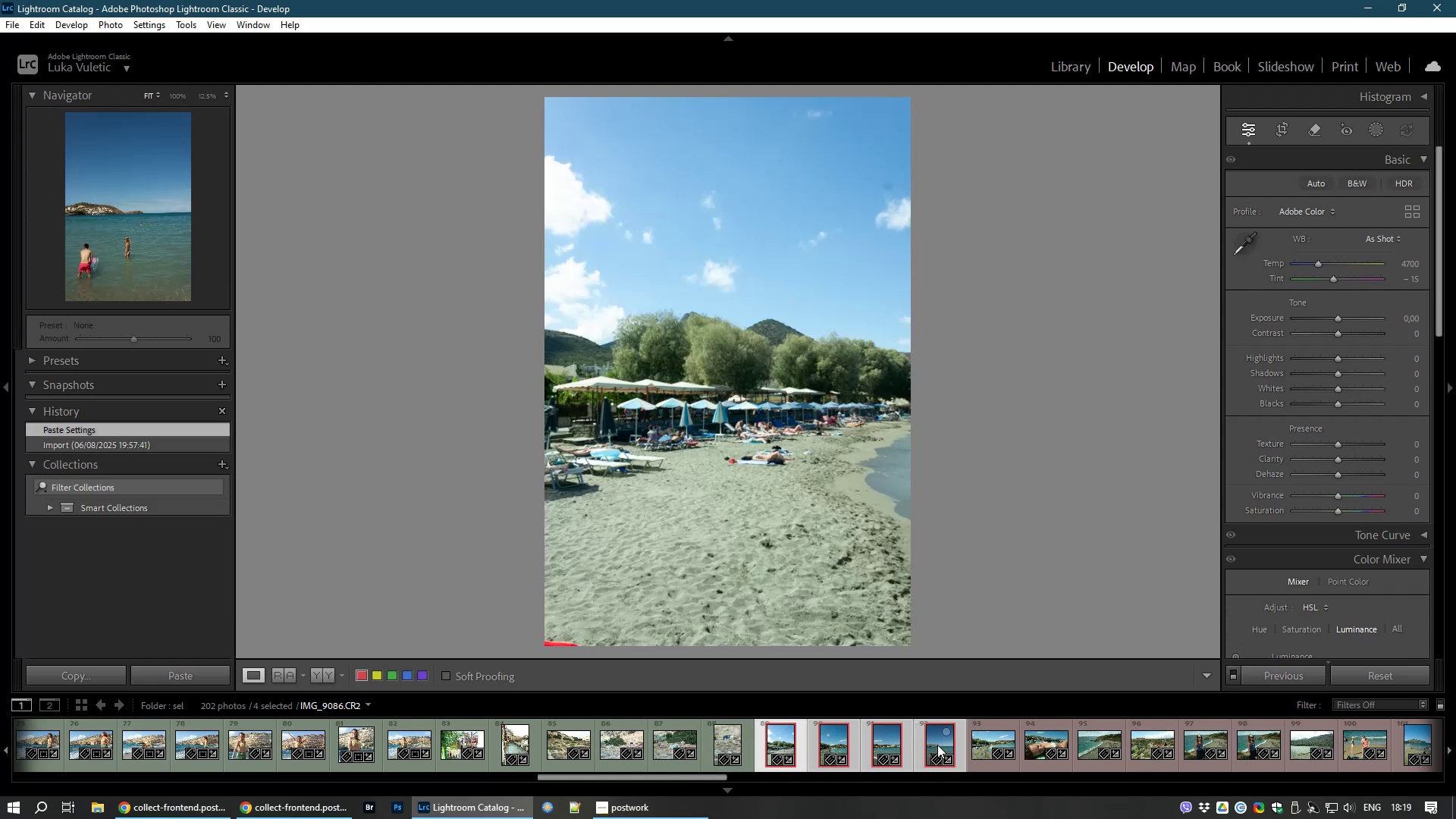 
key(Shift+ShiftLeft)
 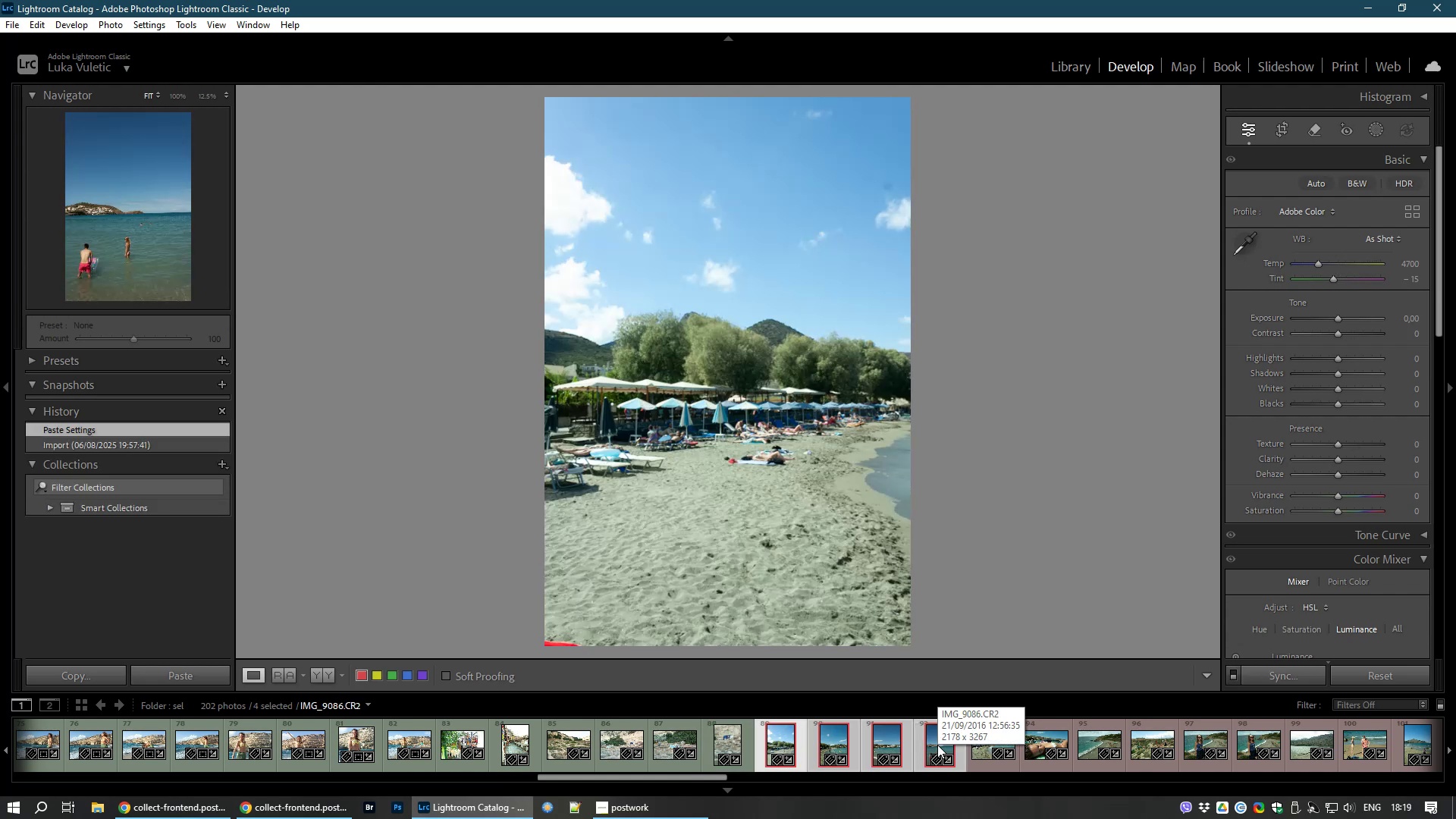 
wait(5.08)
 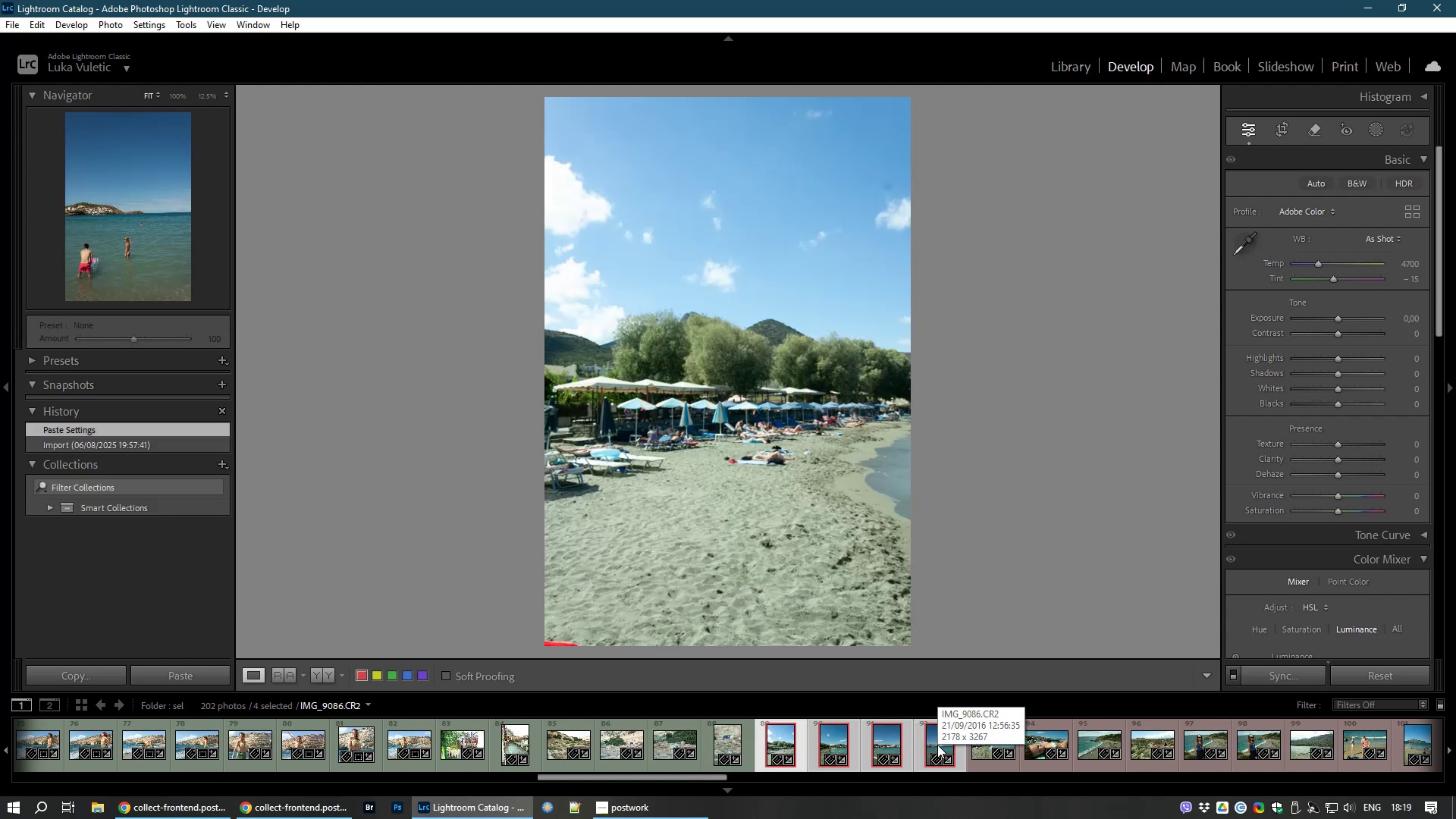 
key(9)
 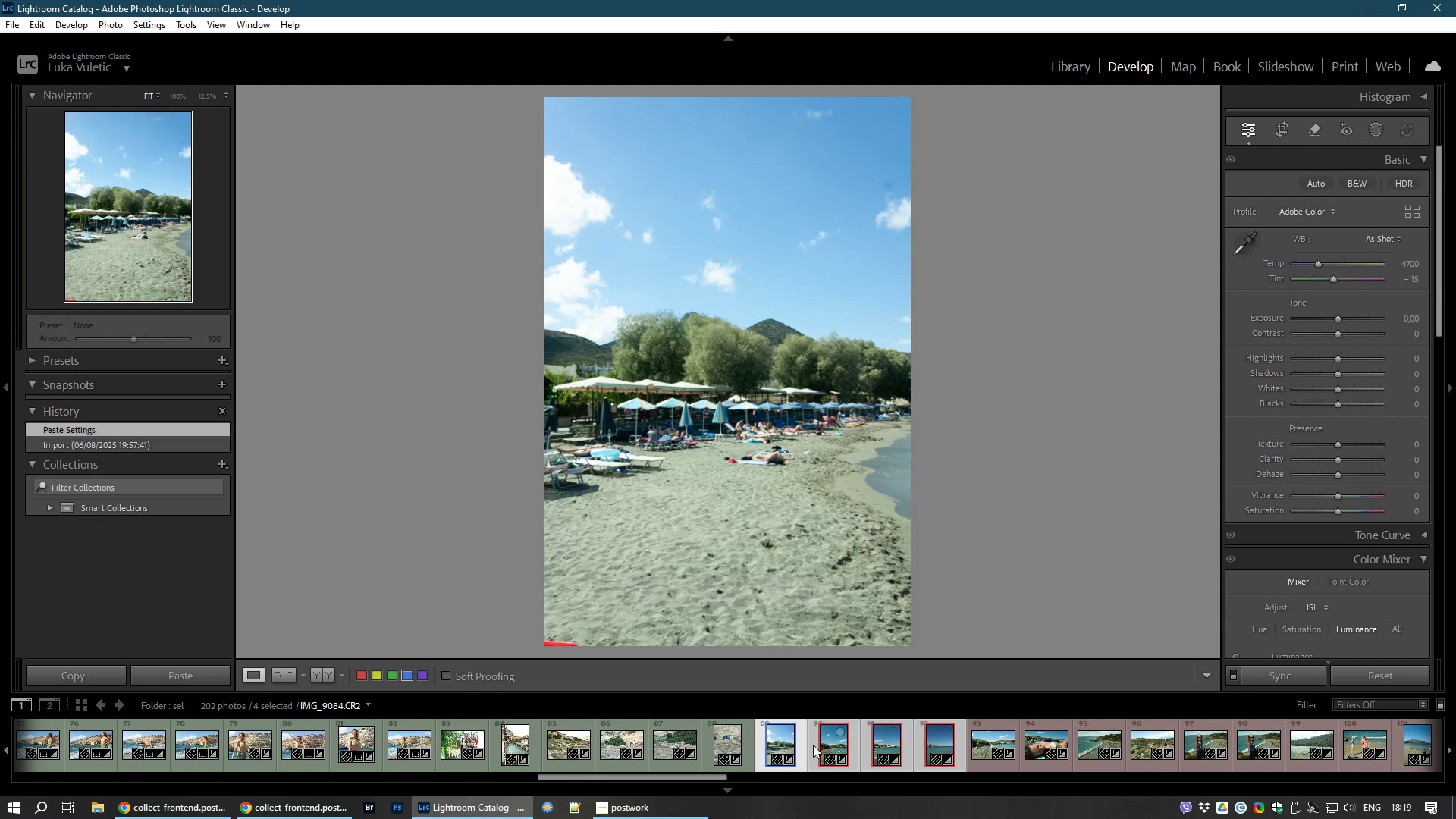 
left_click([824, 758])
 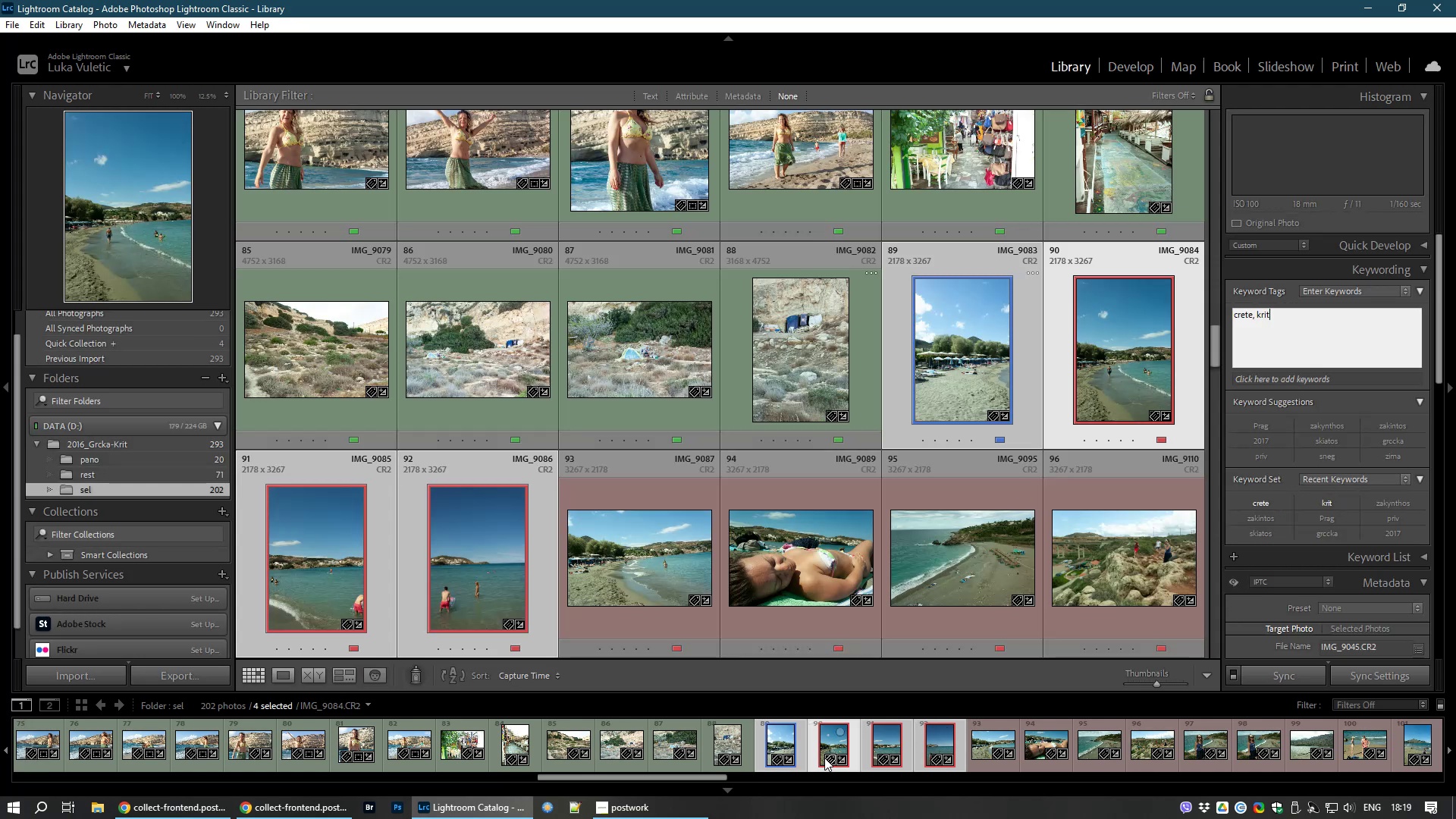 
key(9)
 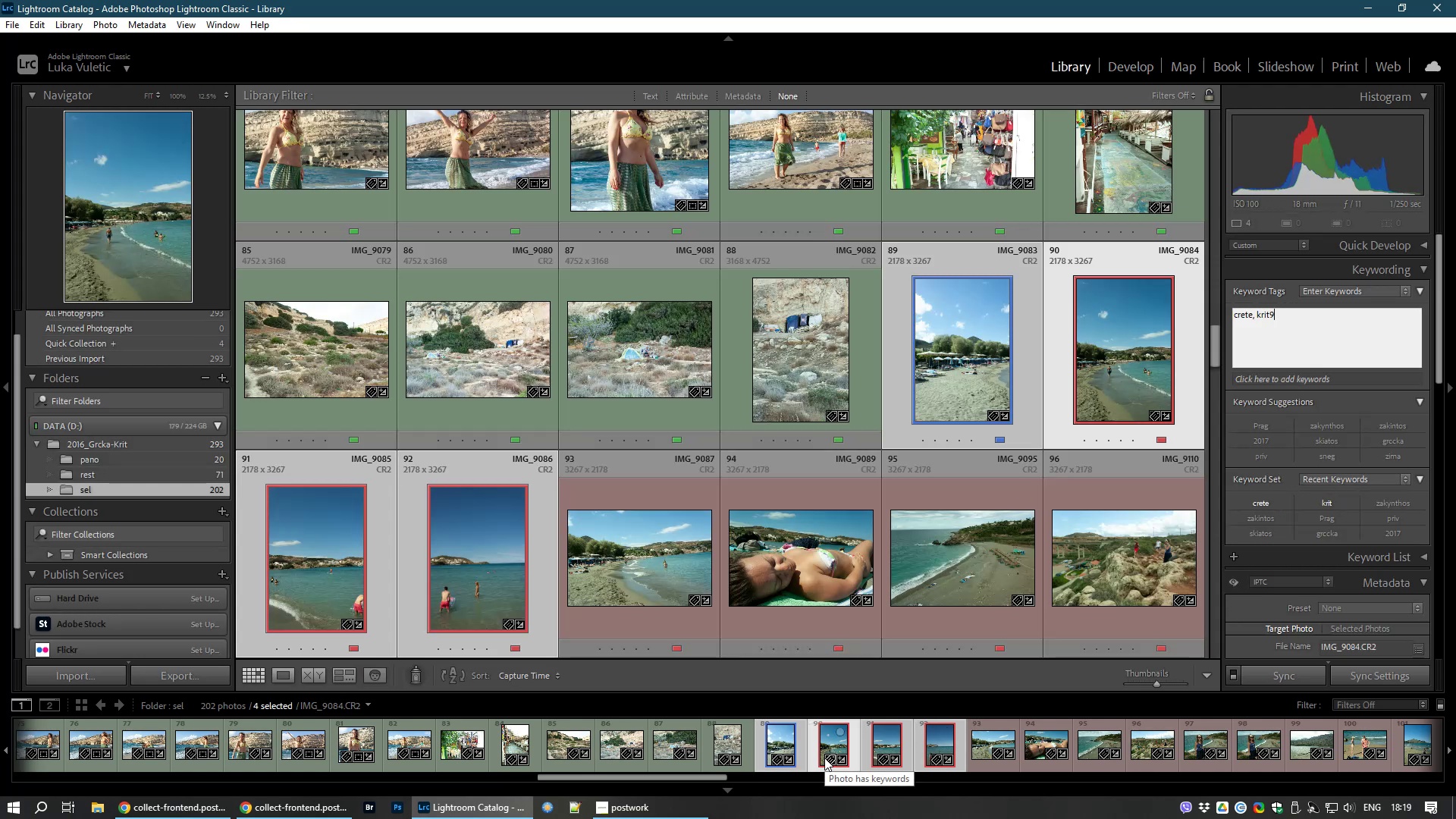 
key(ArrowRight)
 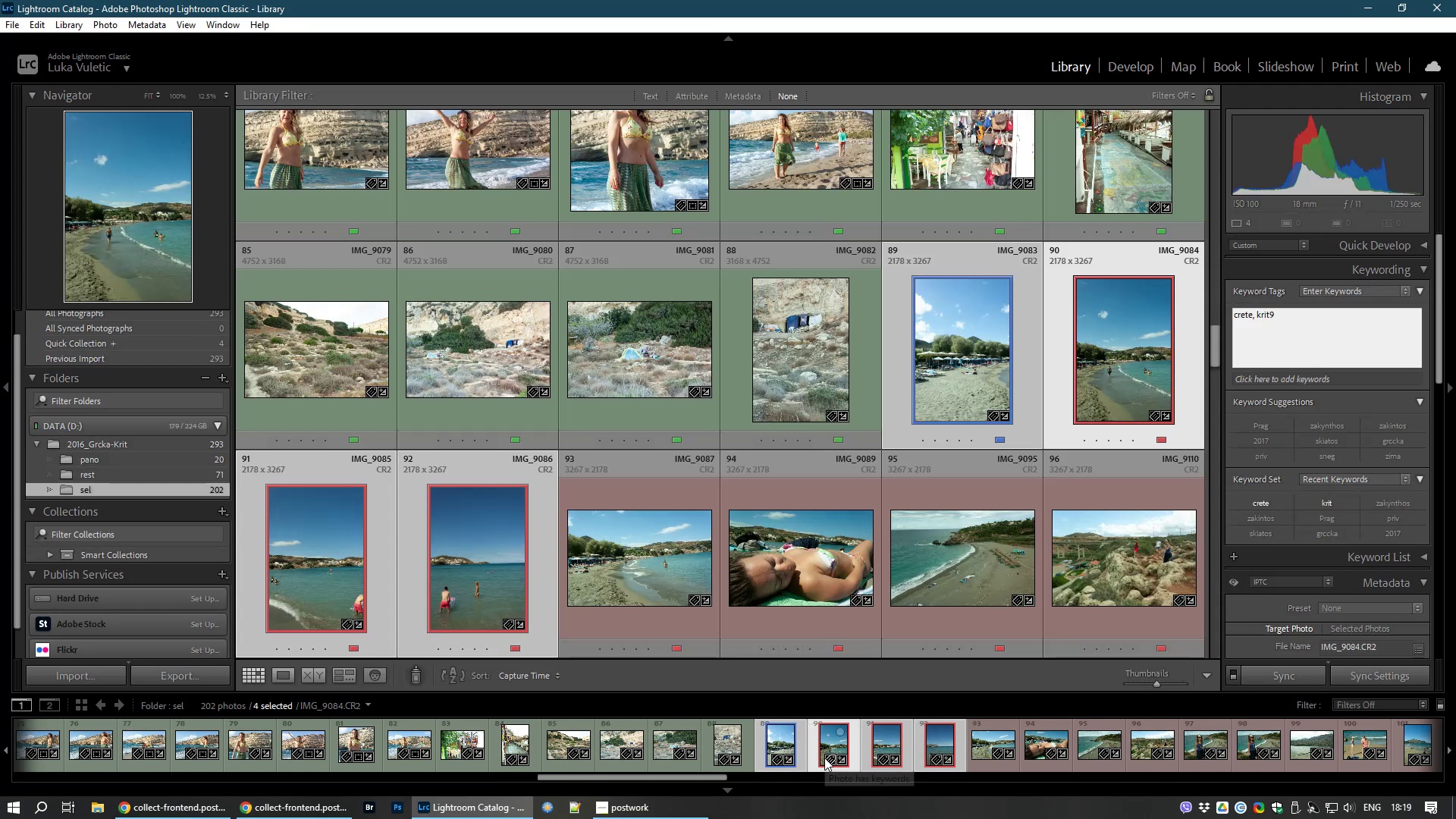 
key(9)
 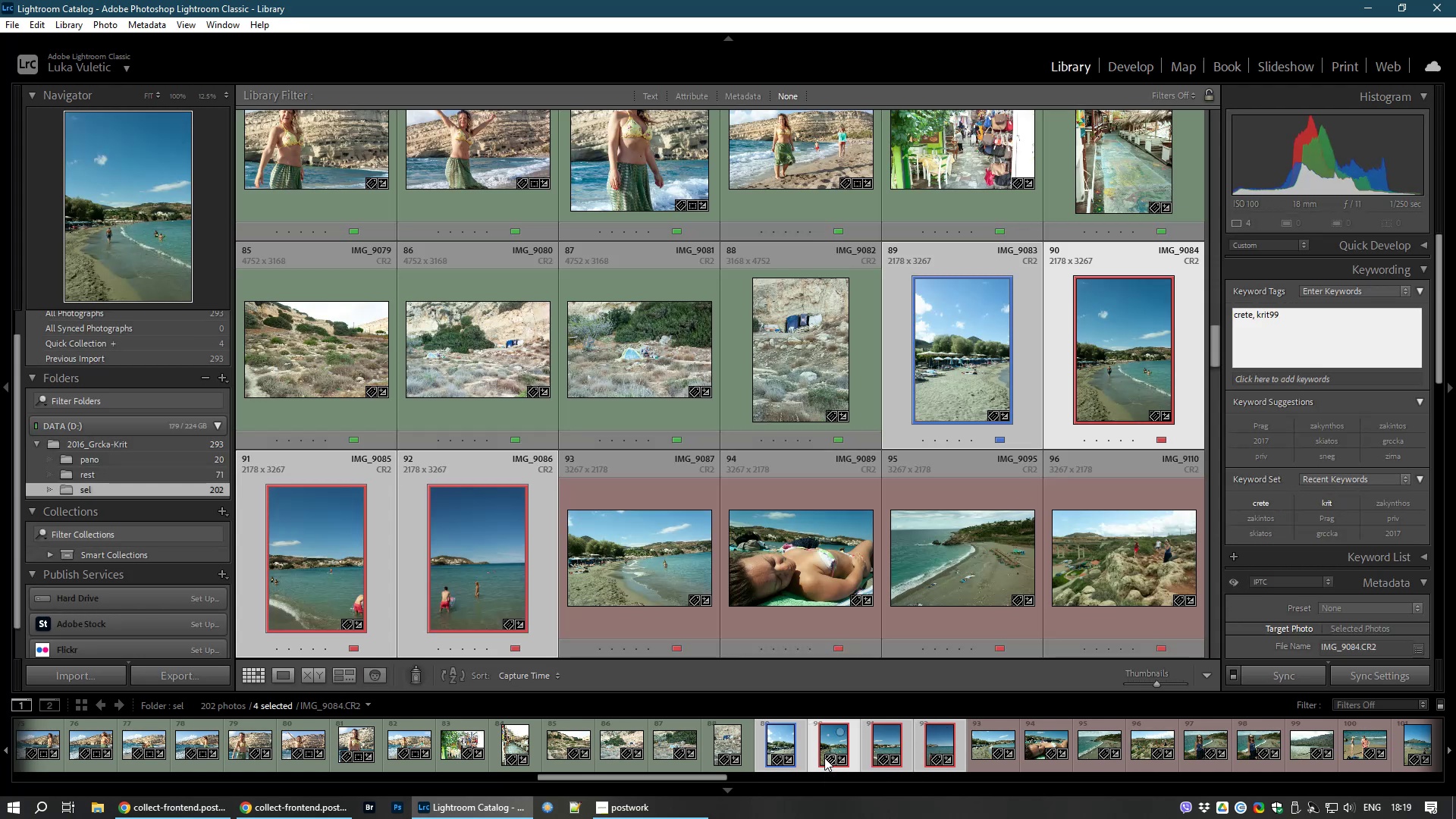 
key(ArrowRight)
 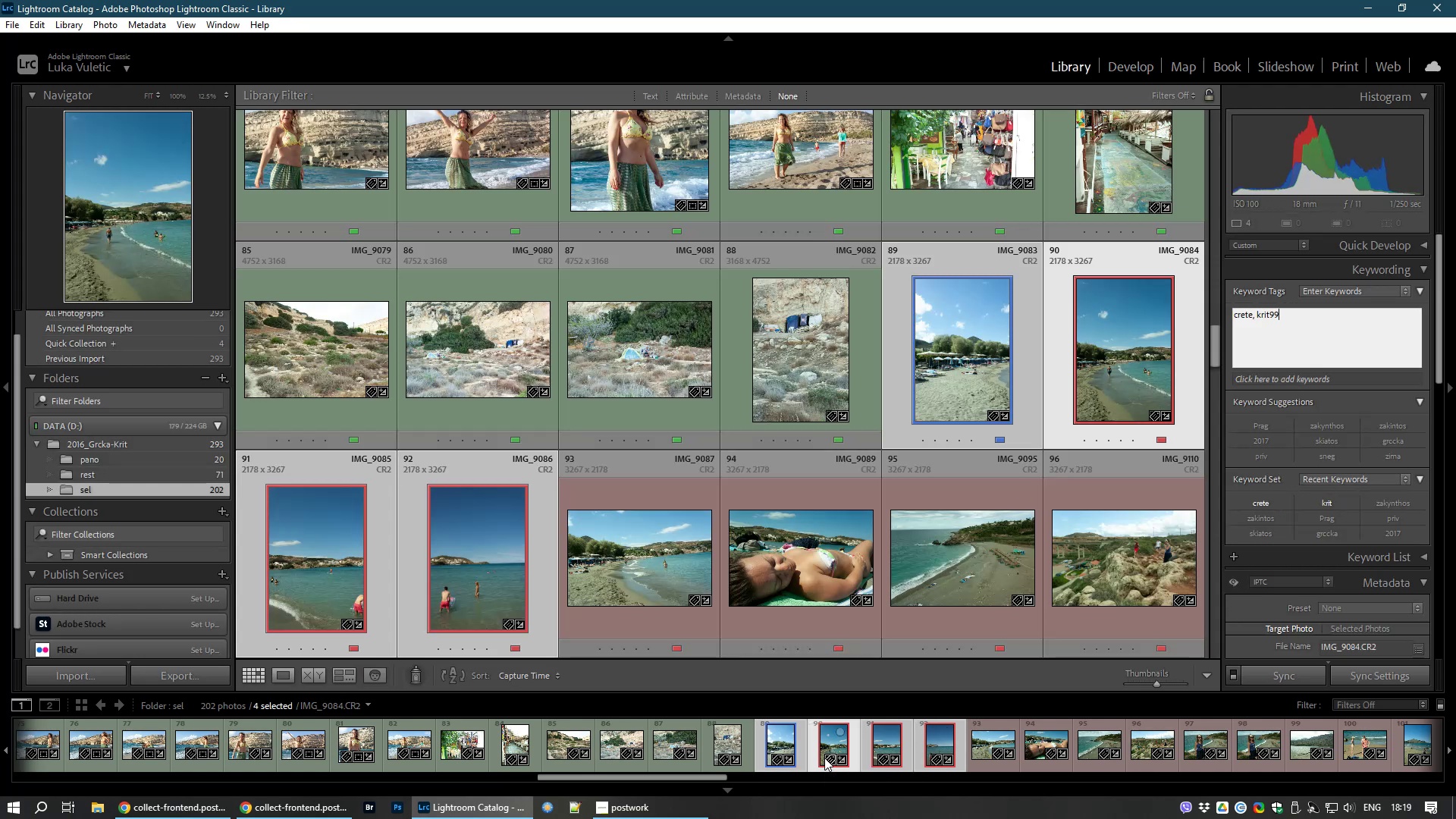 
key(ArrowLeft)
 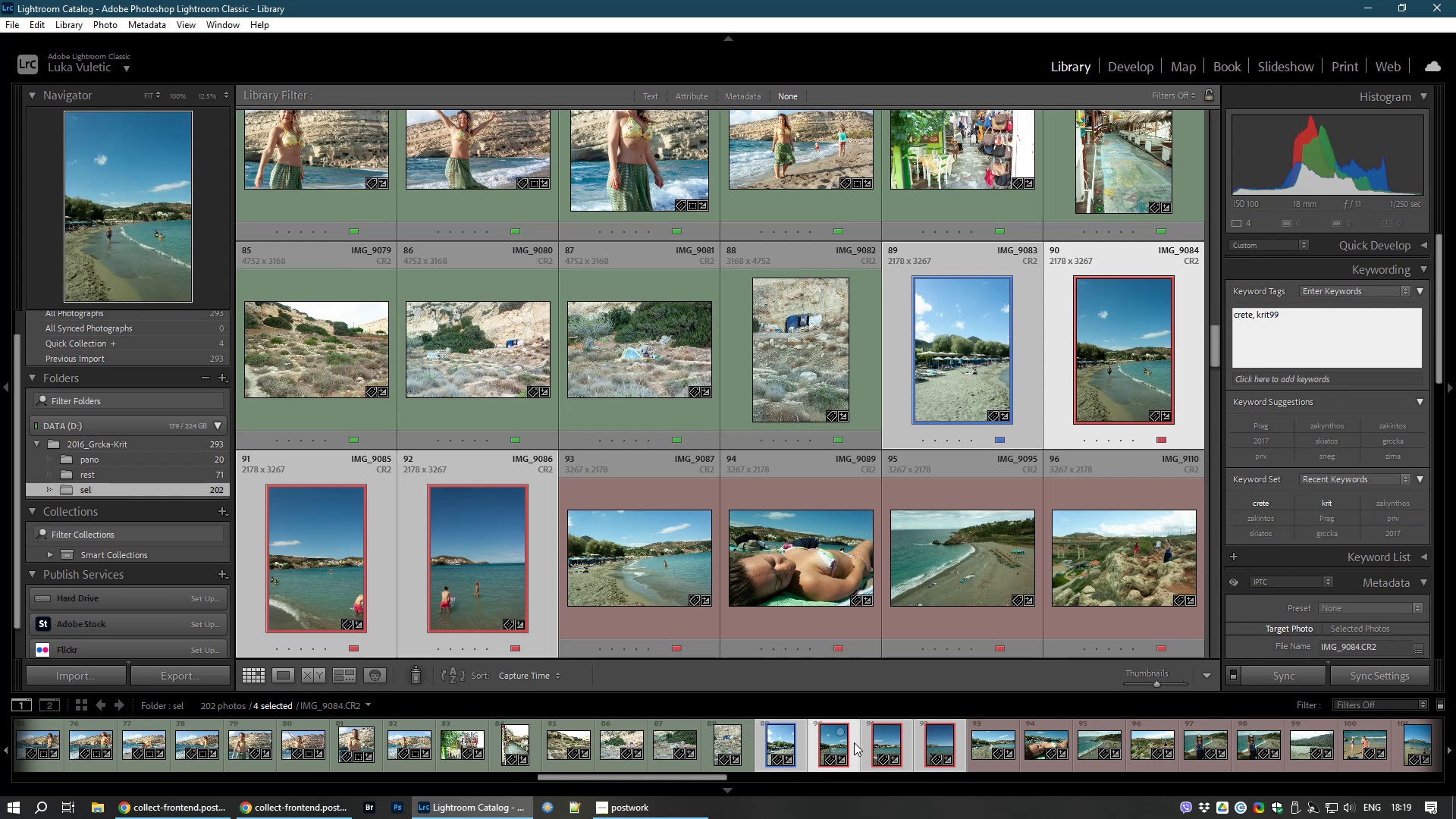 
left_click([834, 745])
 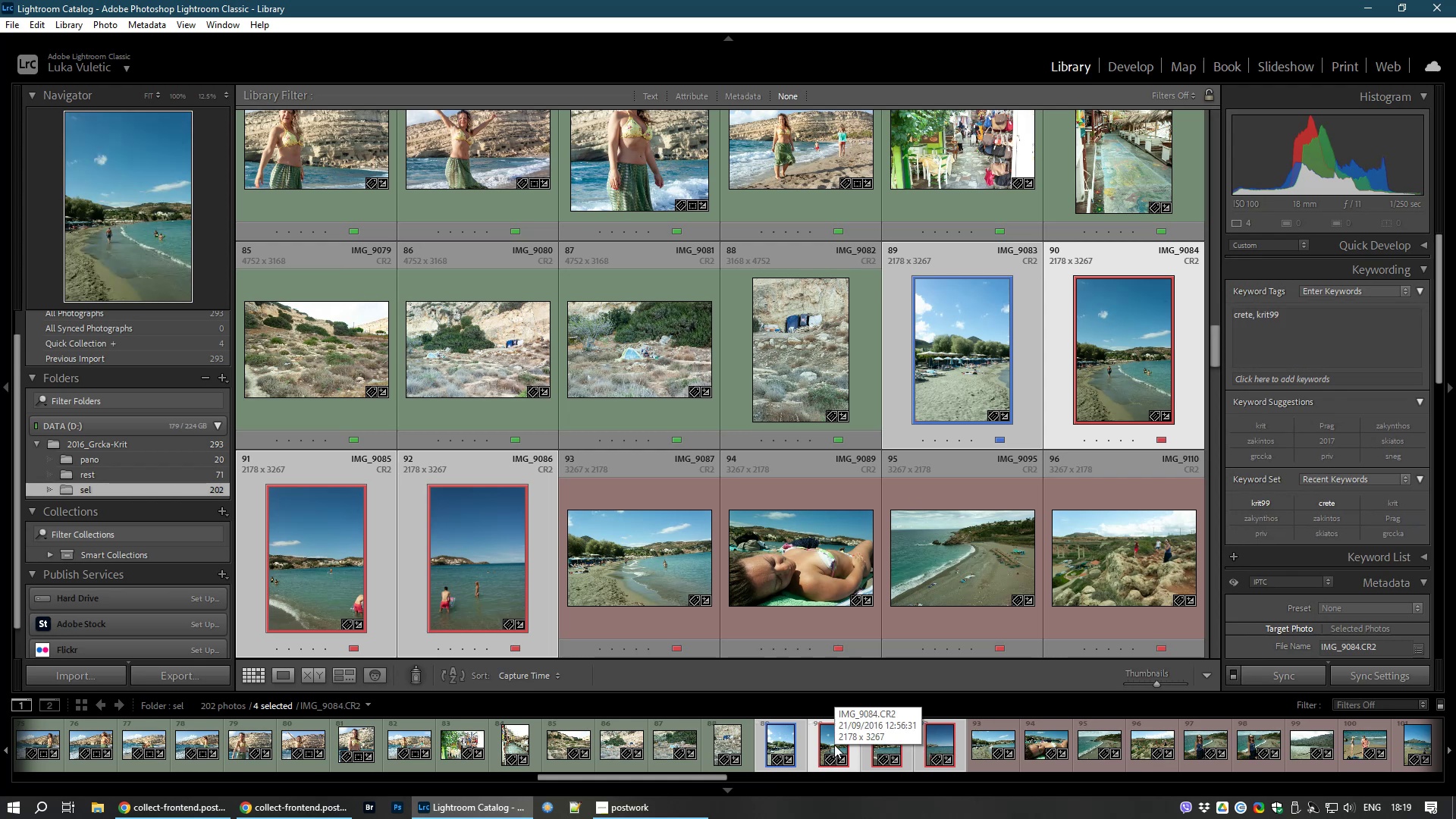 
key(9)
 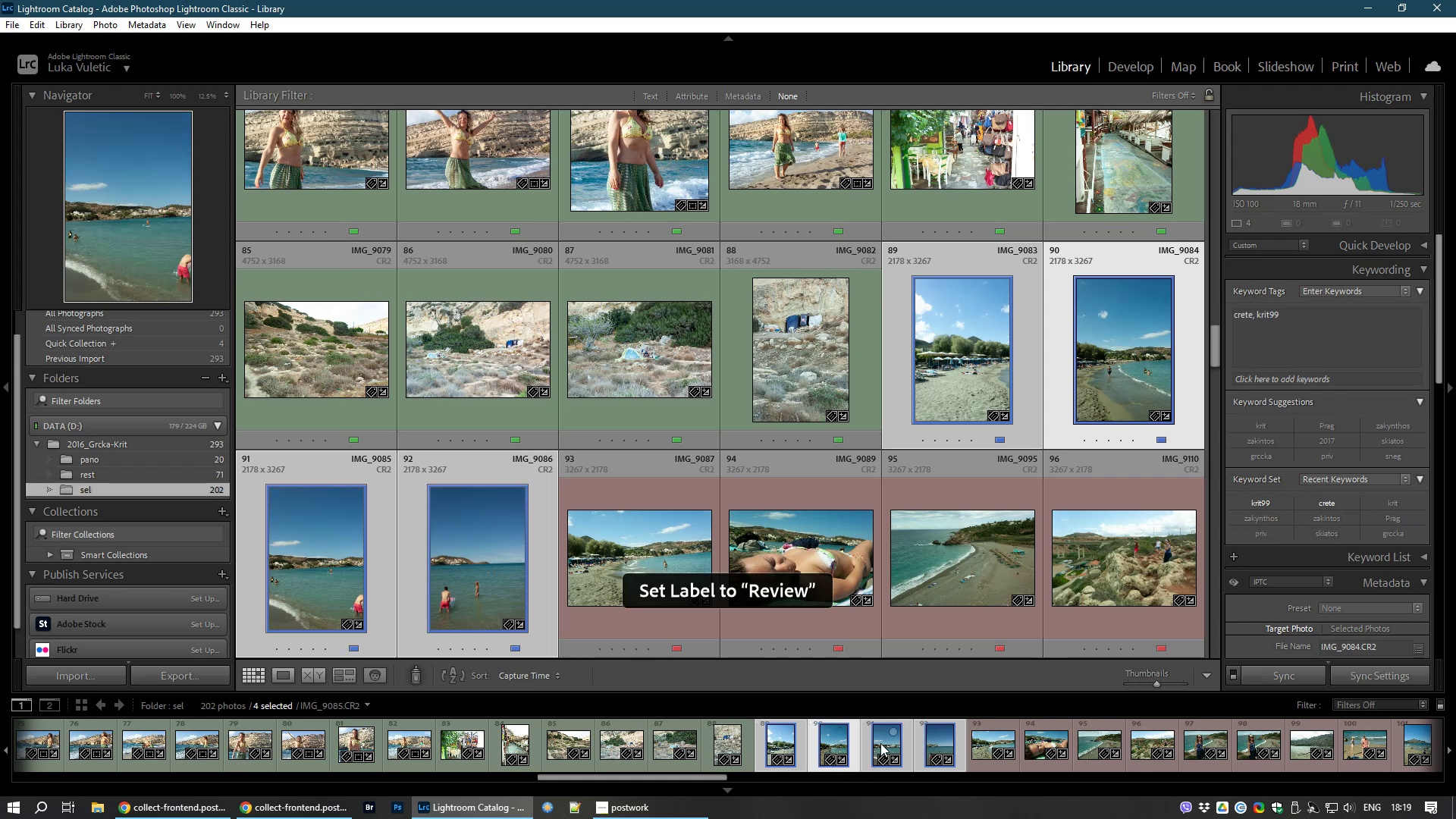 
left_click([880, 743])
 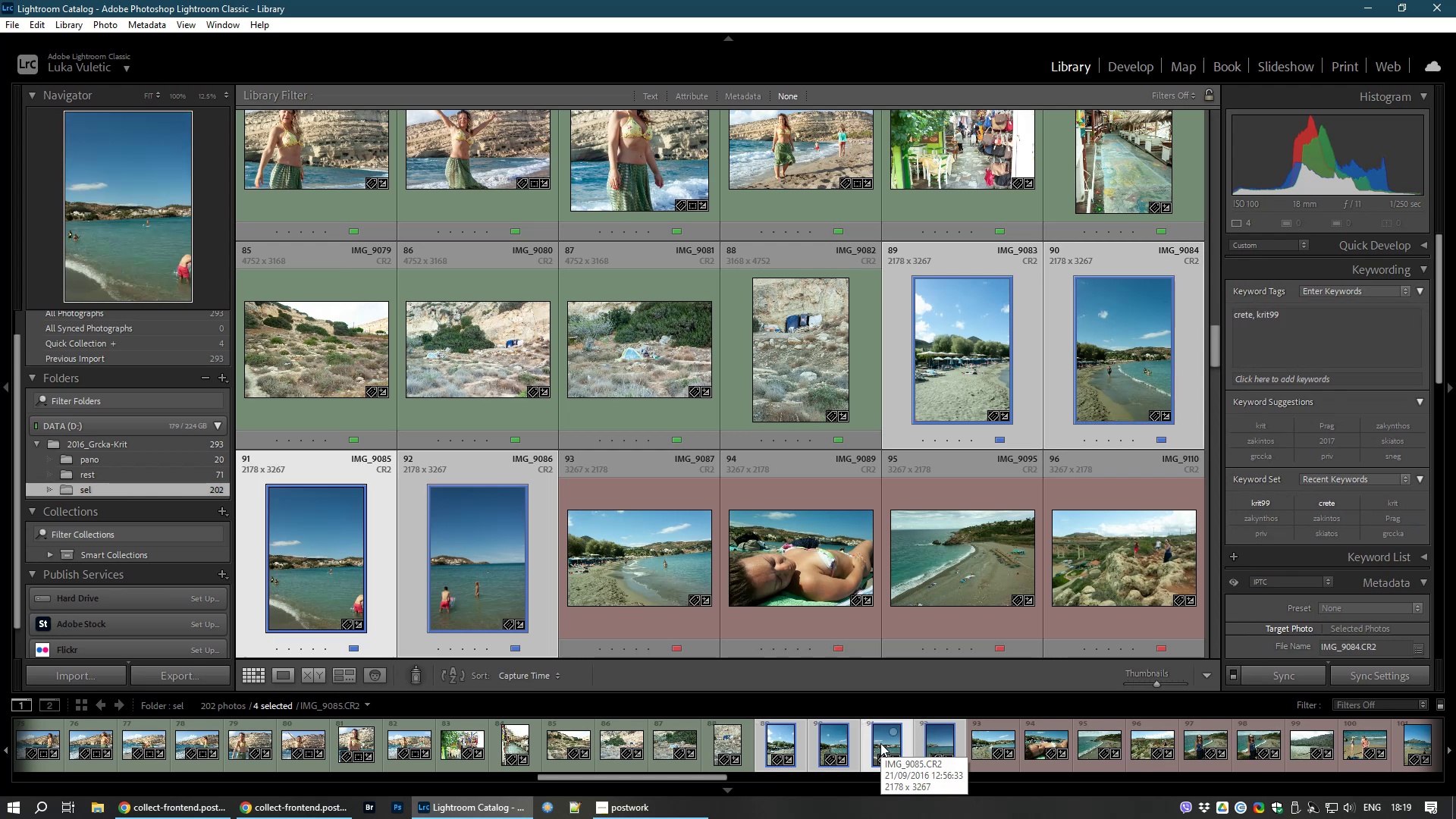 
key(9)
 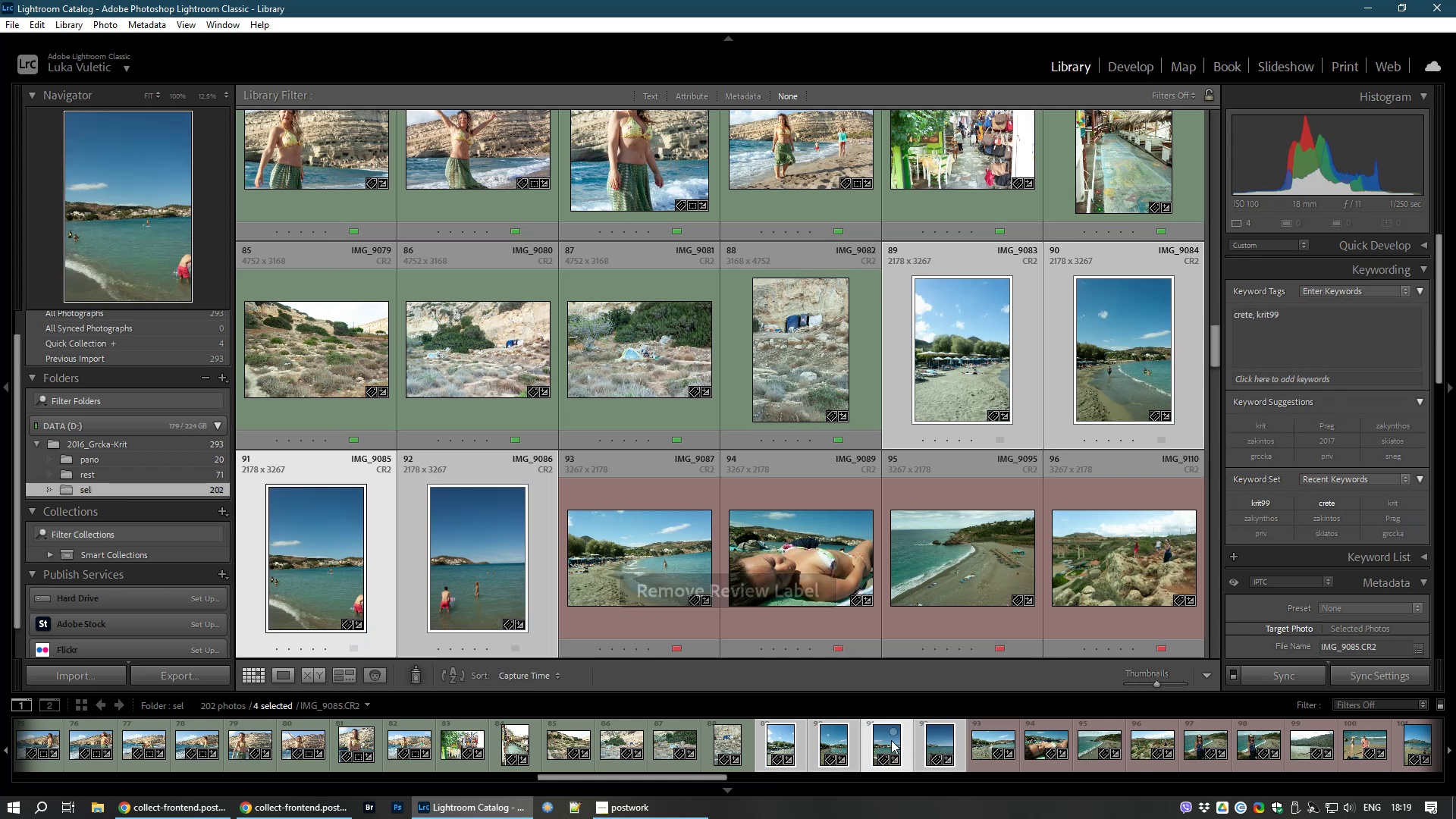 
left_click([877, 735])
 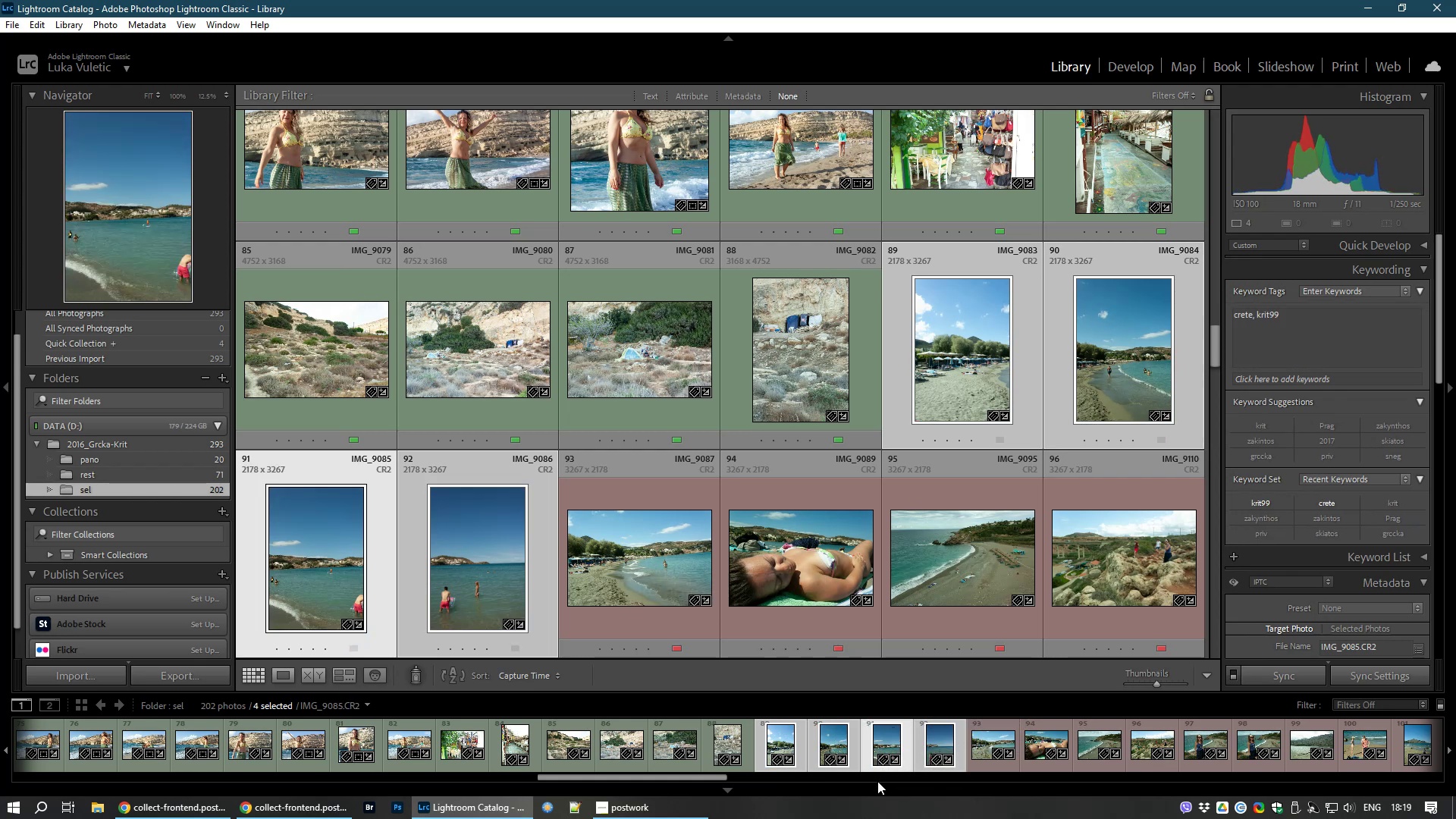 
key(9)
 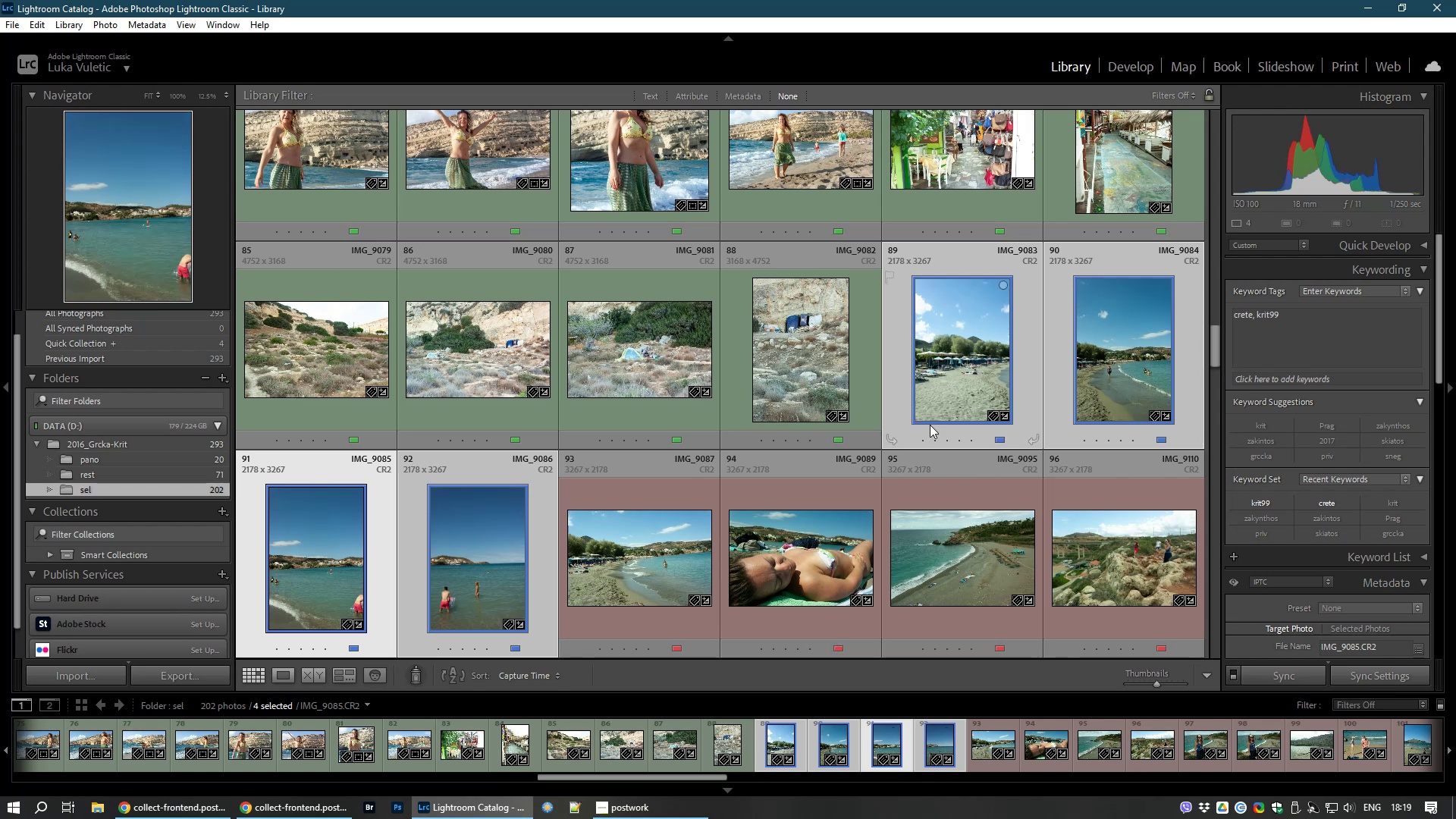 
left_click([971, 371])
 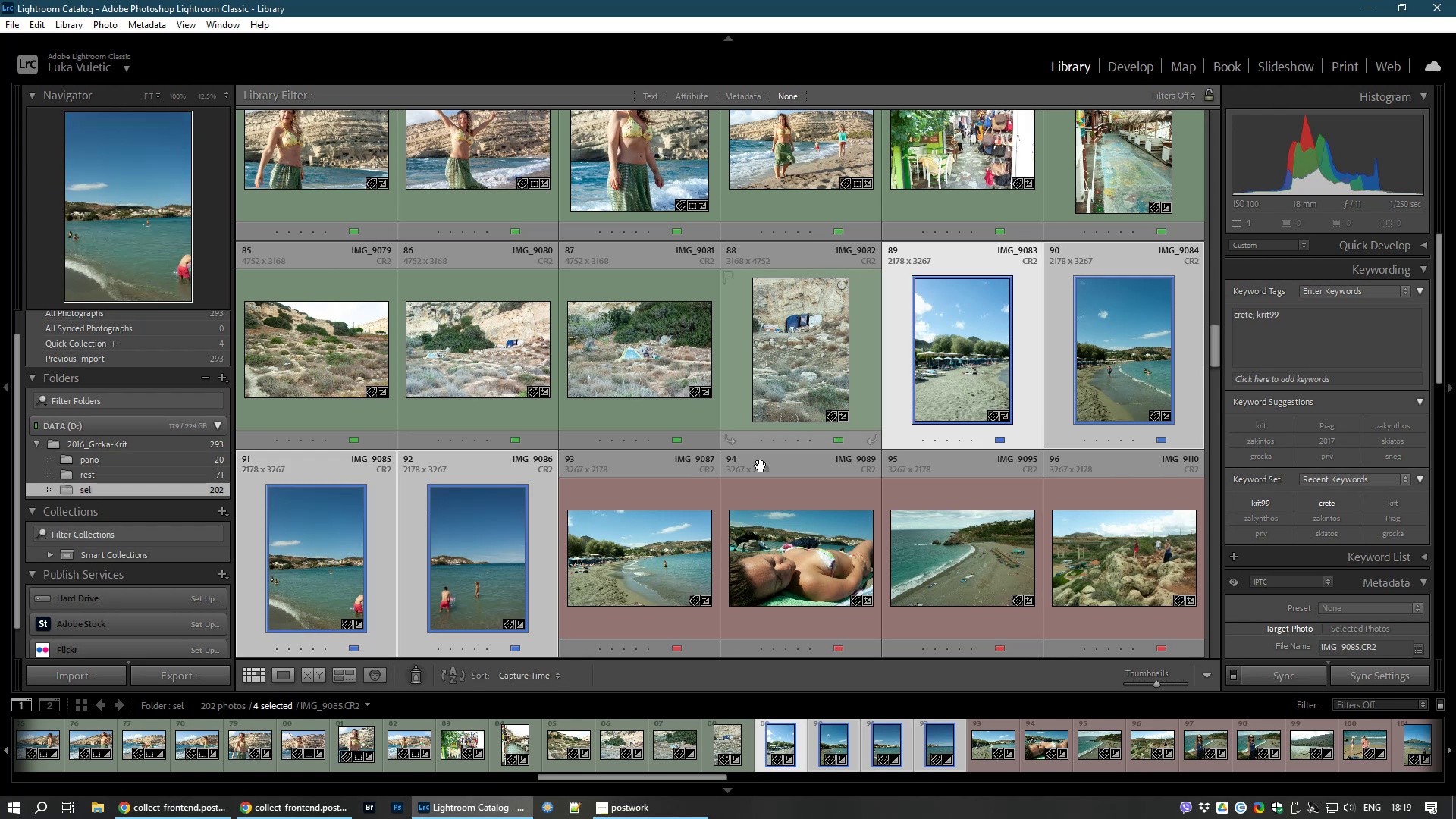 
hold_key(key=ShiftLeft, duration=1.53)
left_click([448, 587])
 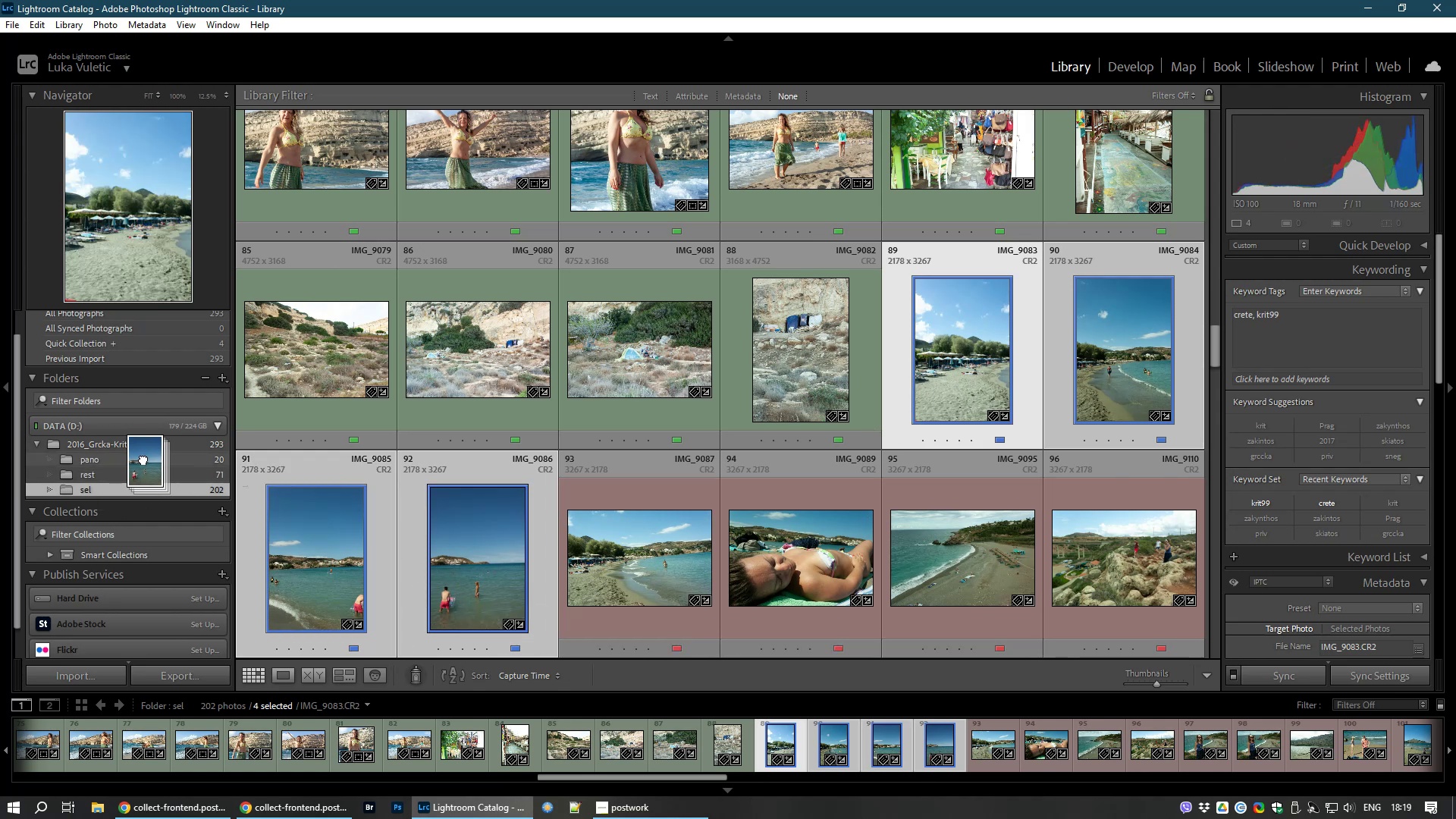 
hold_key(key=ControlLeft, duration=0.5)
 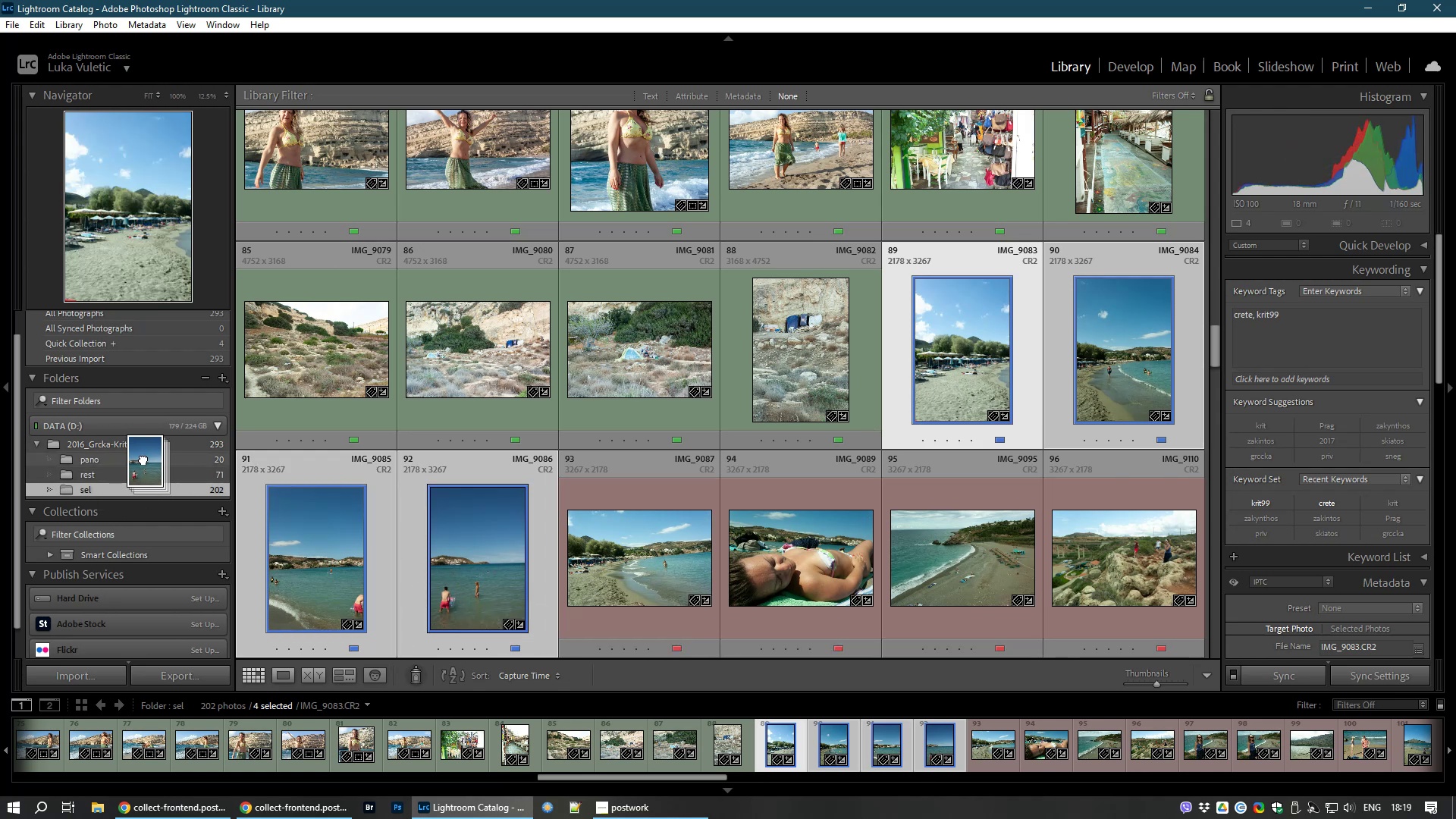 
hold_key(key=ShiftLeft, duration=0.64)
 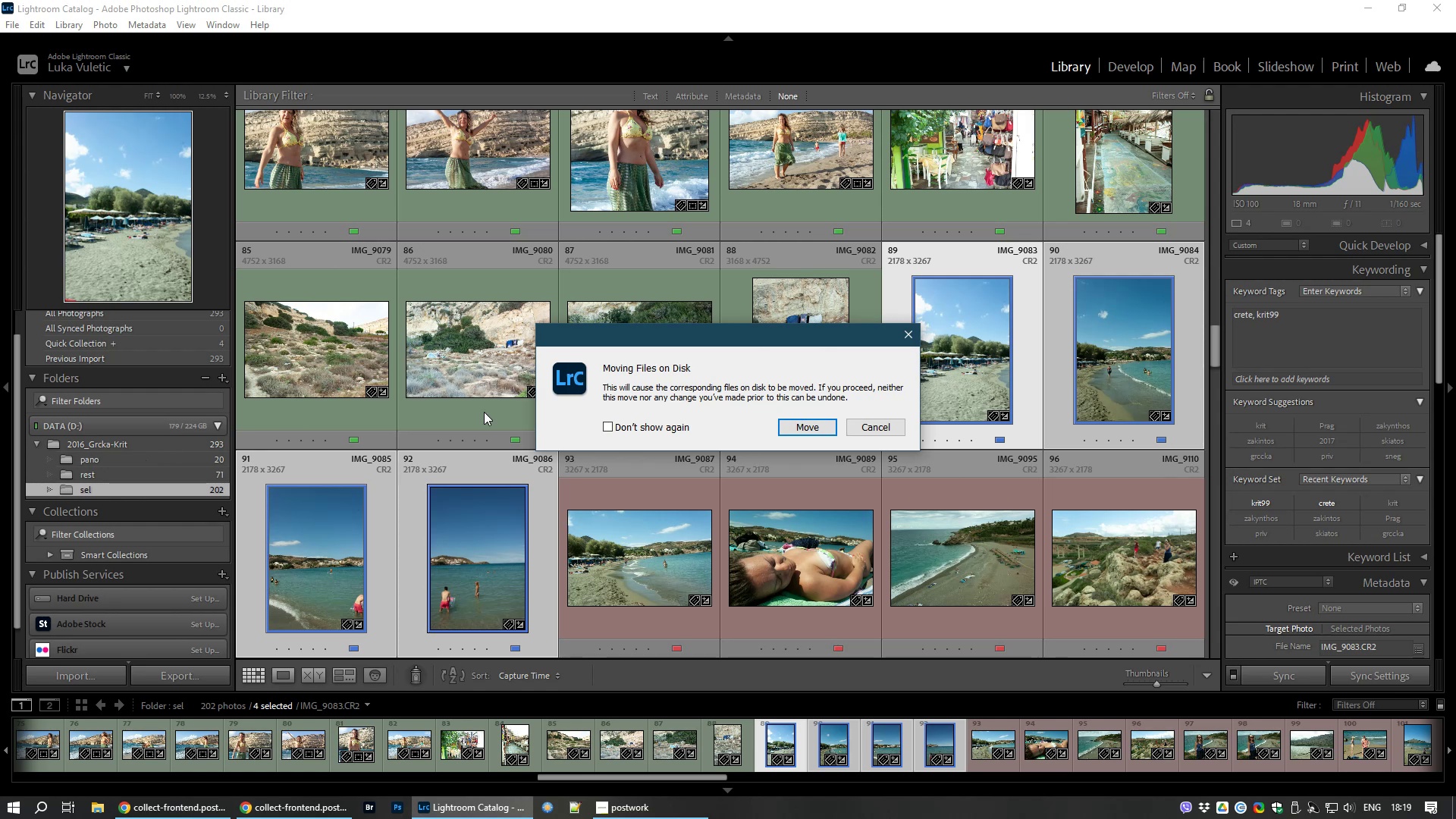 
left_click([811, 424])
 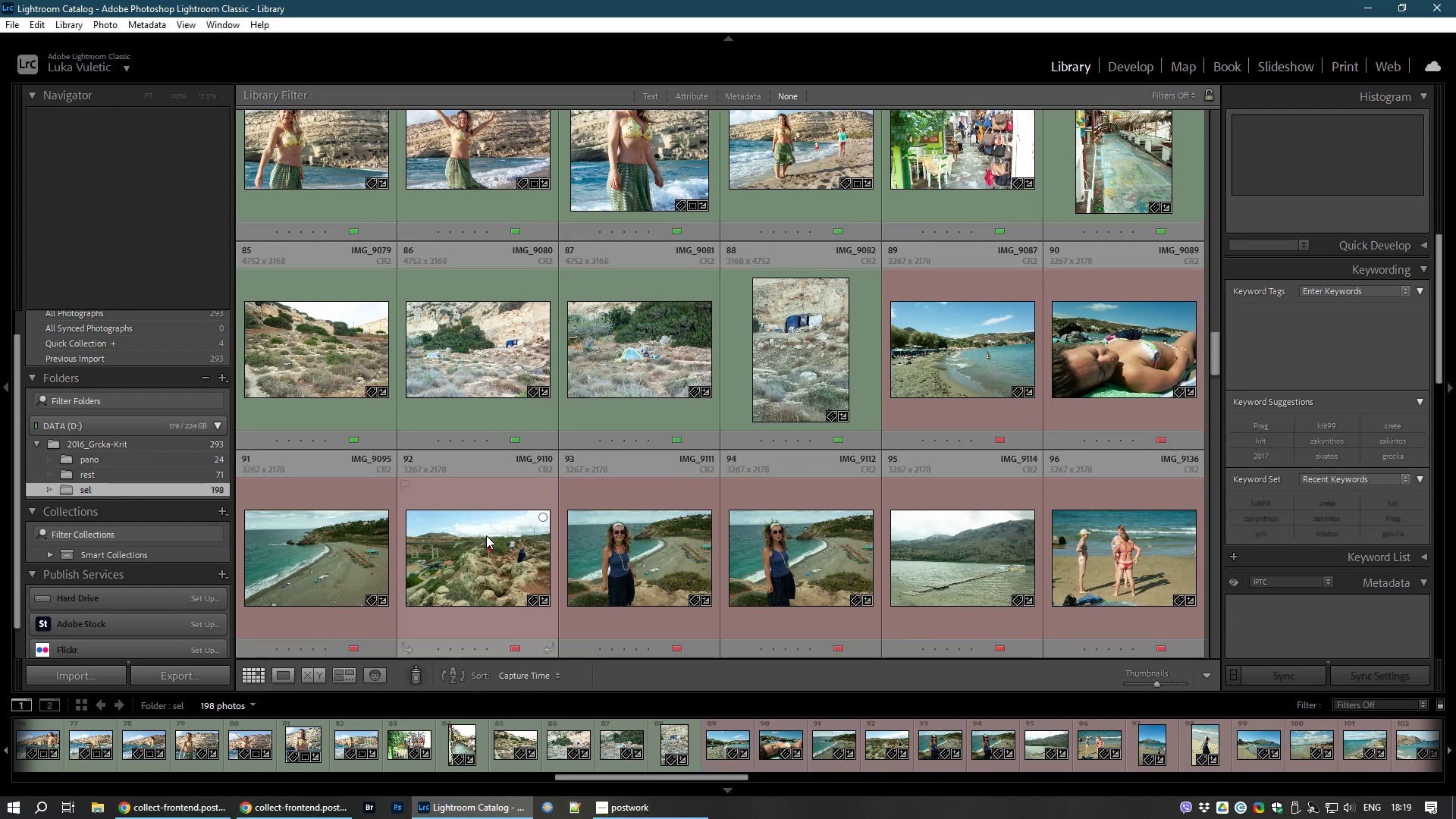 
left_click([118, 454])
 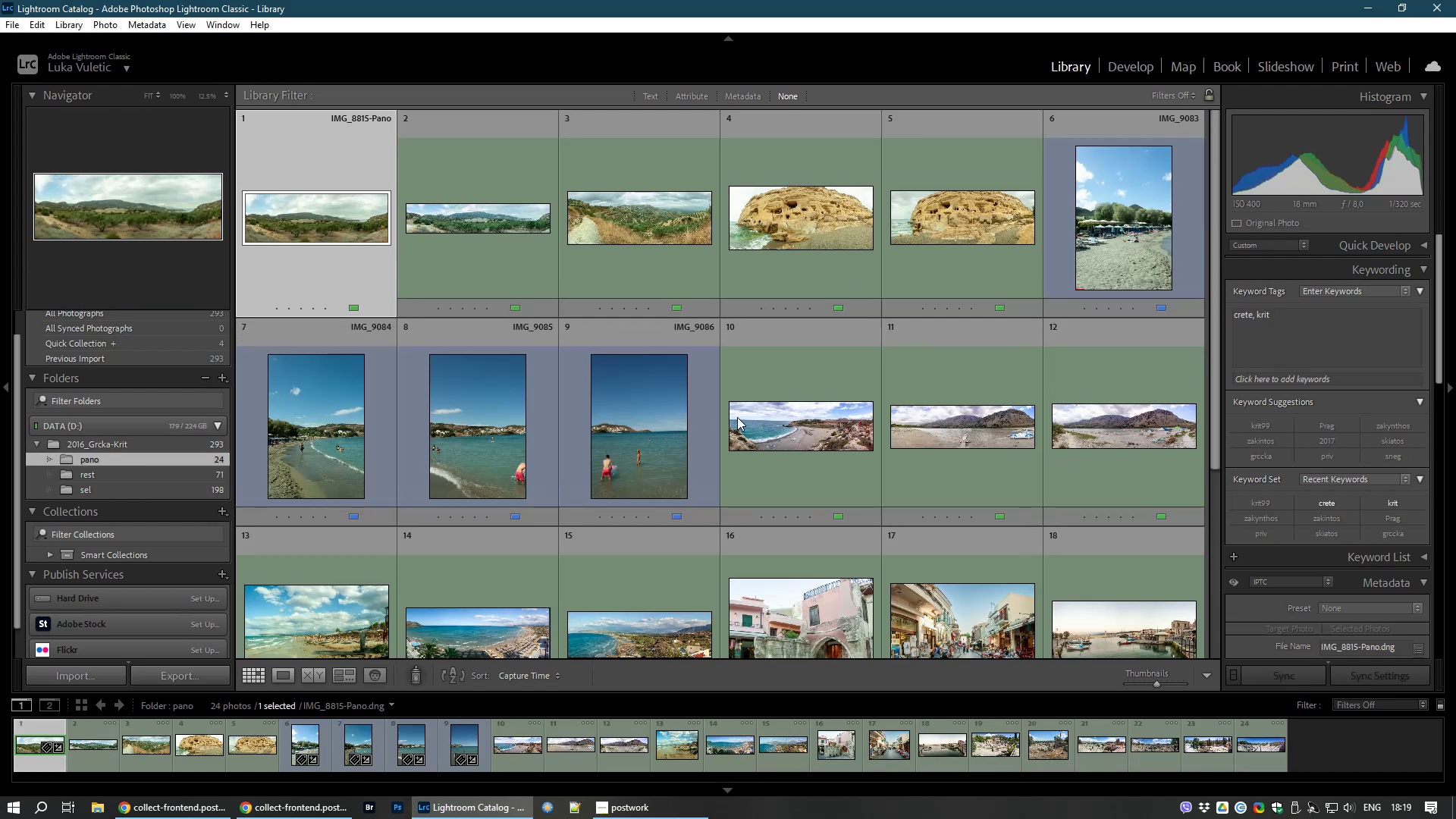 
scroll: coordinate [737, 417], scroll_direction: up, amount: 3.0
 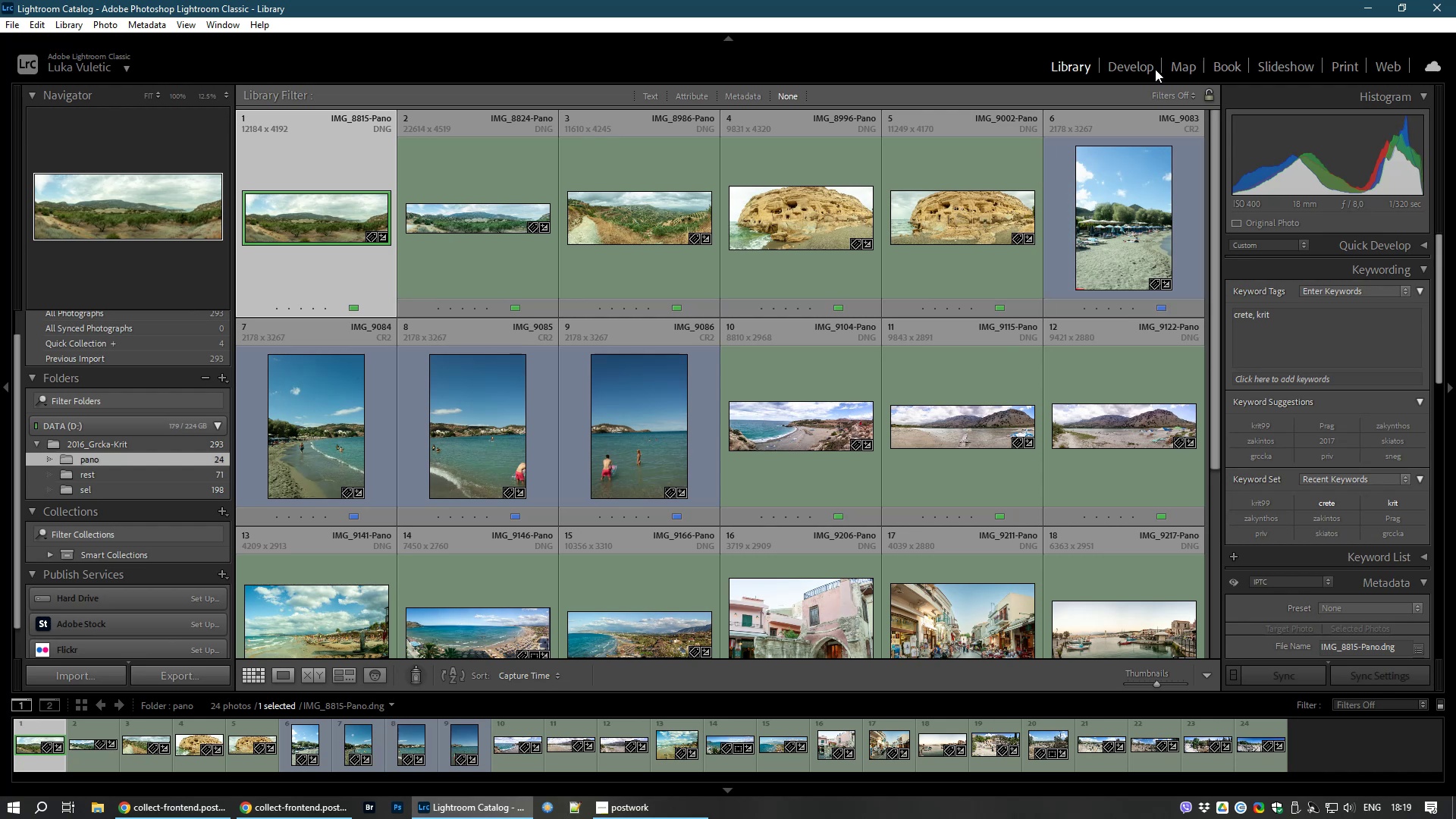 
left_click([1140, 63])
 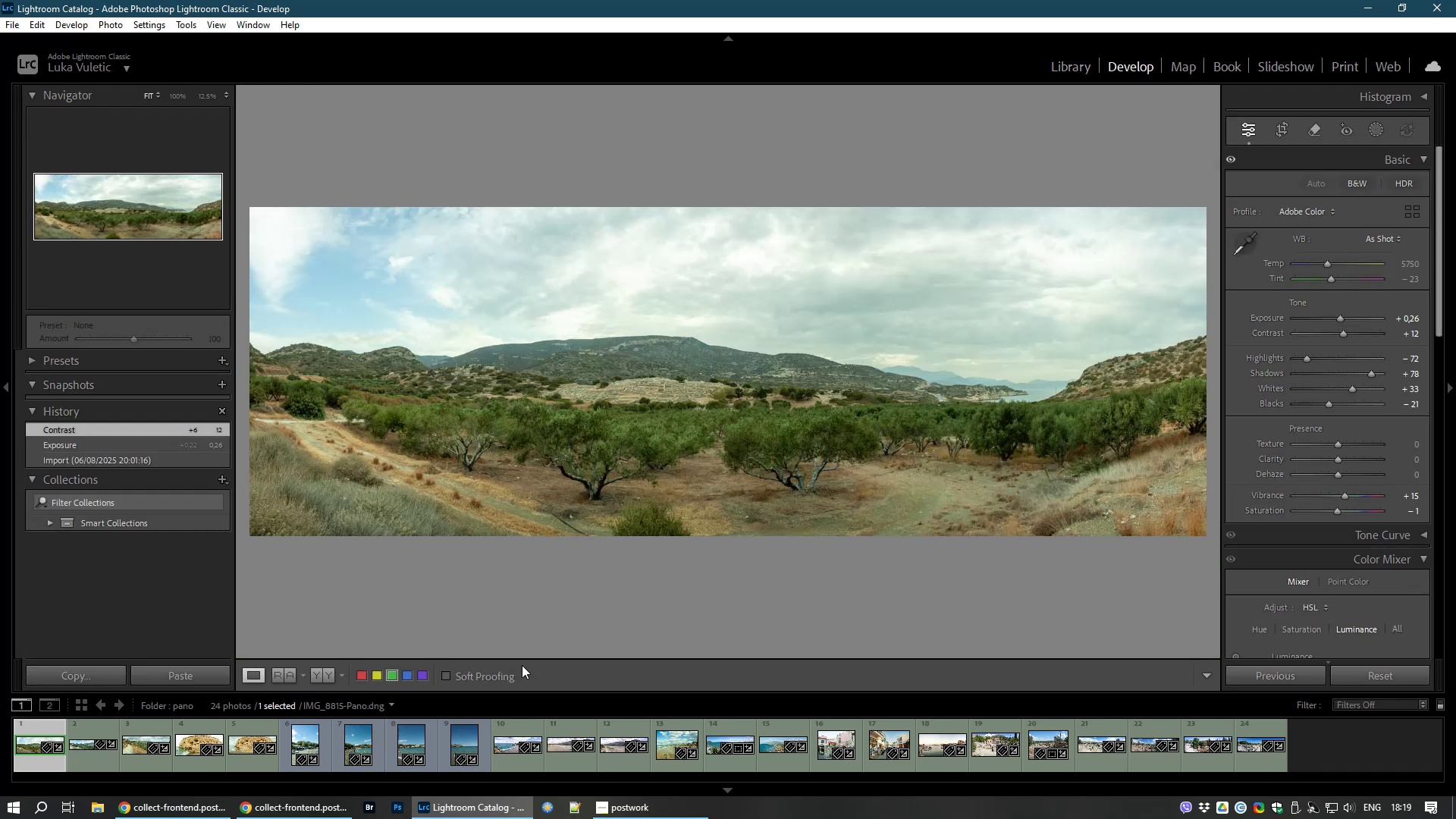 
left_click([298, 753])
 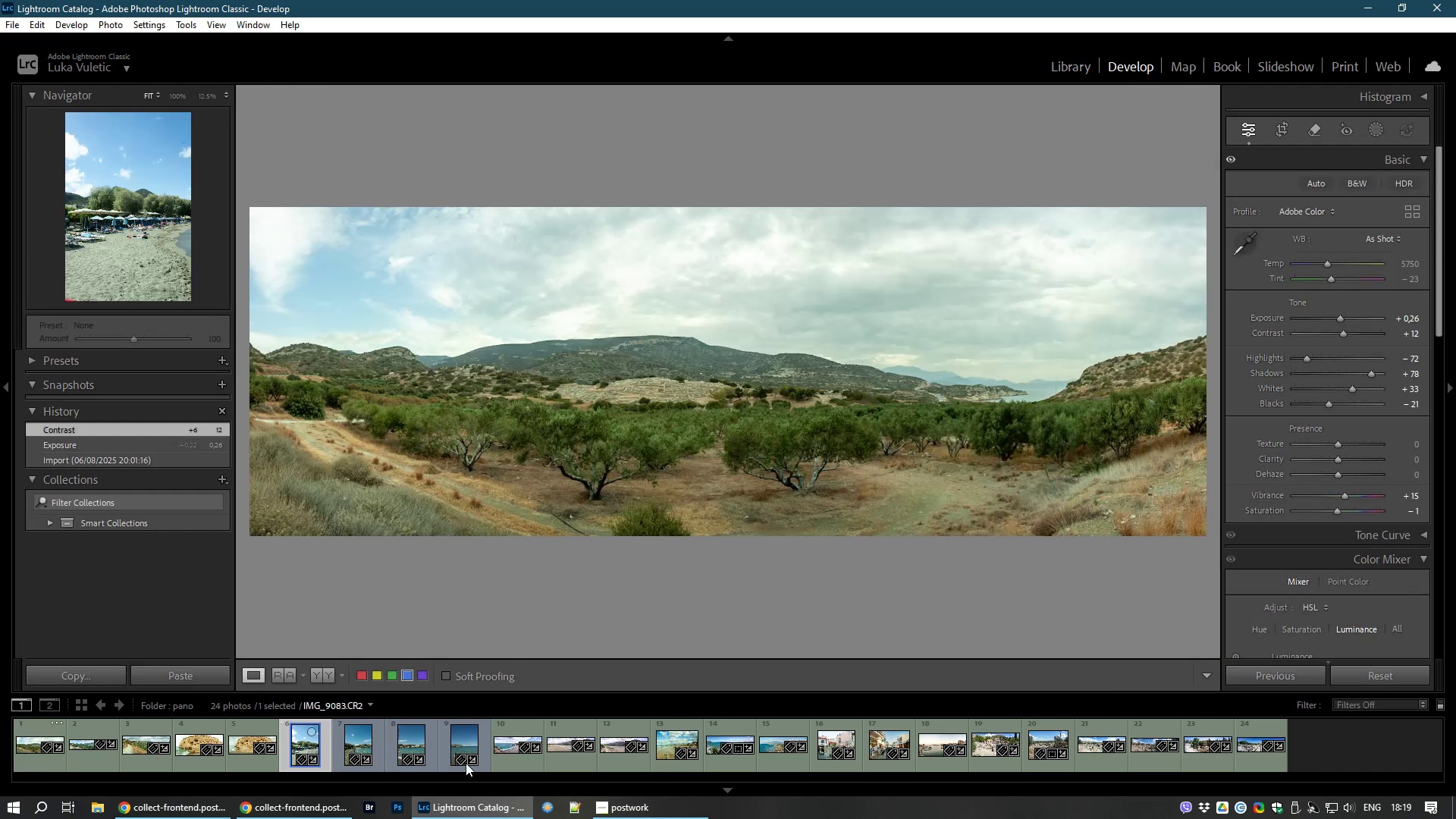 
hold_key(key=ShiftLeft, duration=1.07)
left_click([463, 744])
 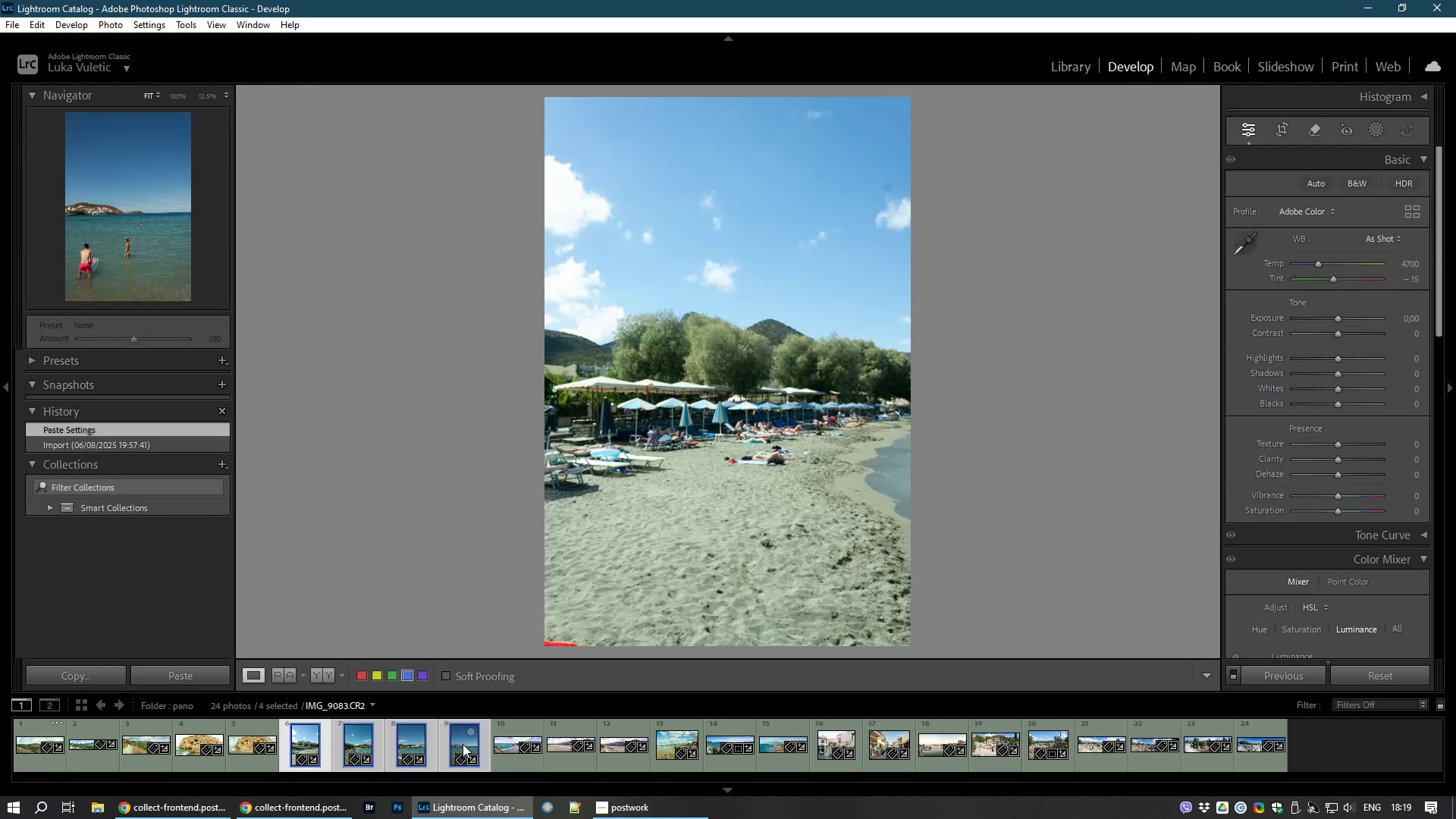 
key(Control+M)
 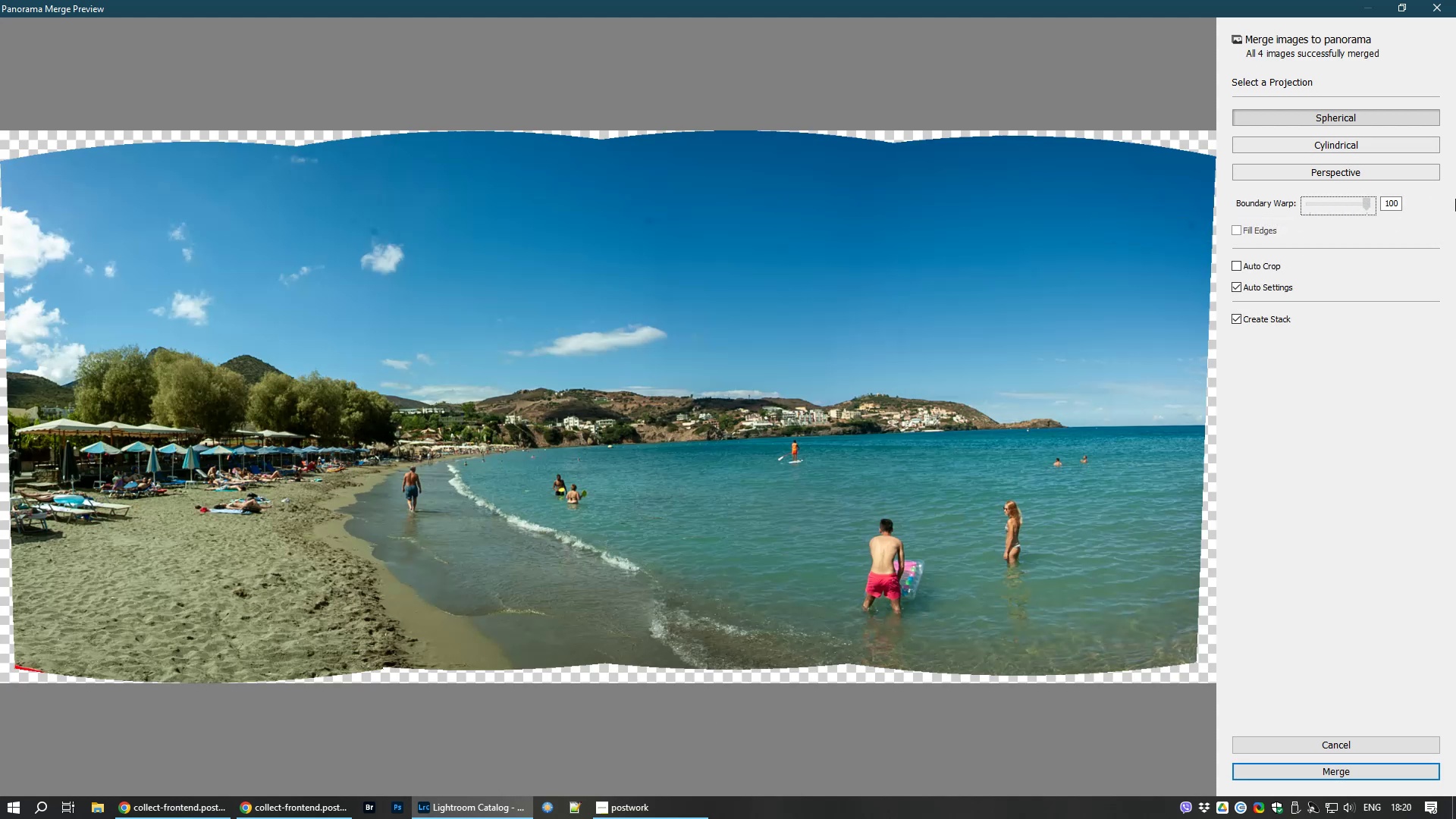 
wait(13.68)
 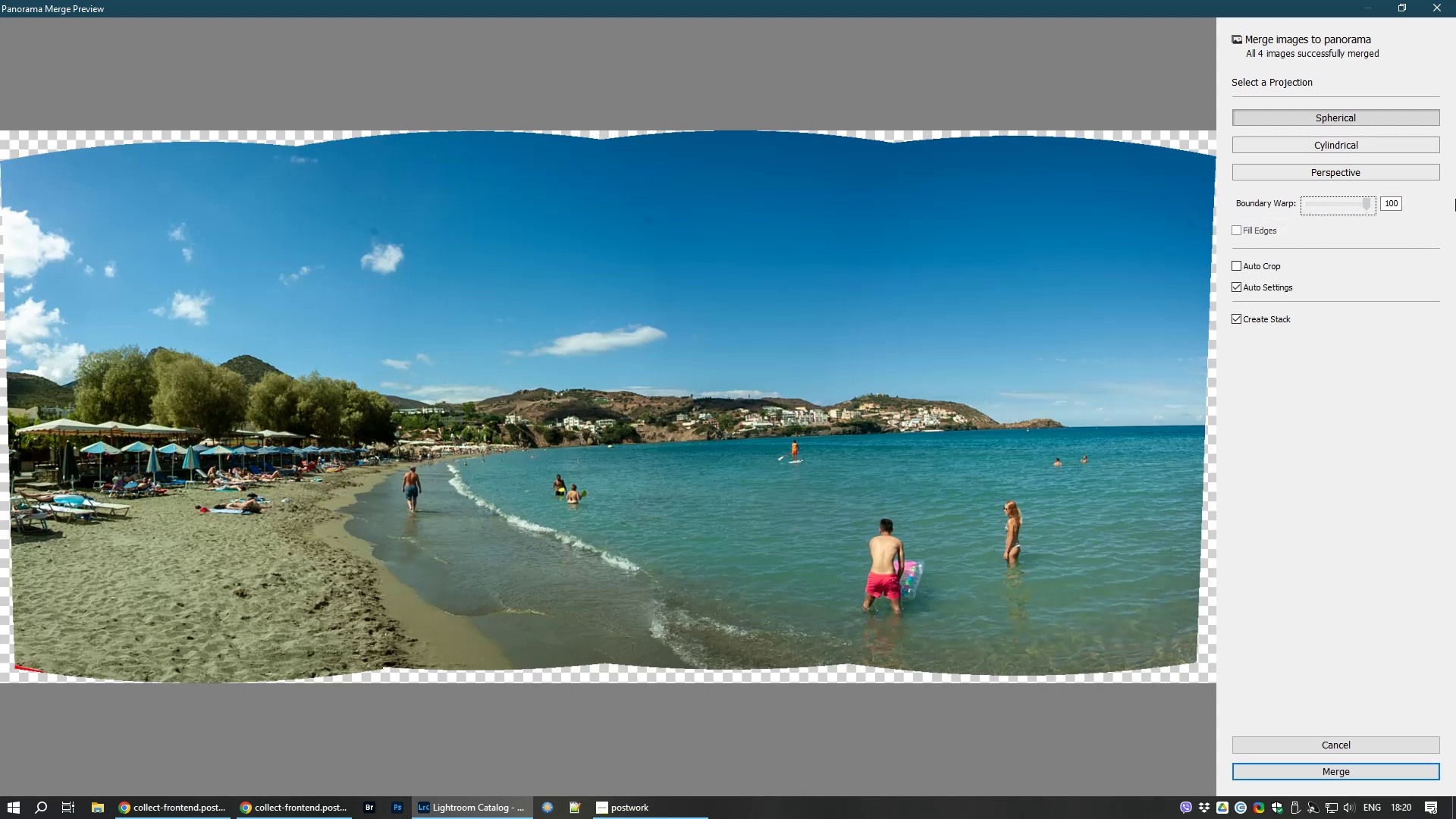 
left_click([1337, 777])
 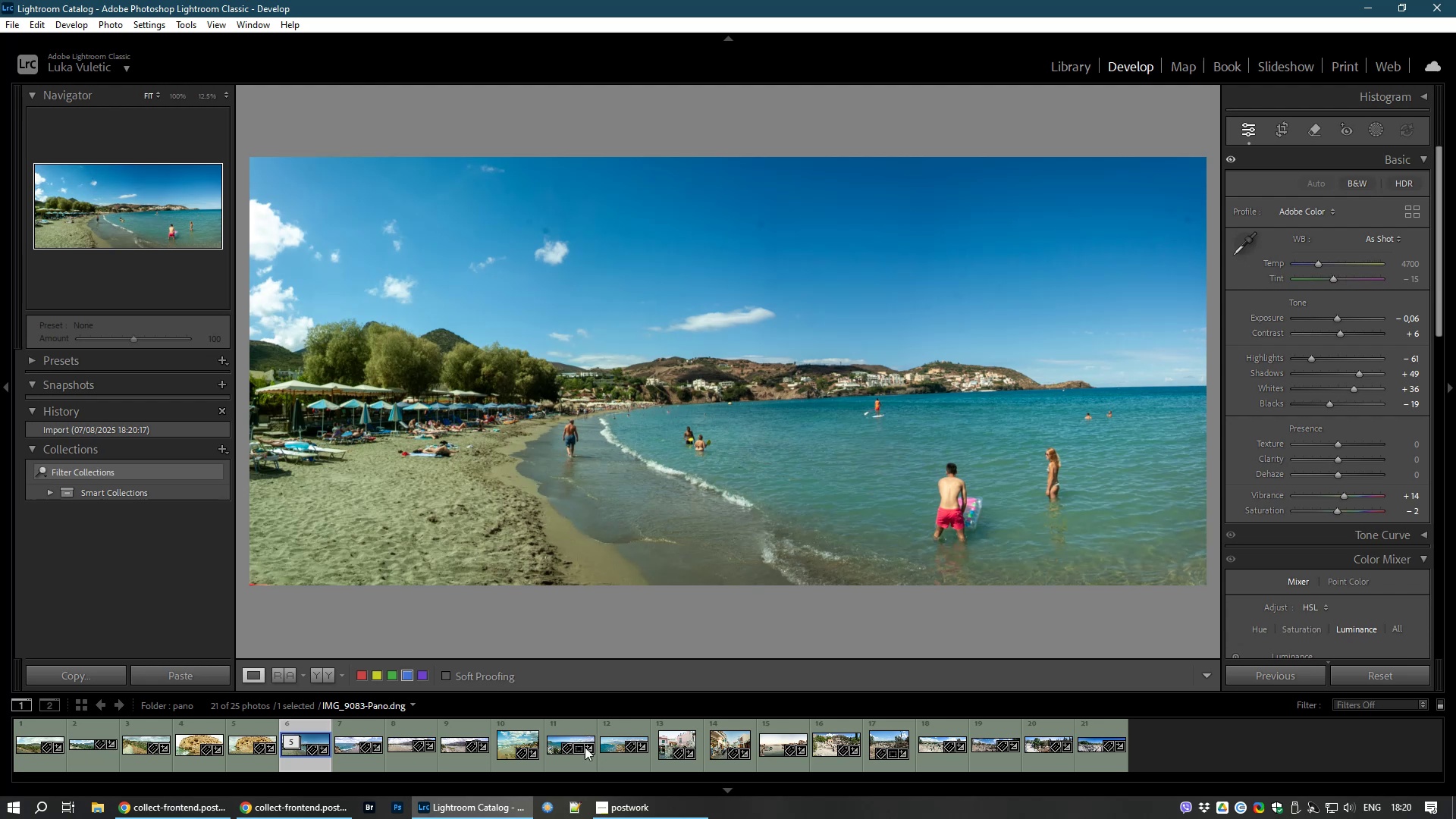 
wait(26.51)
 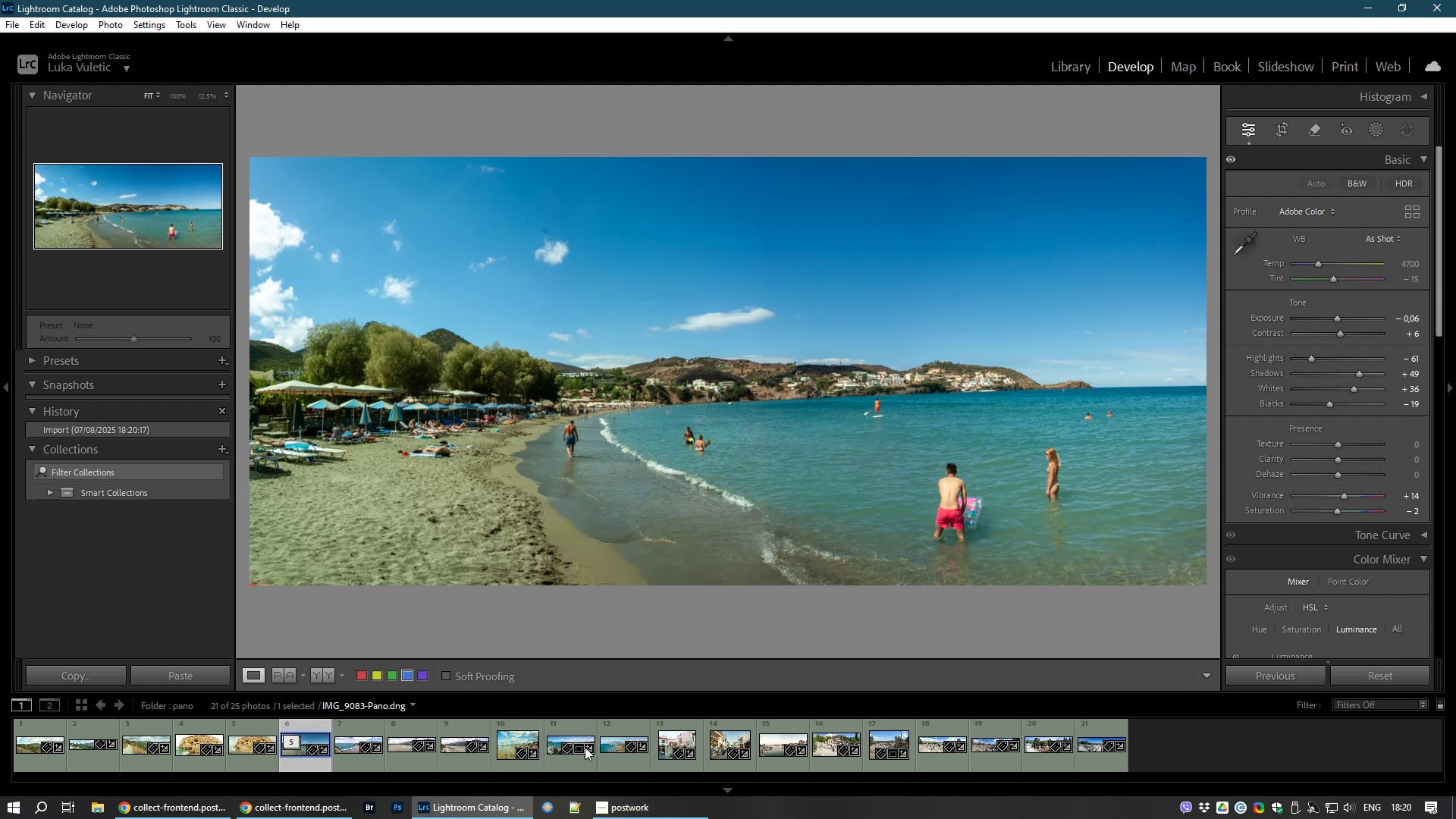 
key(8)
 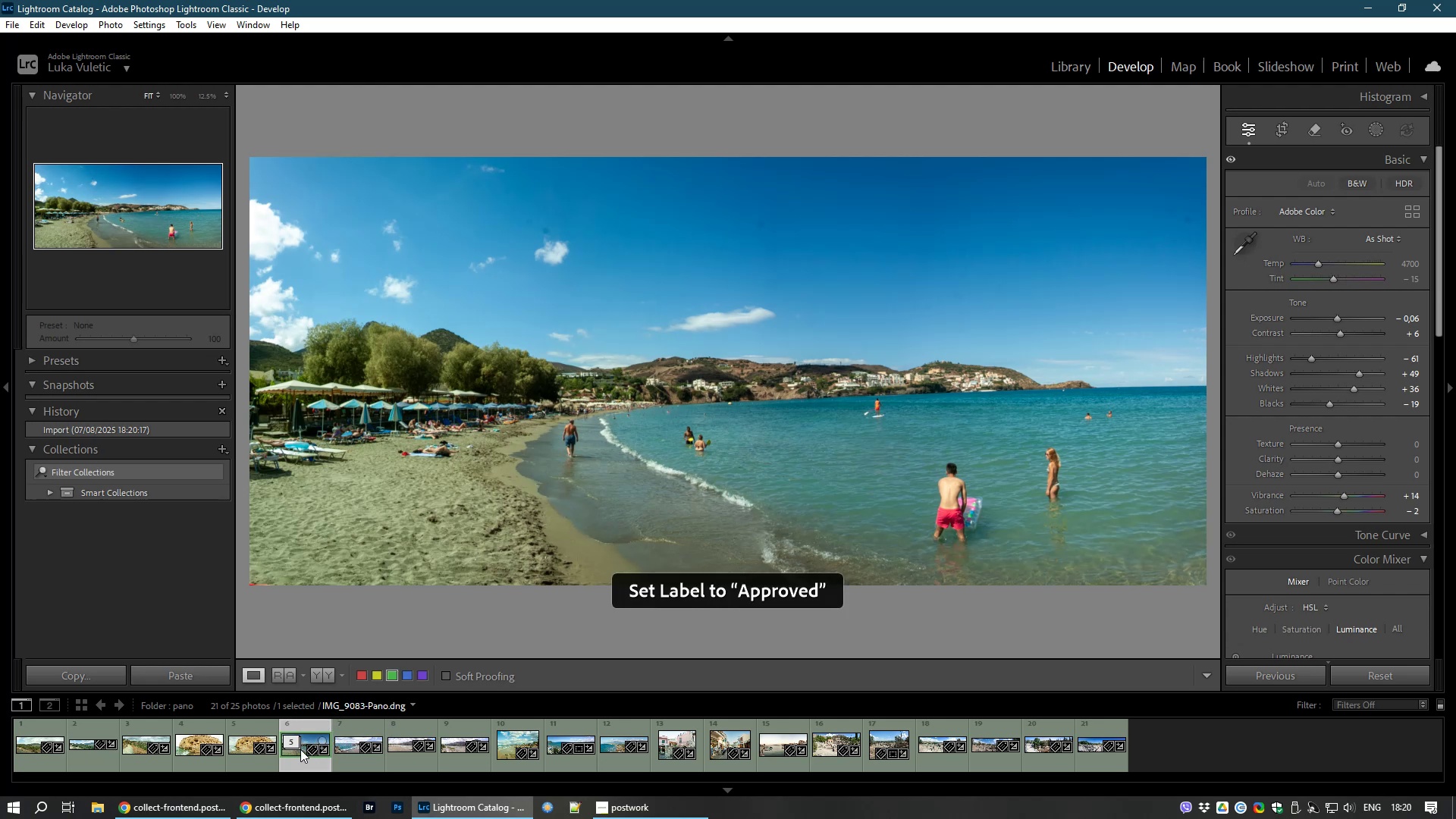 
right_click([300, 749])
 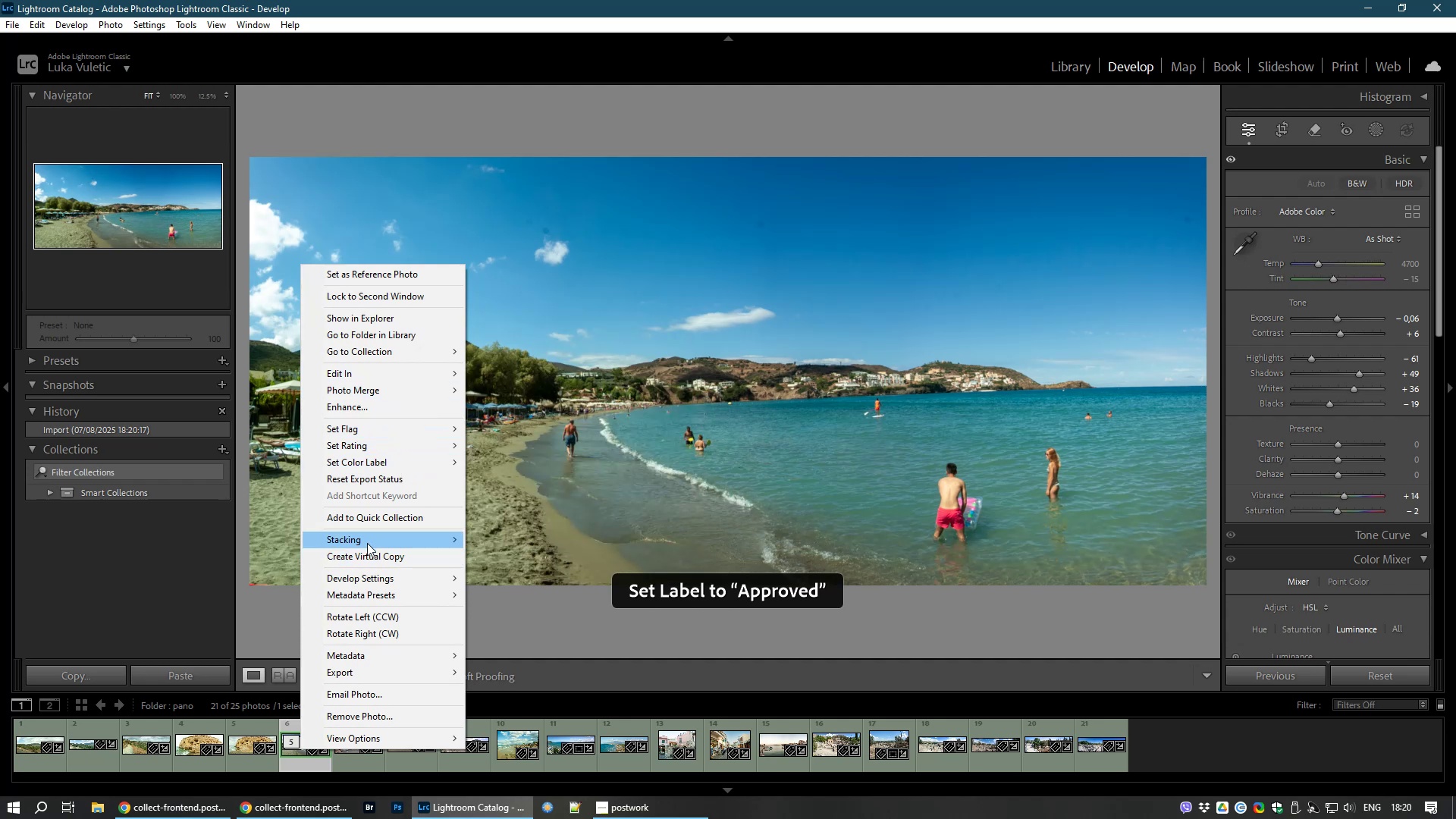 
wait(8.3)
 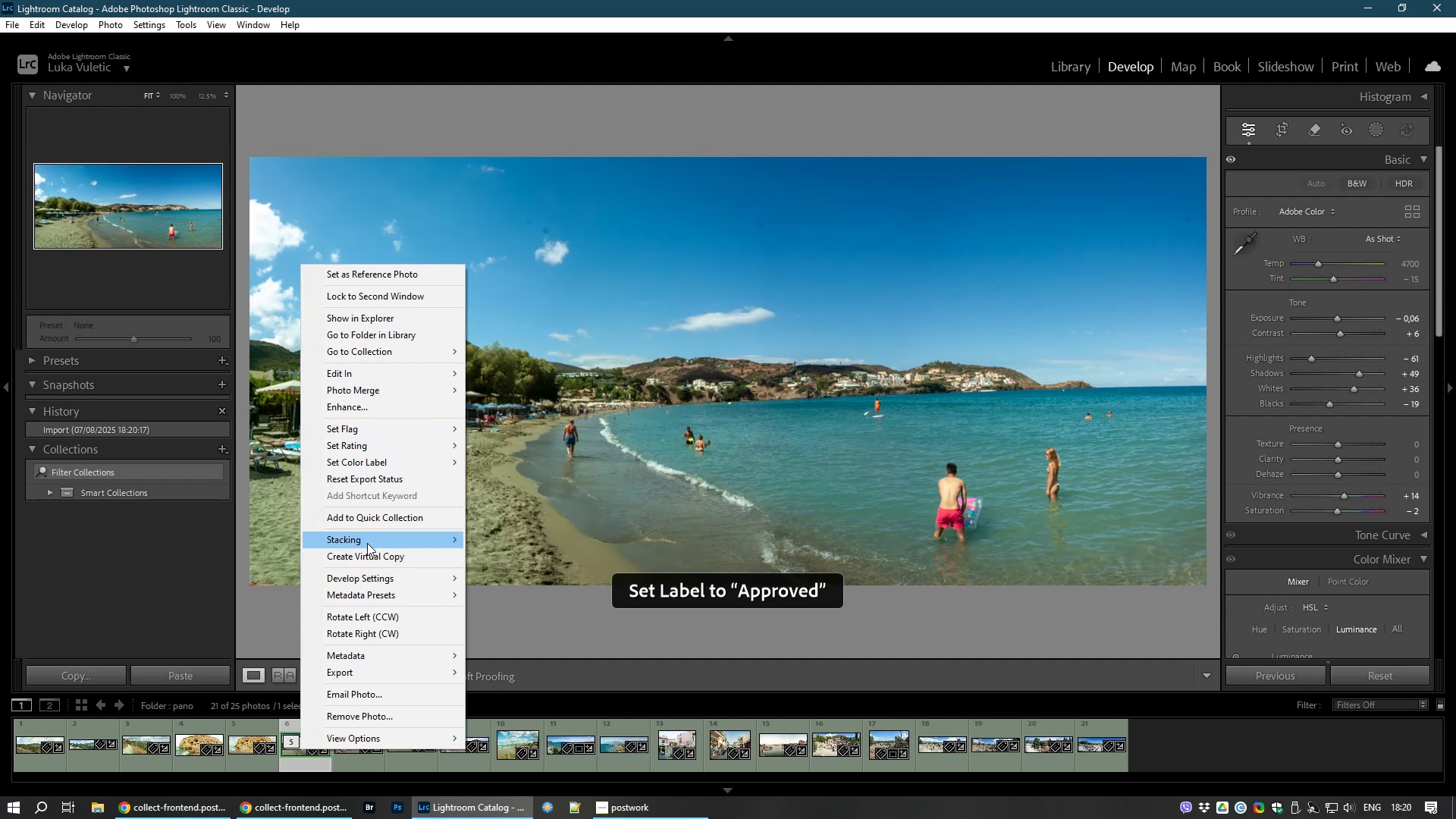 
left_click([563, 588])
 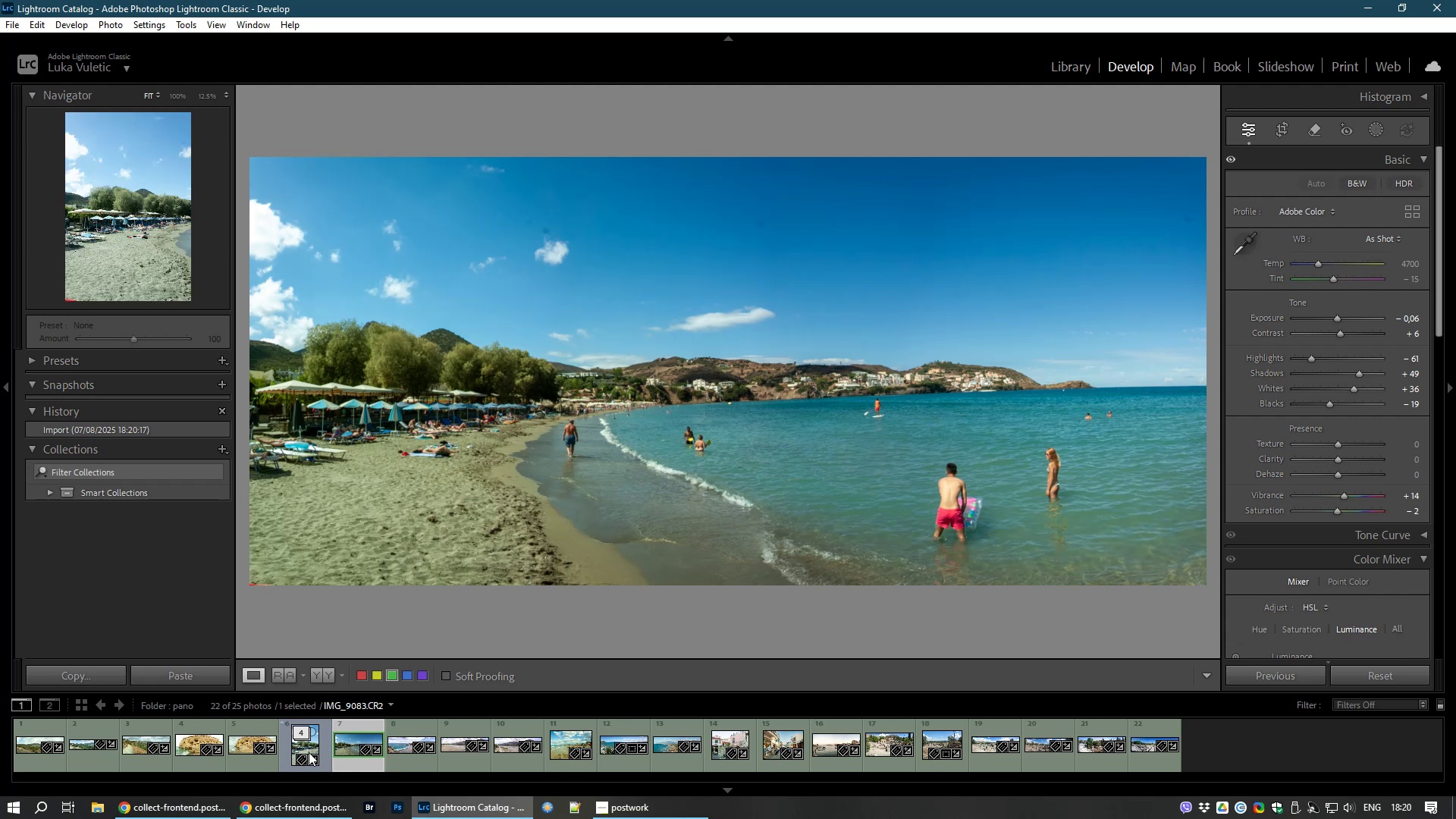 
left_click([303, 743])
 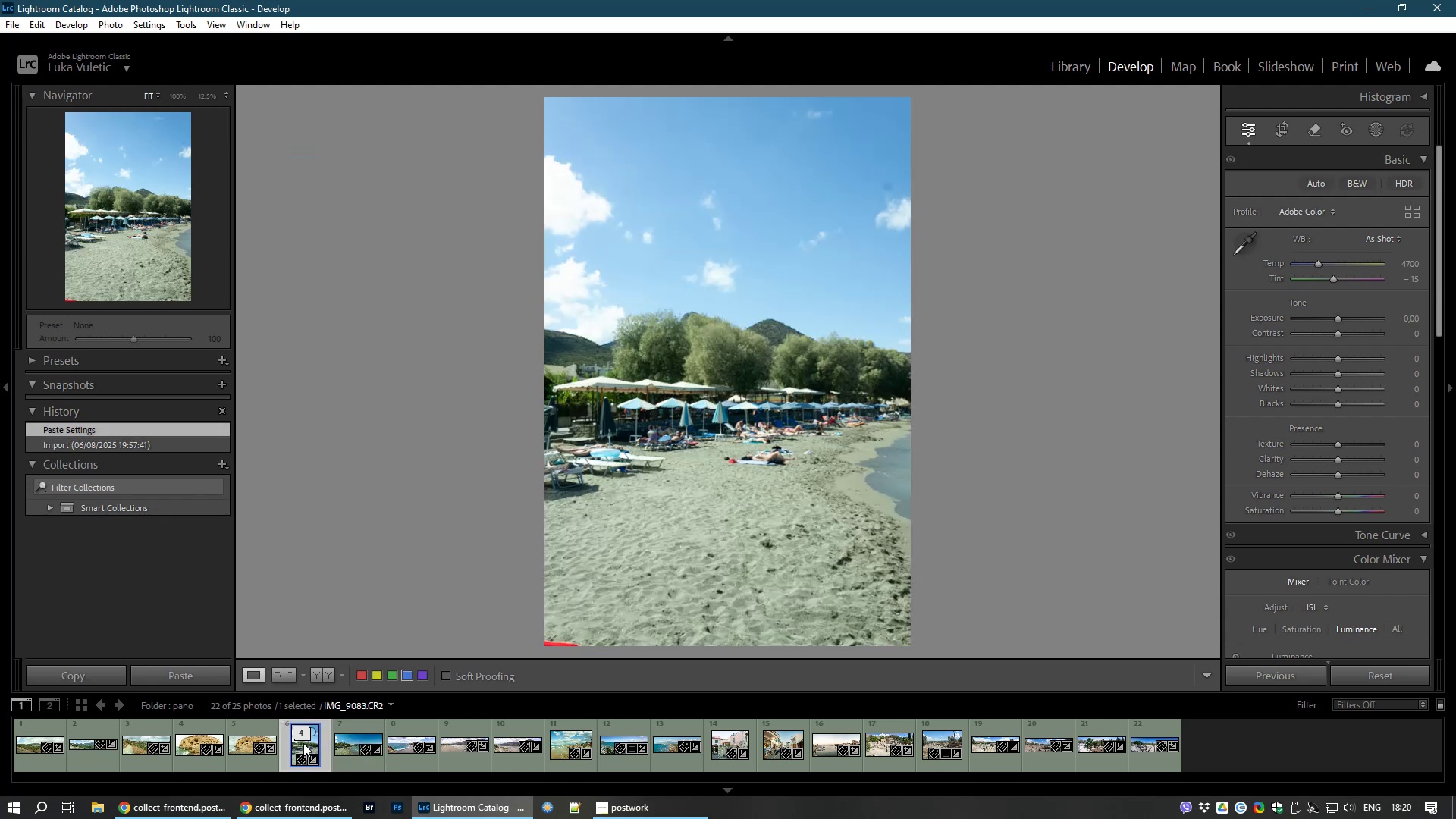 
key(Delete)
 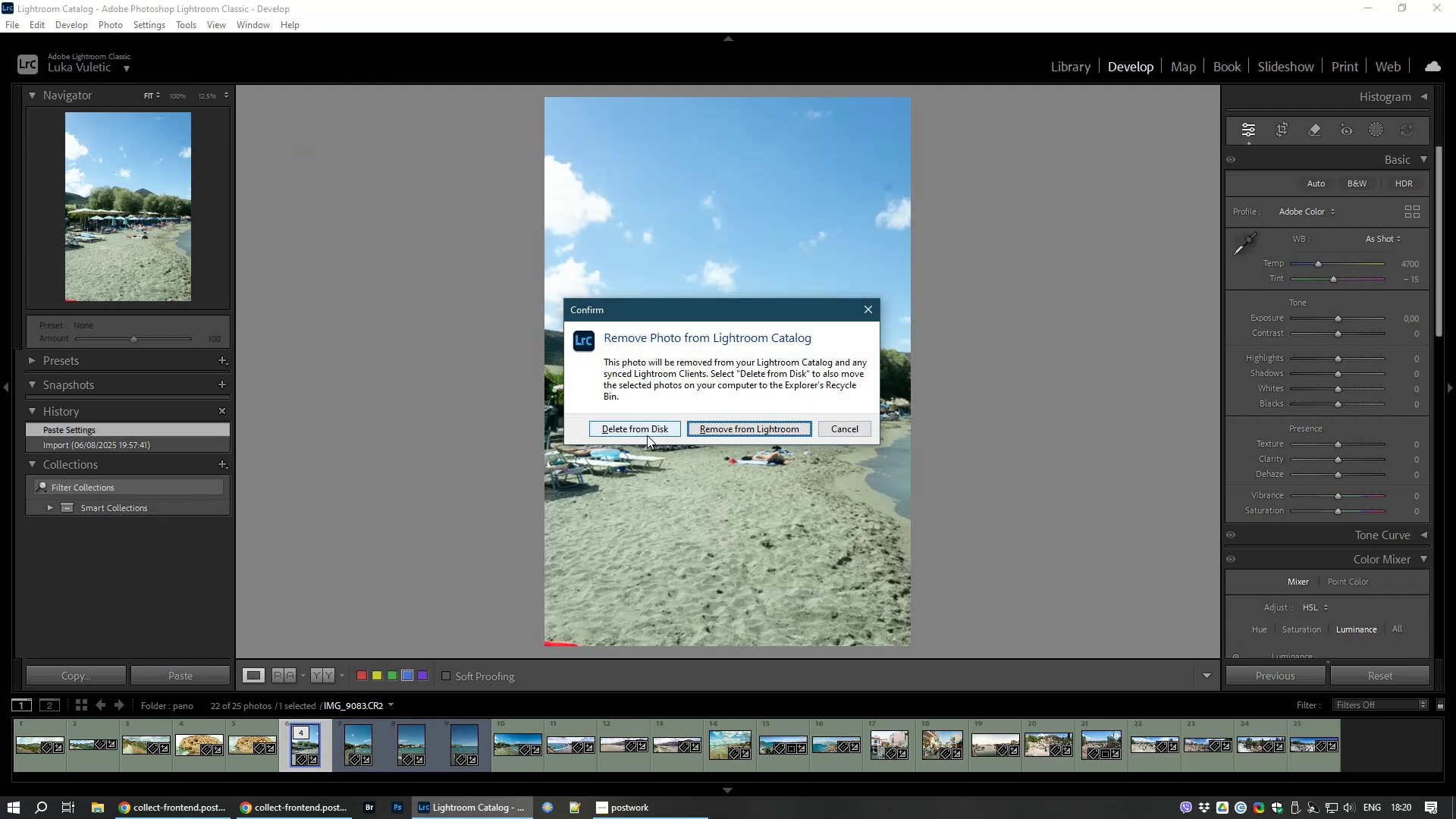 
left_click([647, 422])
 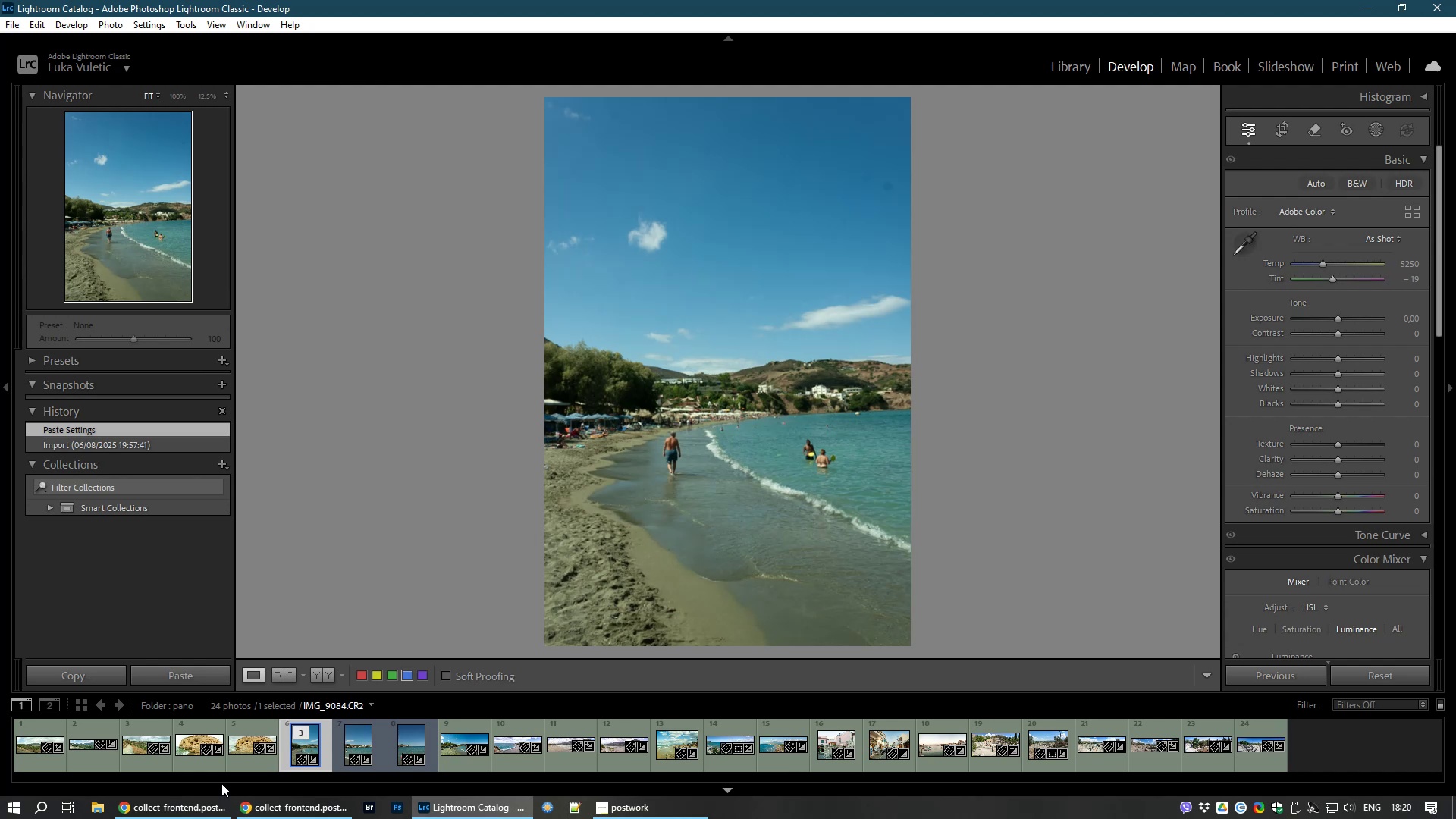 
wait(5.31)
 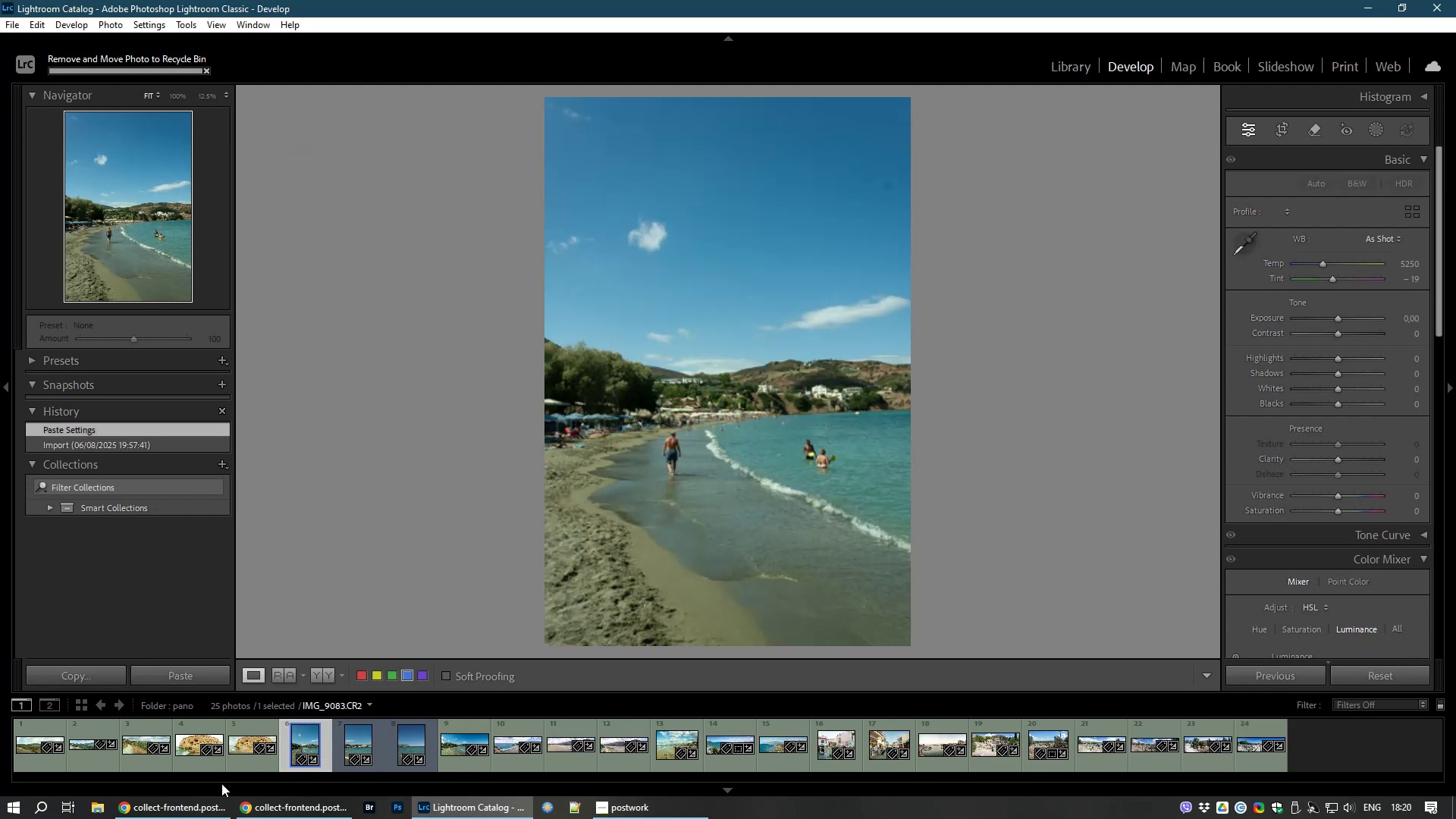 
mouse_move([444, 752])
 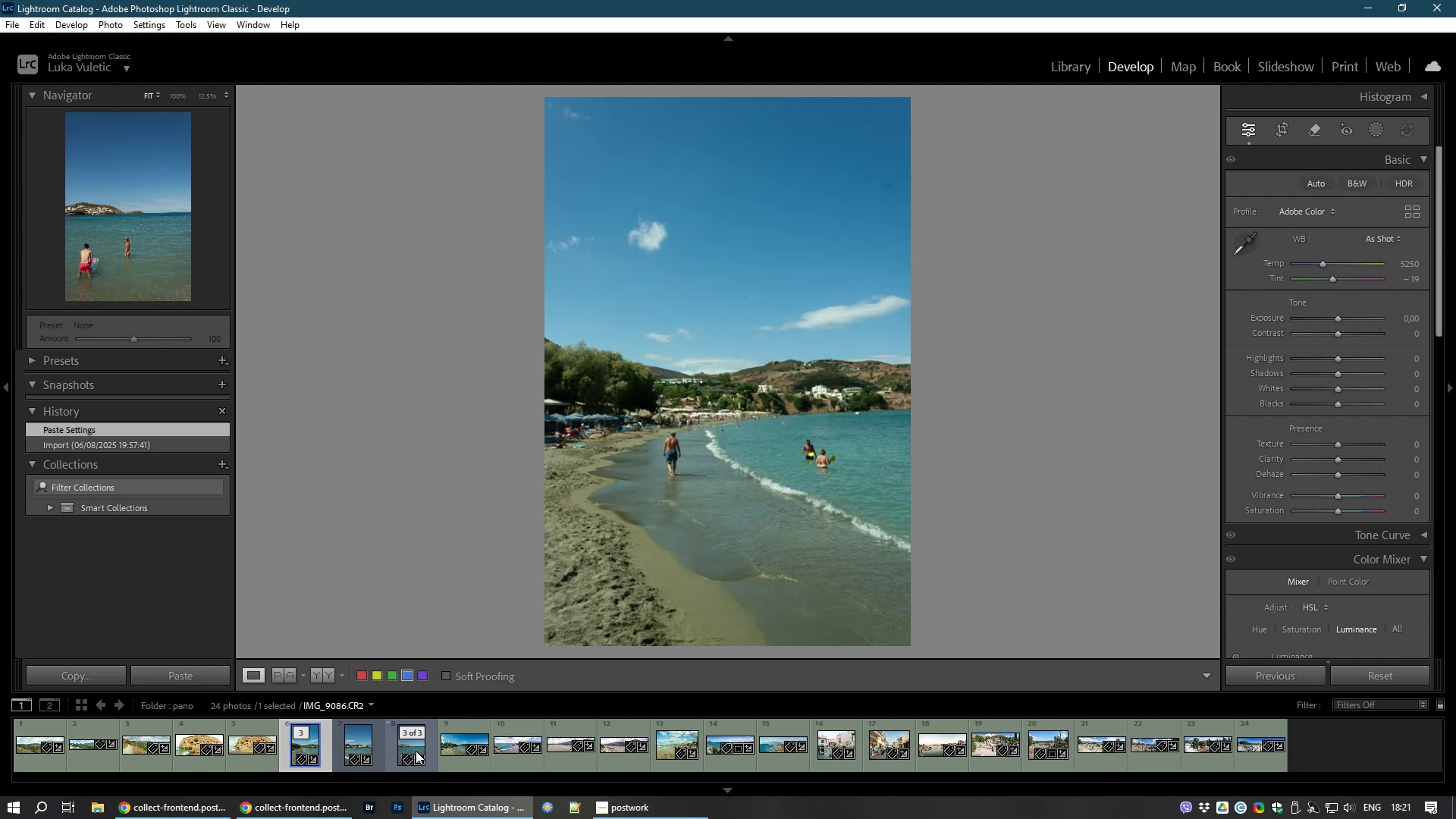 
left_click([416, 751])
 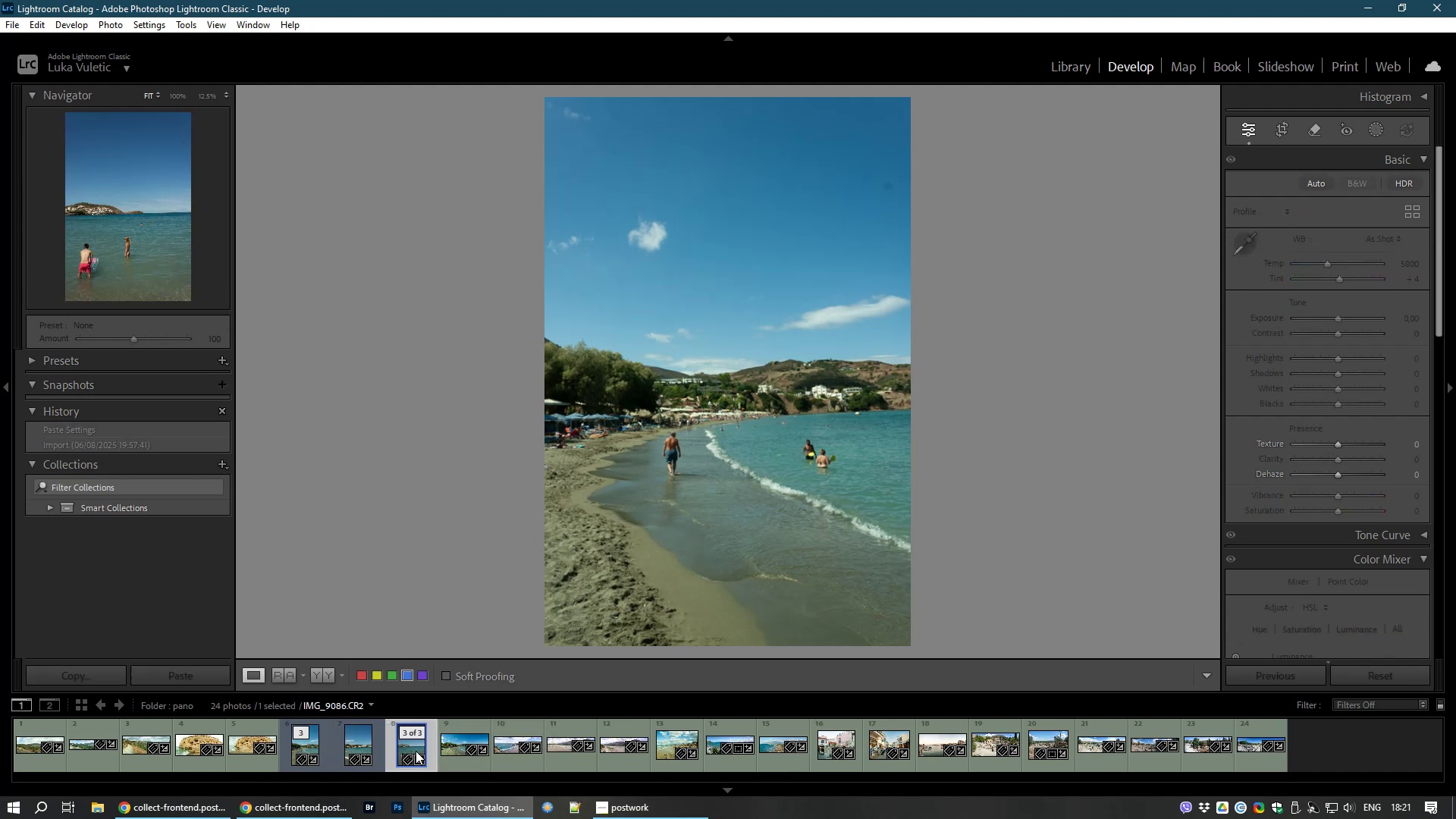 
key(Delete)
 